 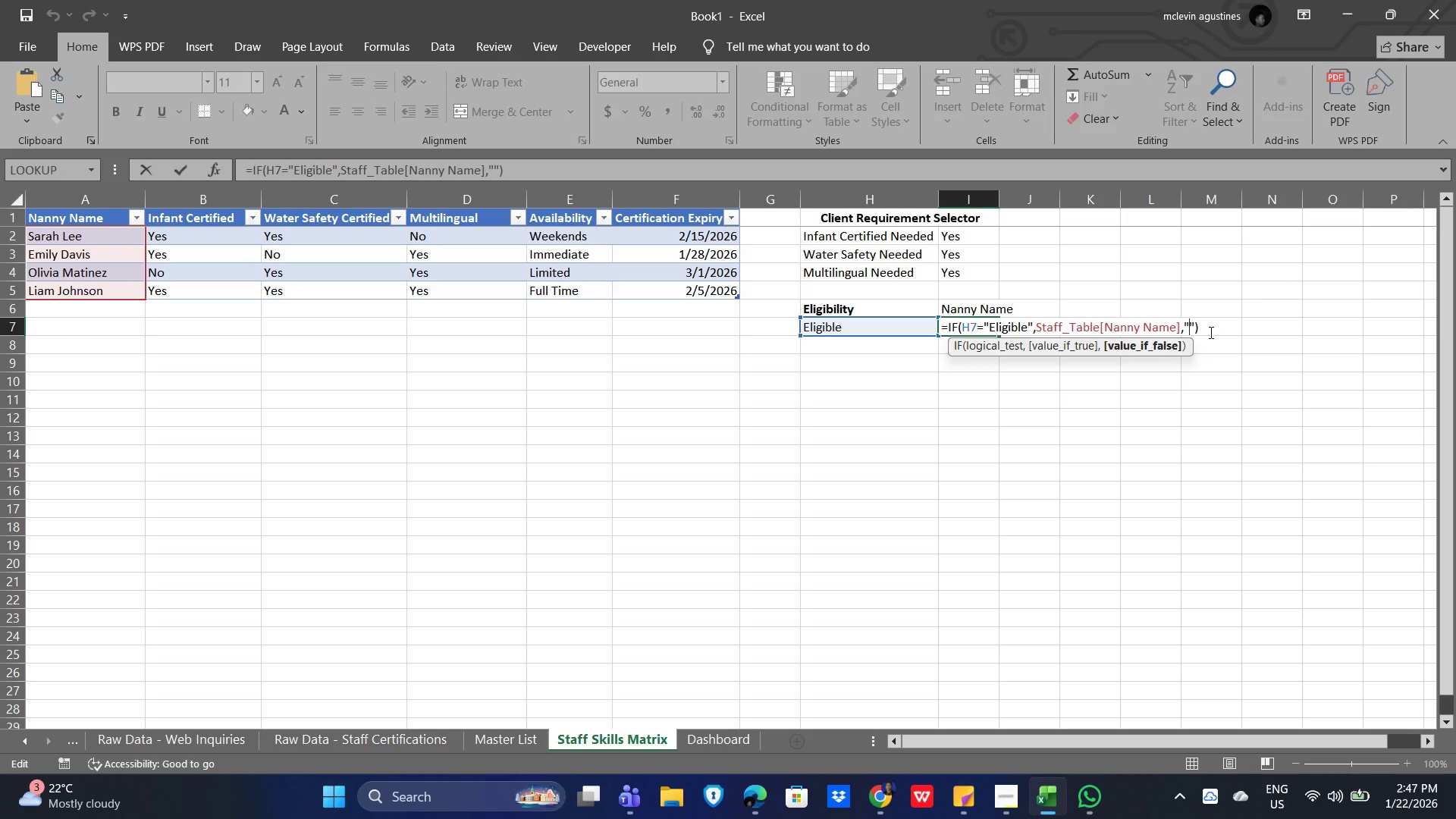 
left_click([1142, 347])
 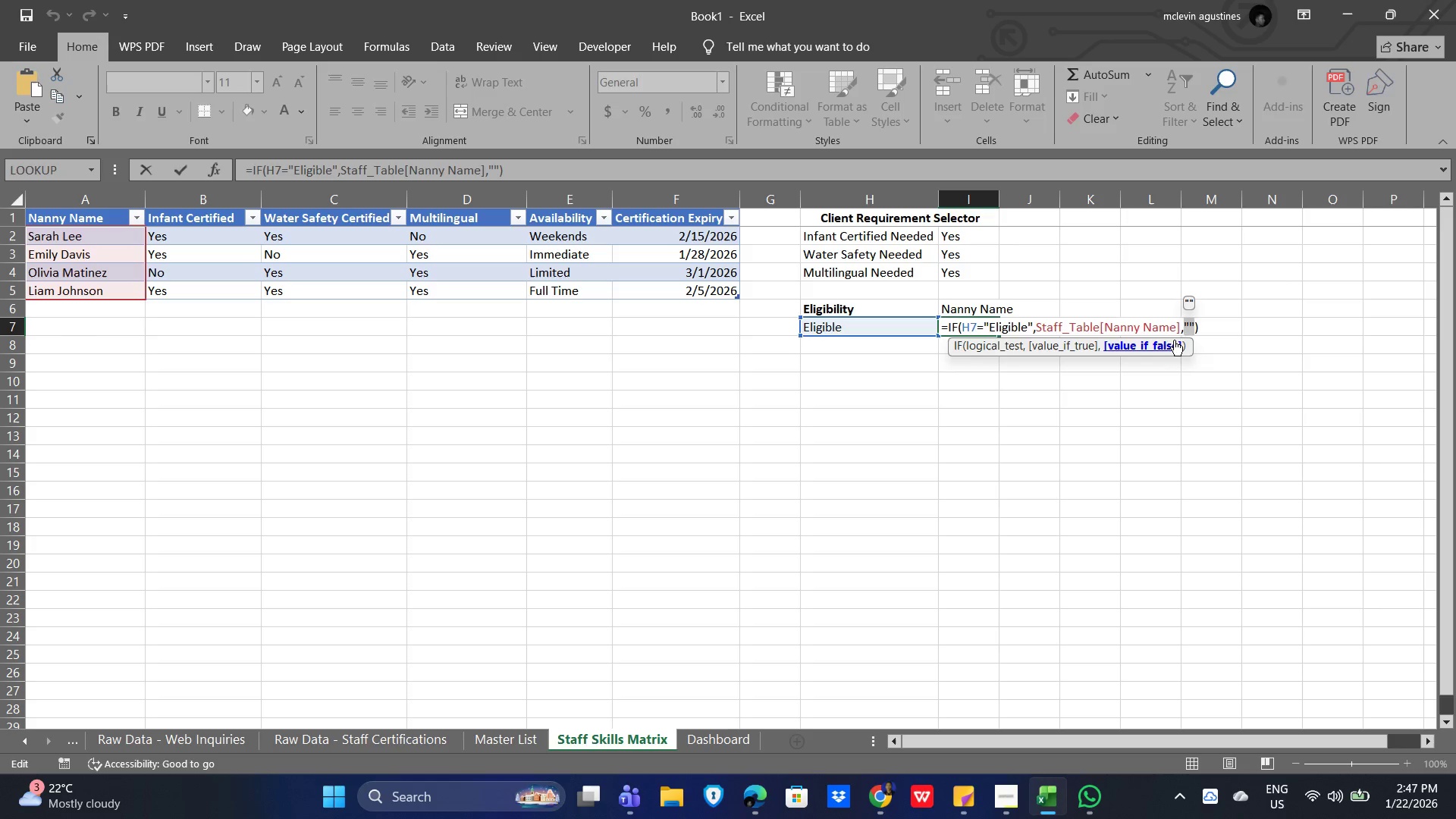 
left_click([1187, 328])
 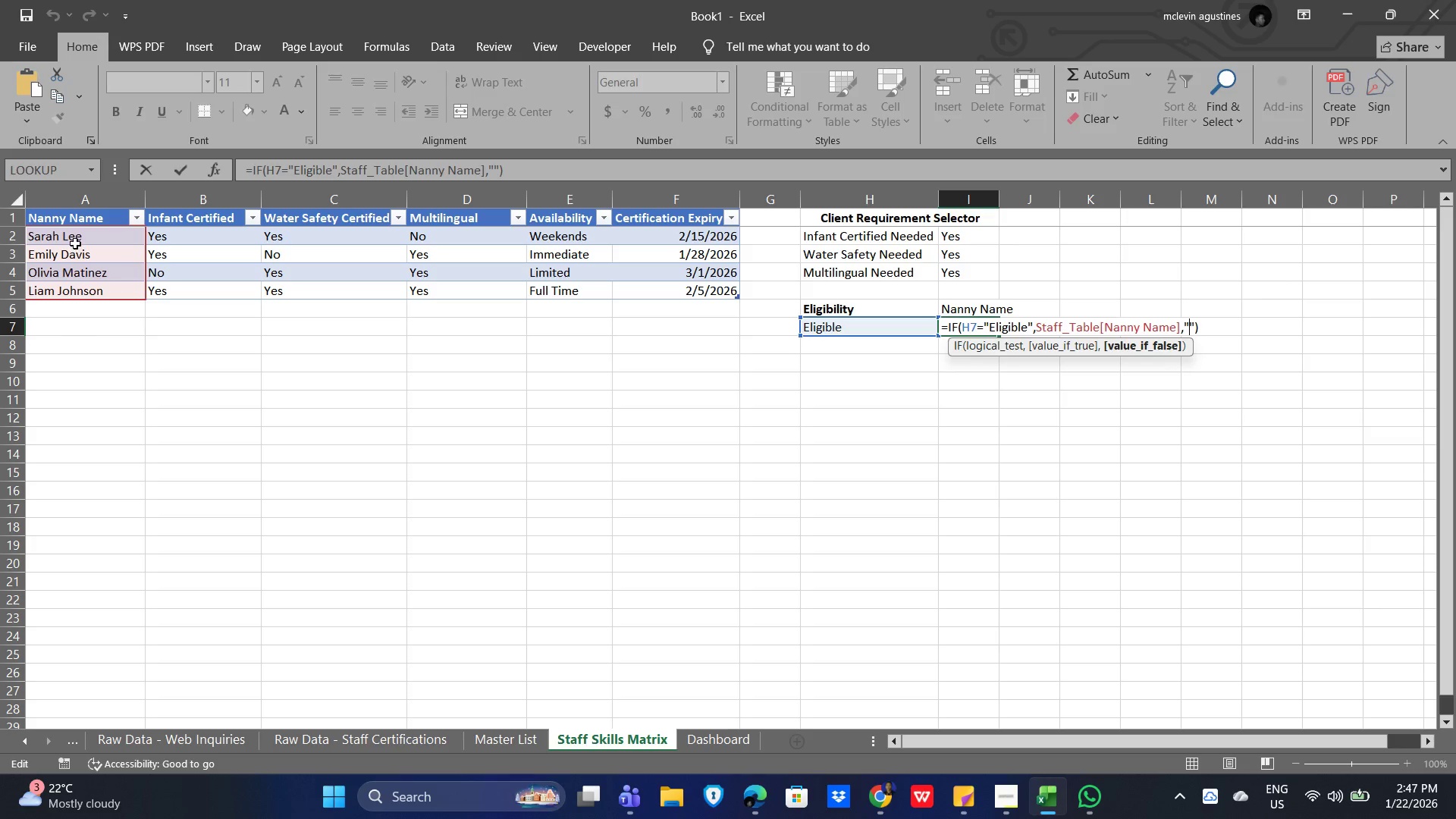 
left_click_drag(start_coordinate=[77, 234], to_coordinate=[66, 289])
 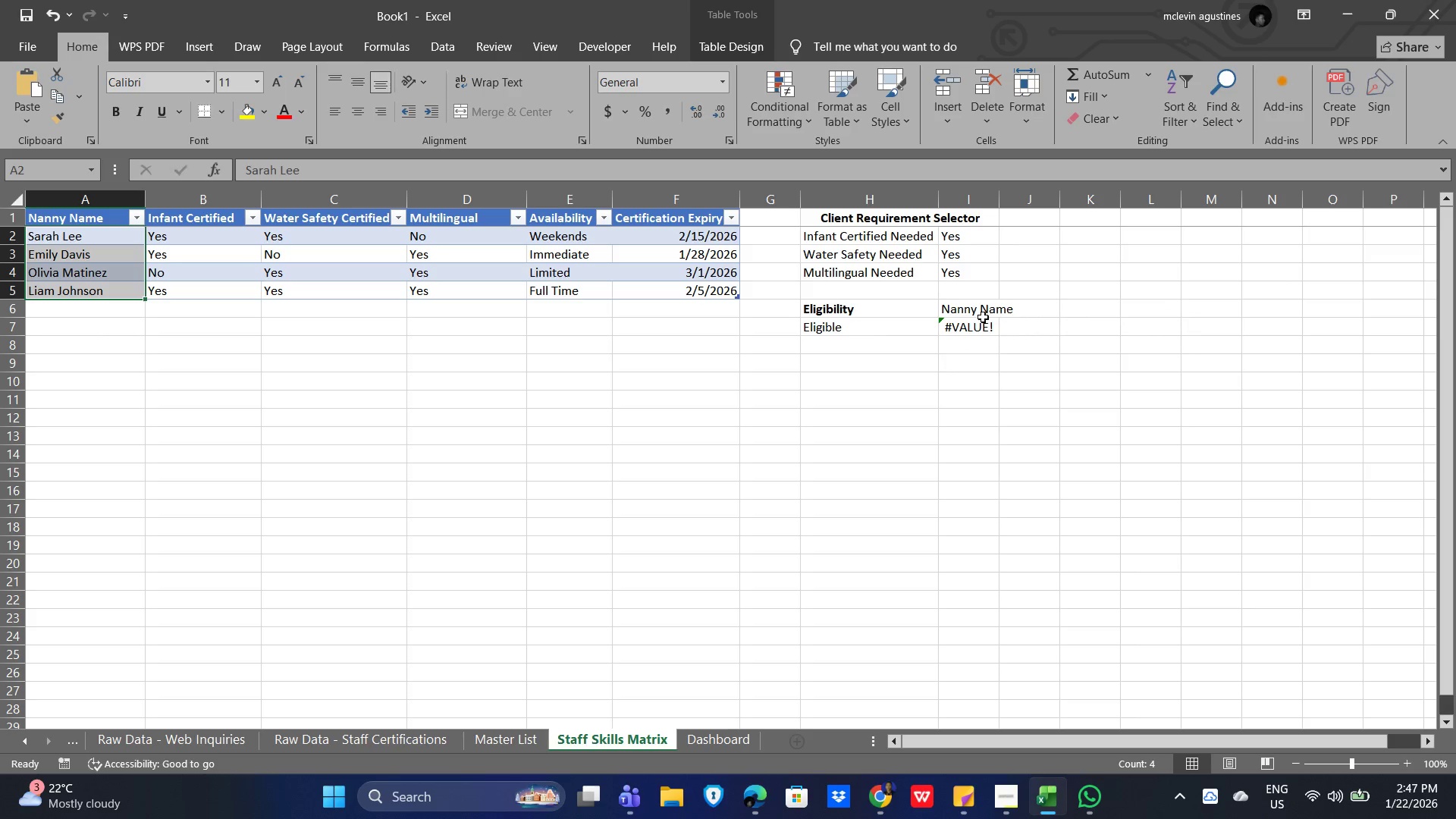 
left_click([971, 326])
 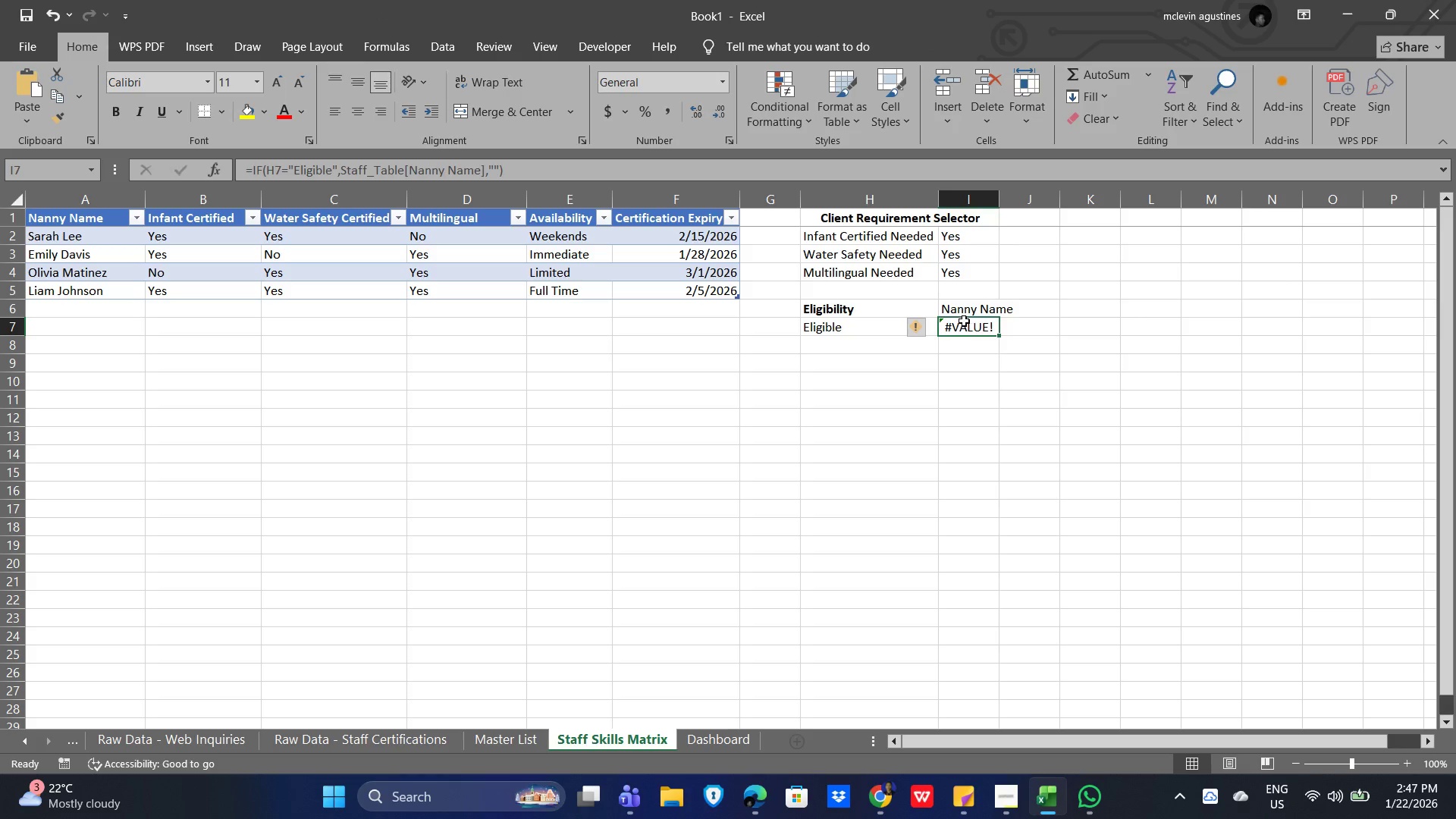 
double_click([964, 321])
 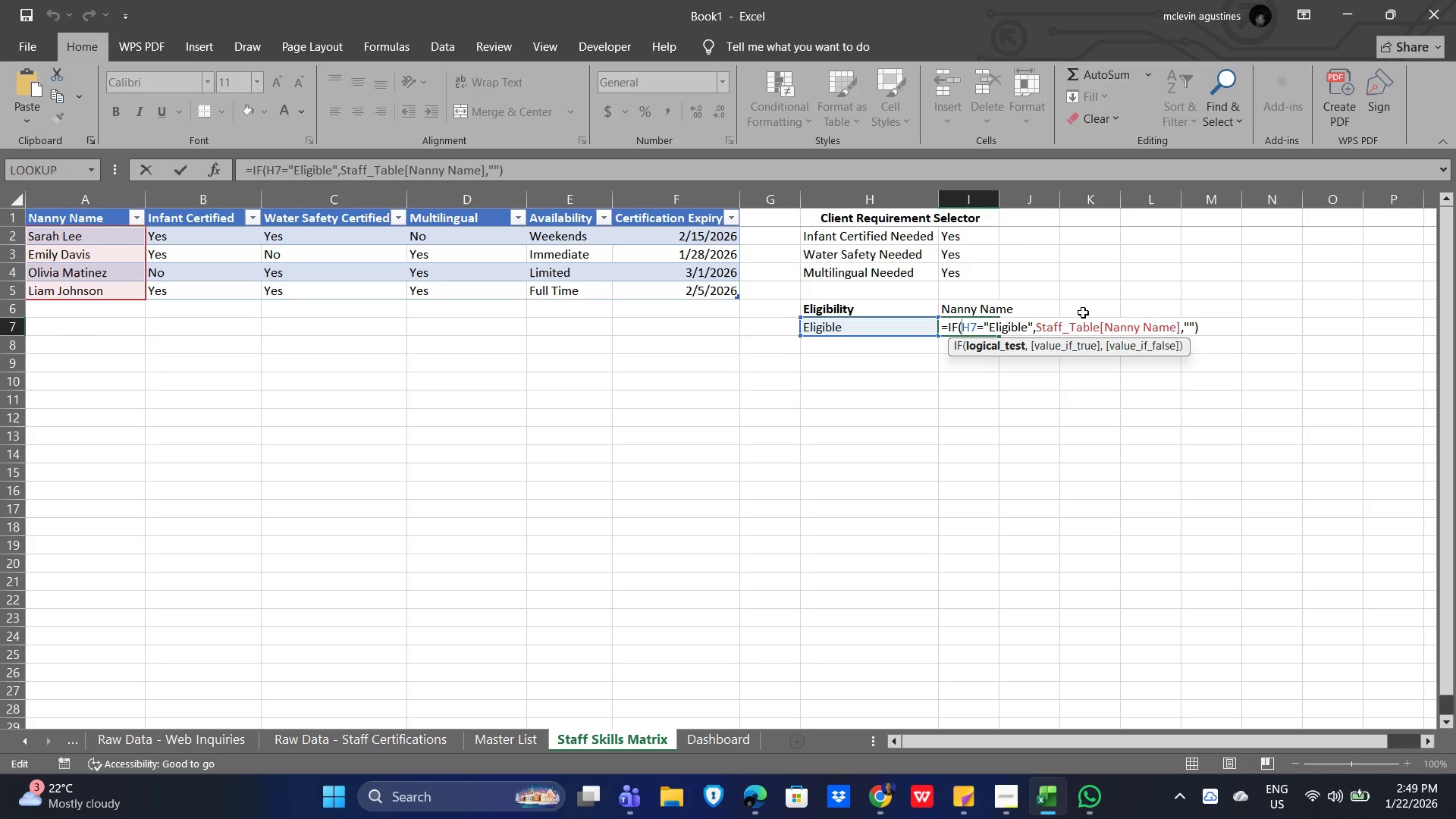 
wait(83.83)
 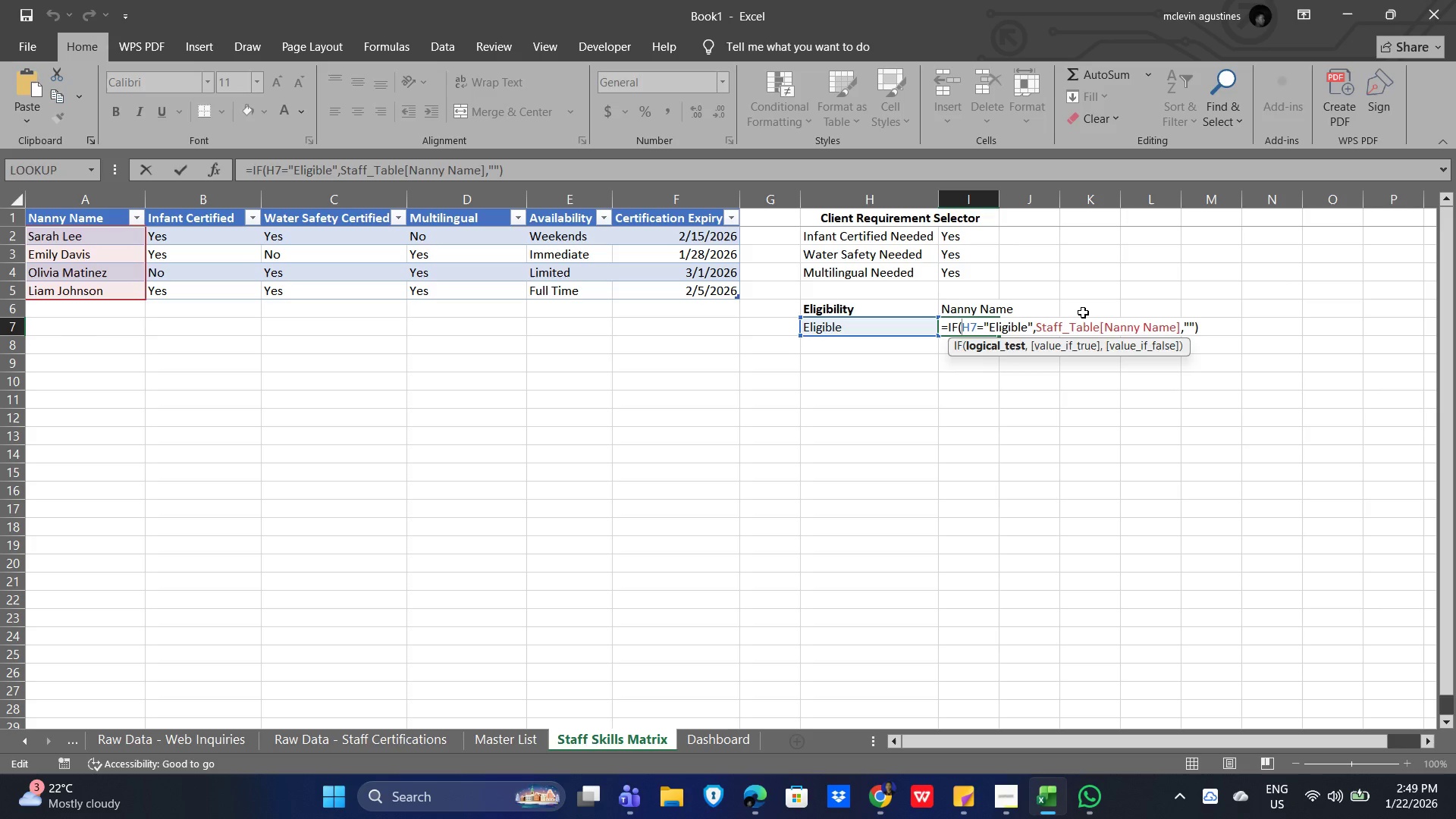 
left_click([1104, 325])
 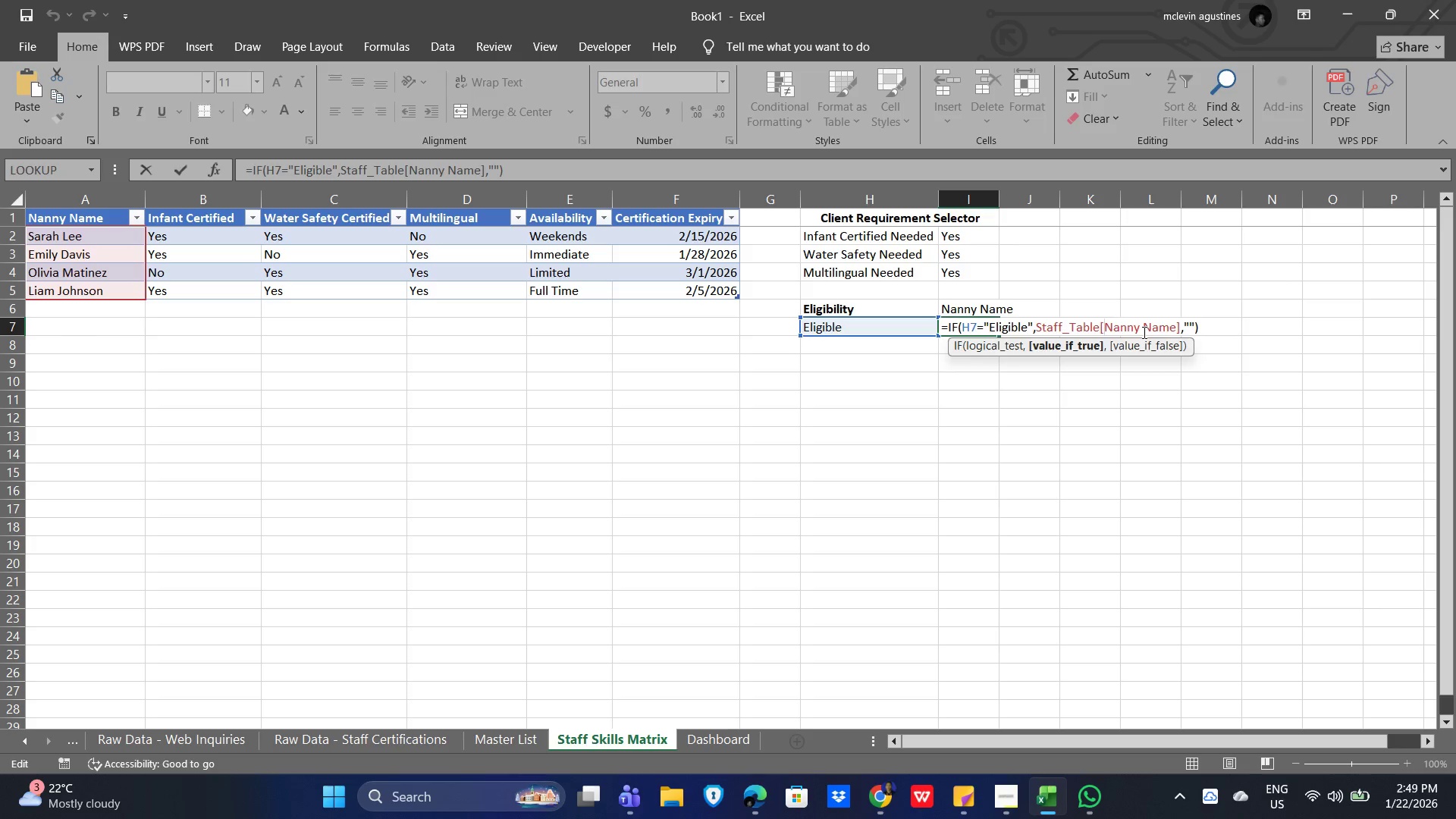 
wait(29.94)
 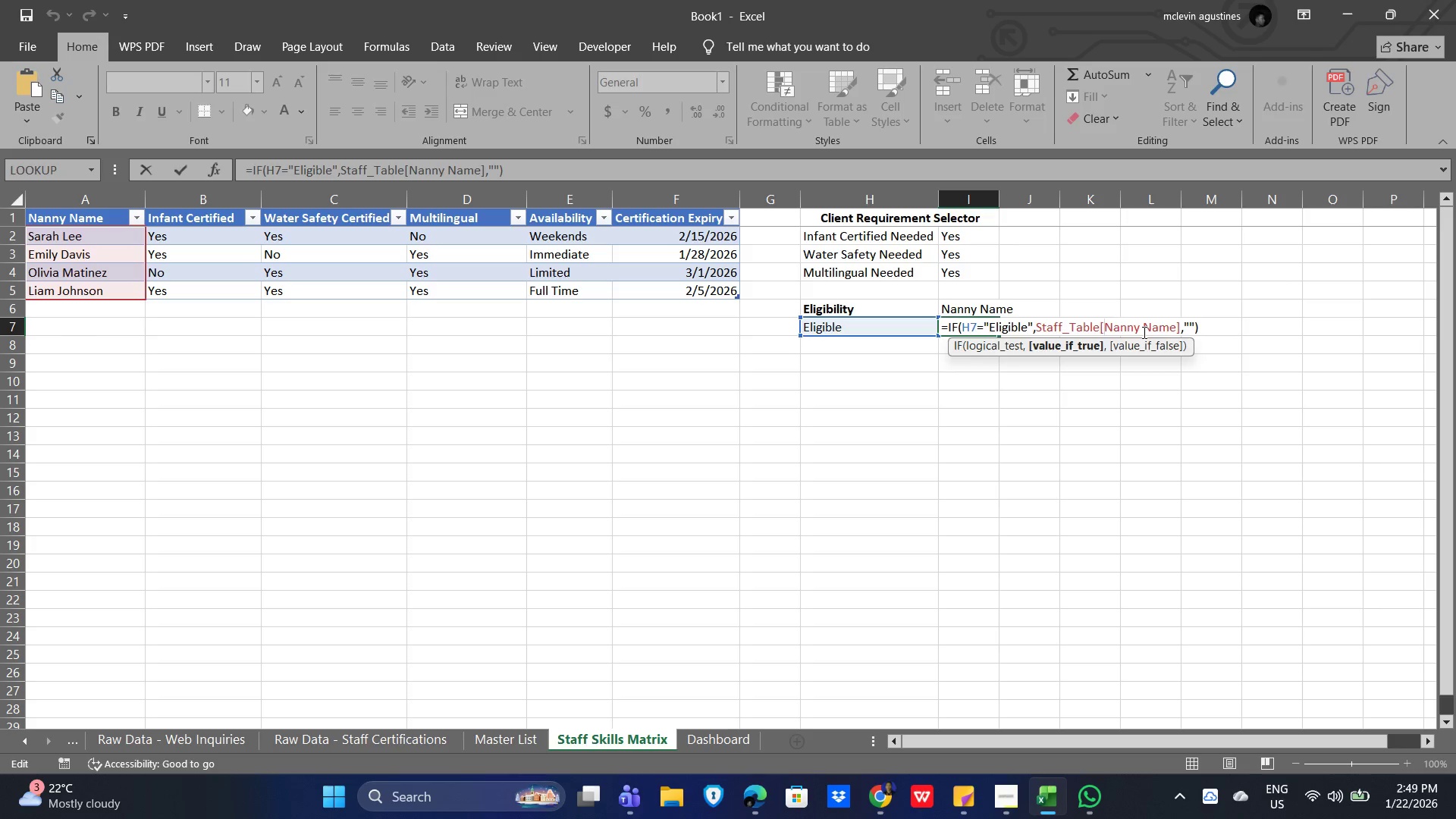 
left_click([1065, 388])
 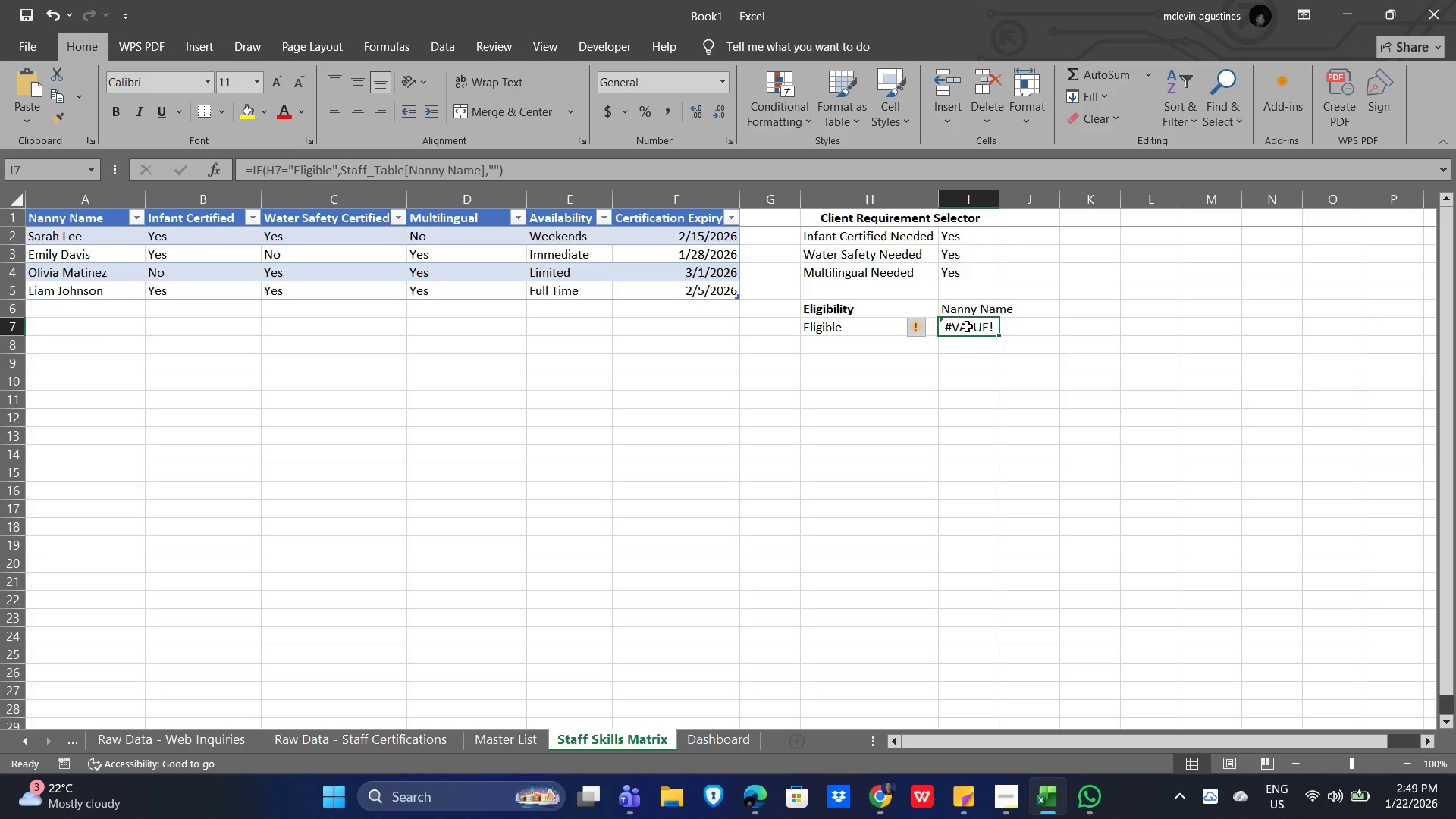 
key(Delete)
 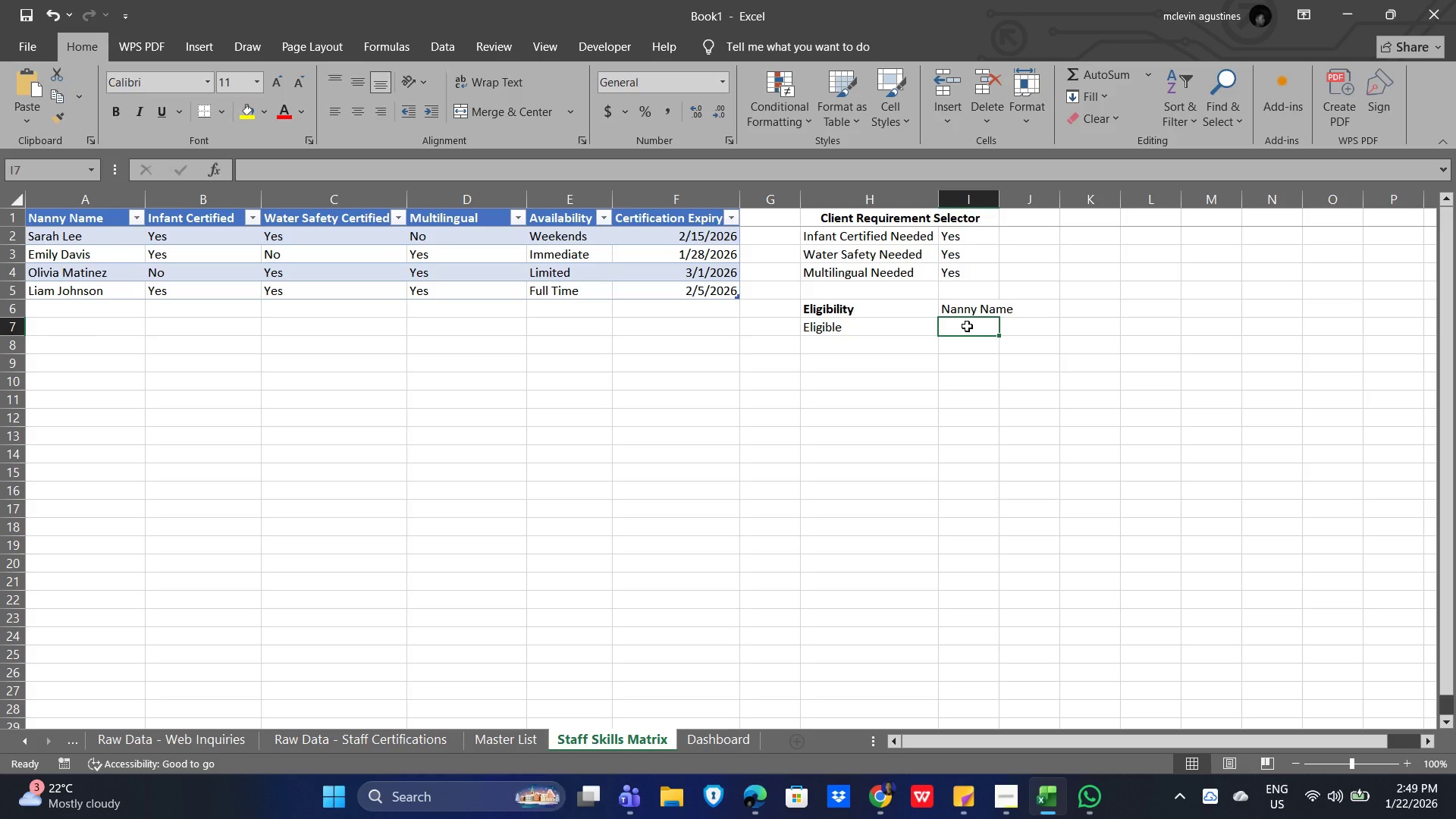 
left_click_drag(start_coordinate=[967, 326], to_coordinate=[971, 319])
 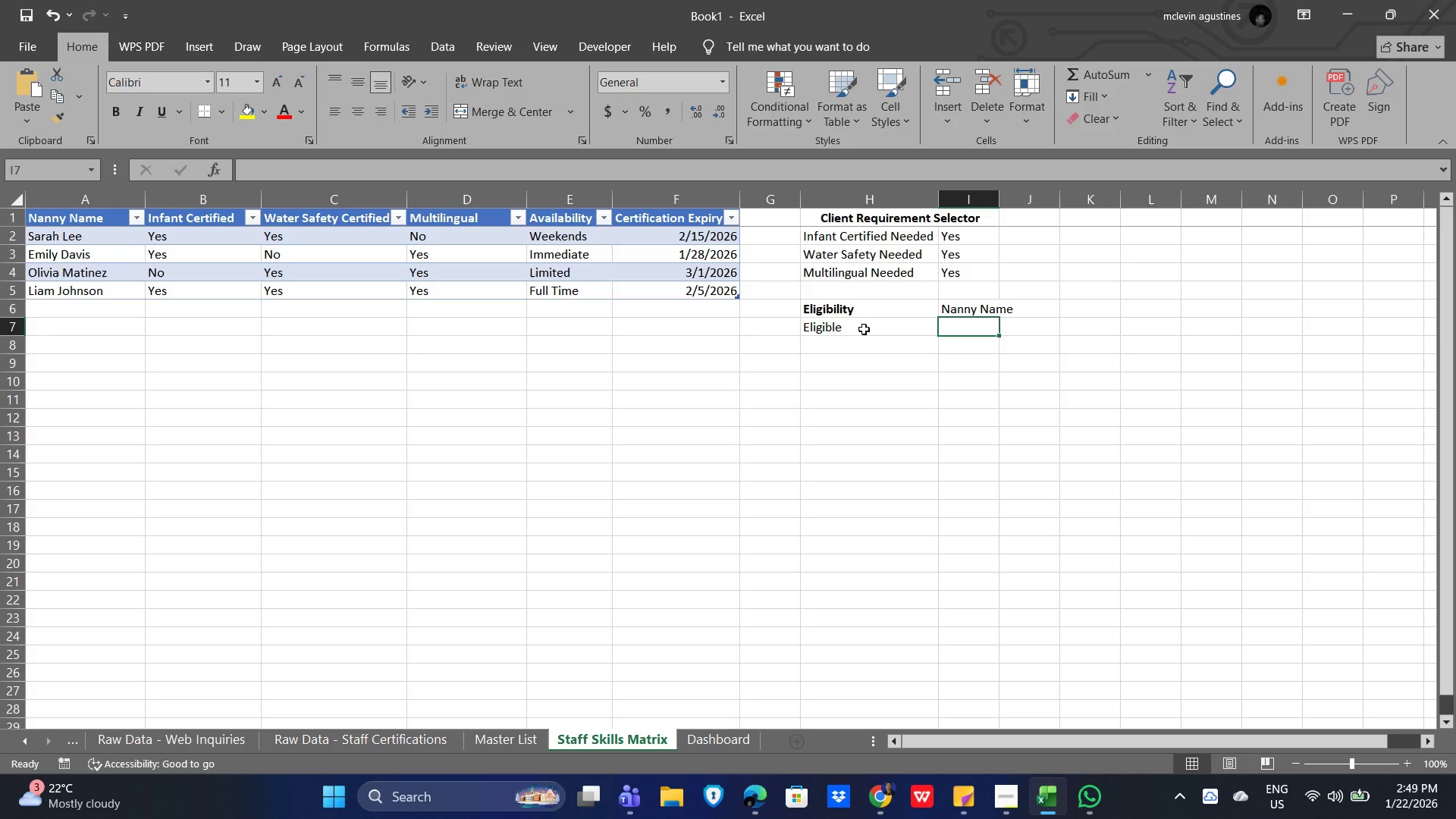 
wait(15.59)
 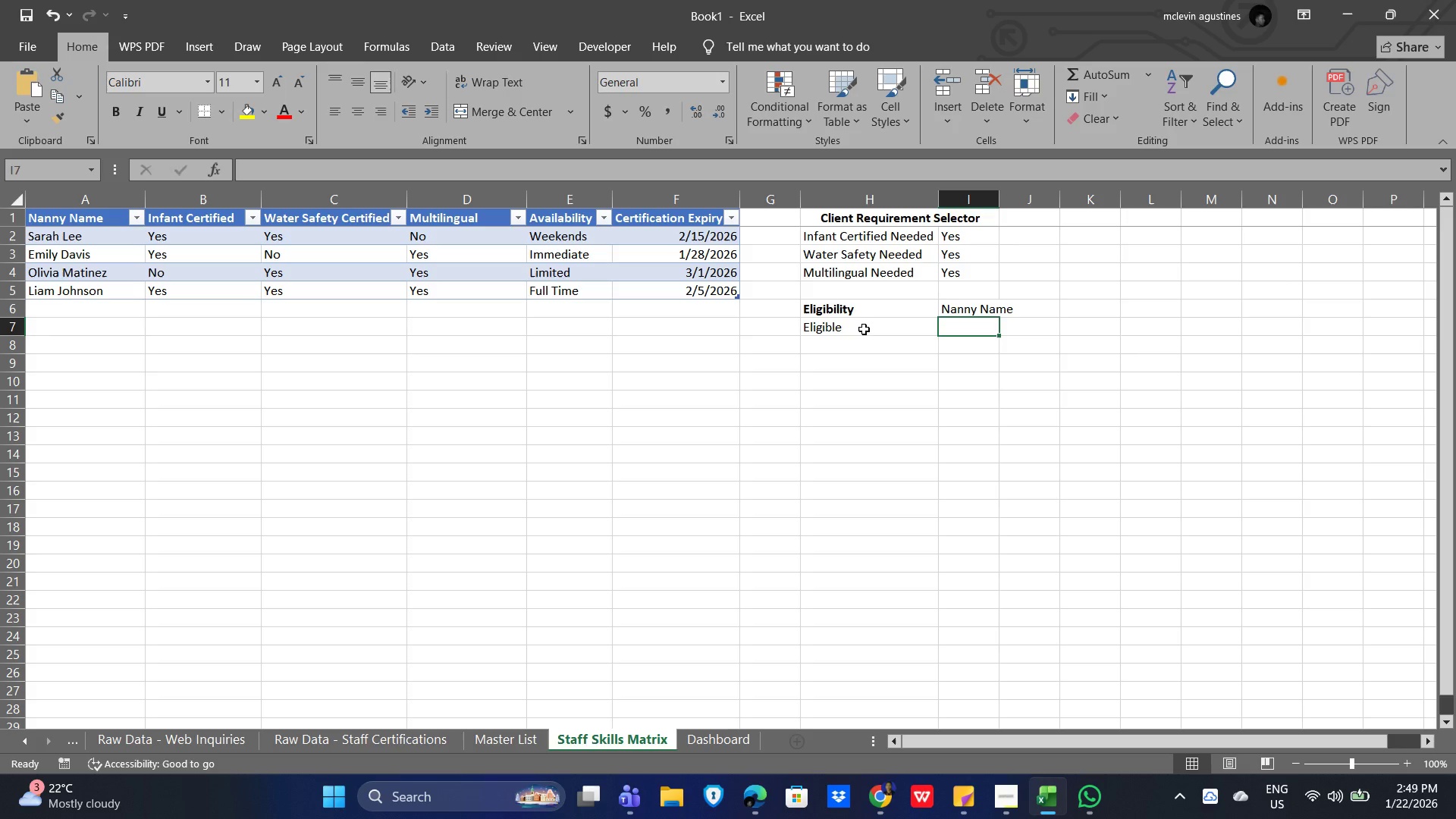 
left_click([1088, 810])
 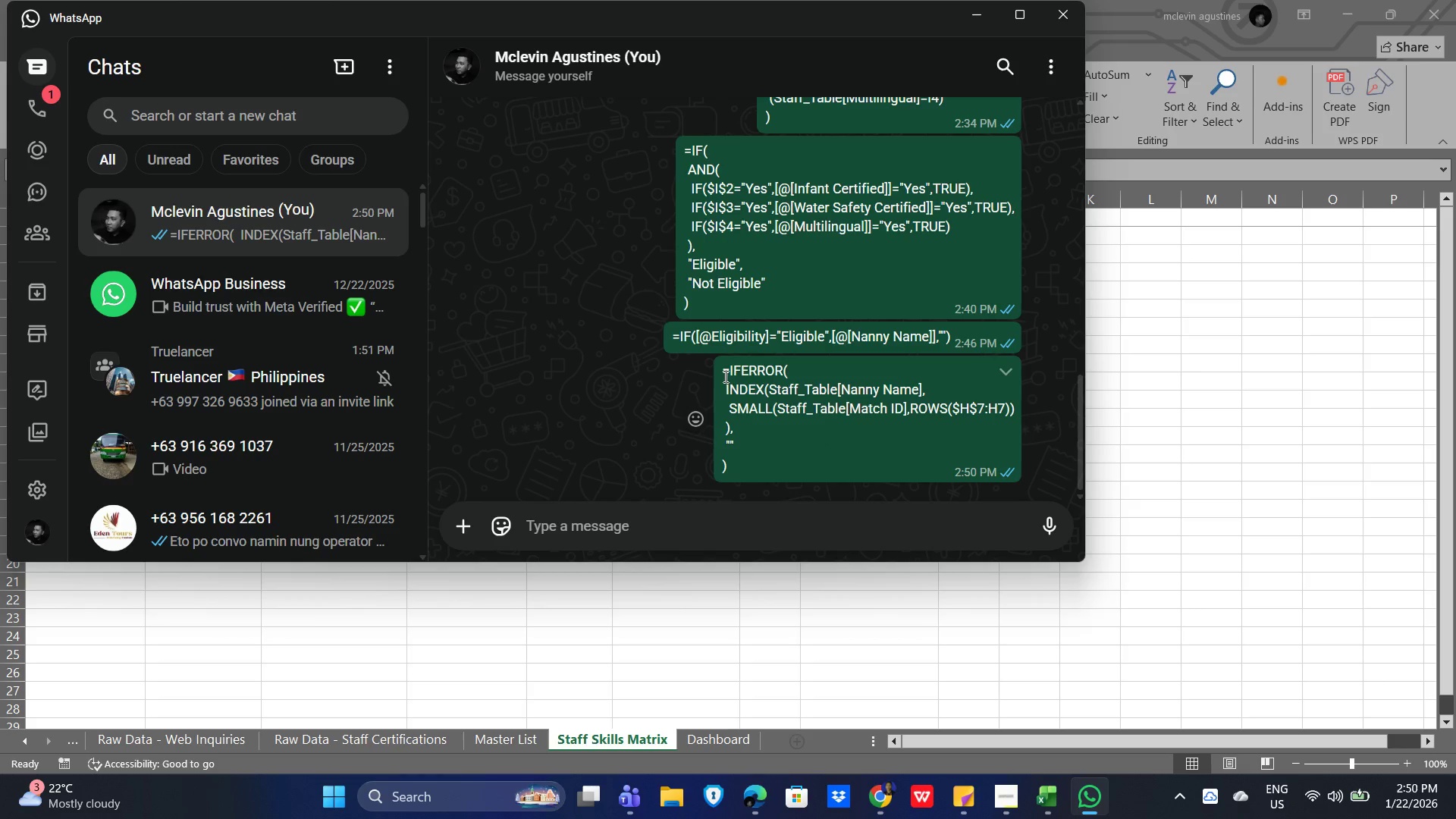 
left_click_drag(start_coordinate=[722, 372], to_coordinate=[743, 475])
 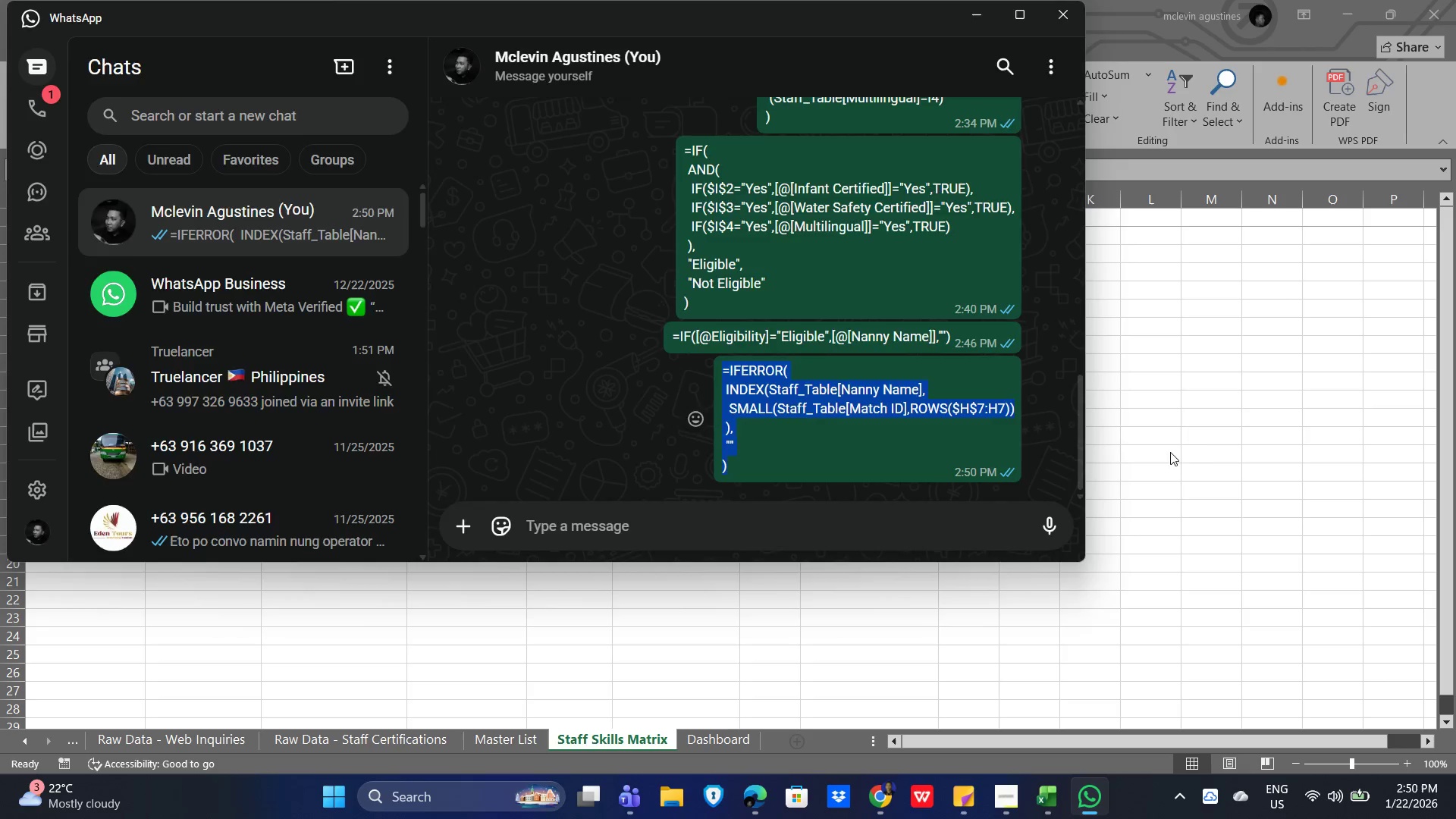 
key(Control+C)
 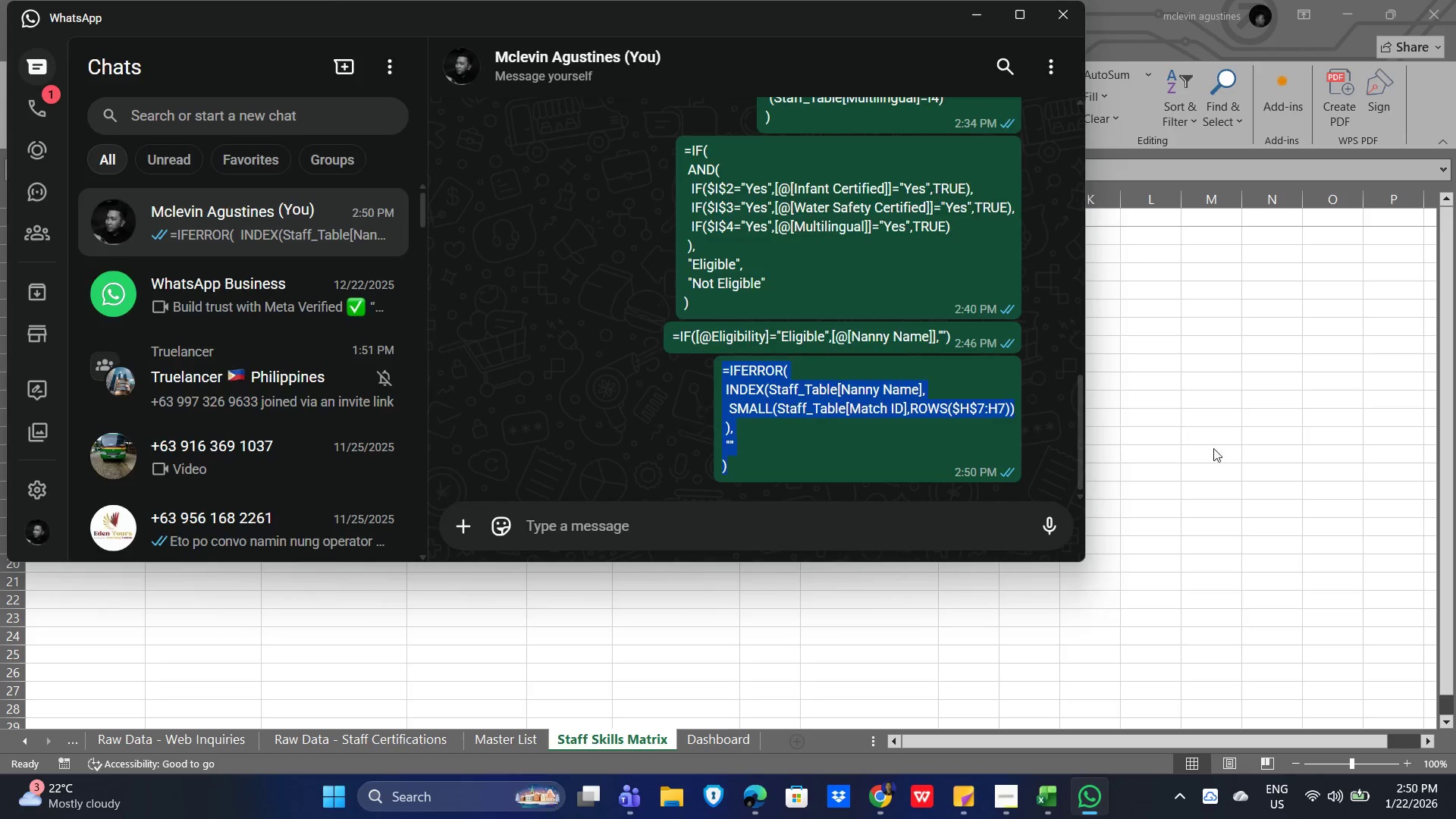 
left_click([1213, 447])
 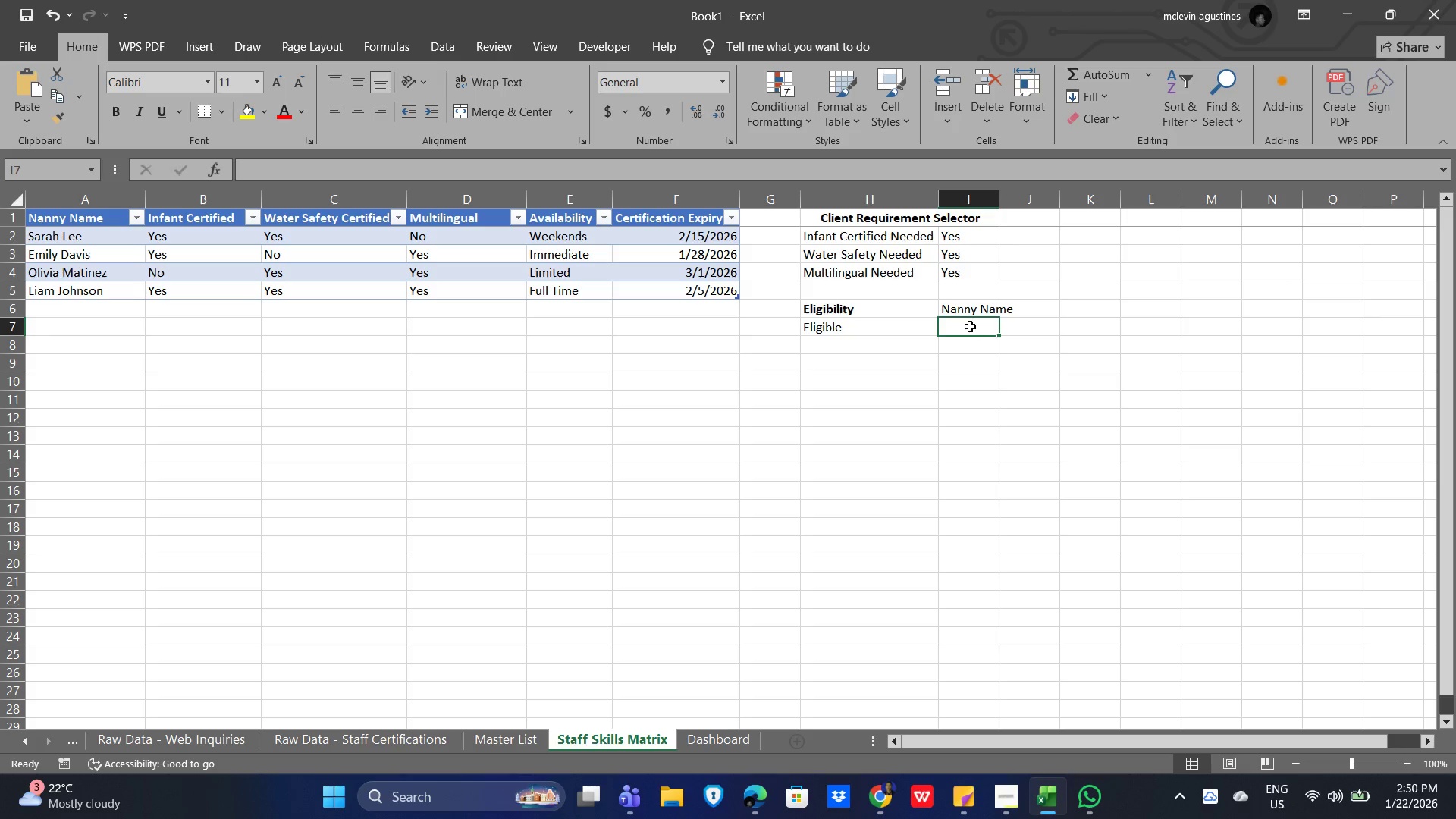 
double_click([970, 326])
 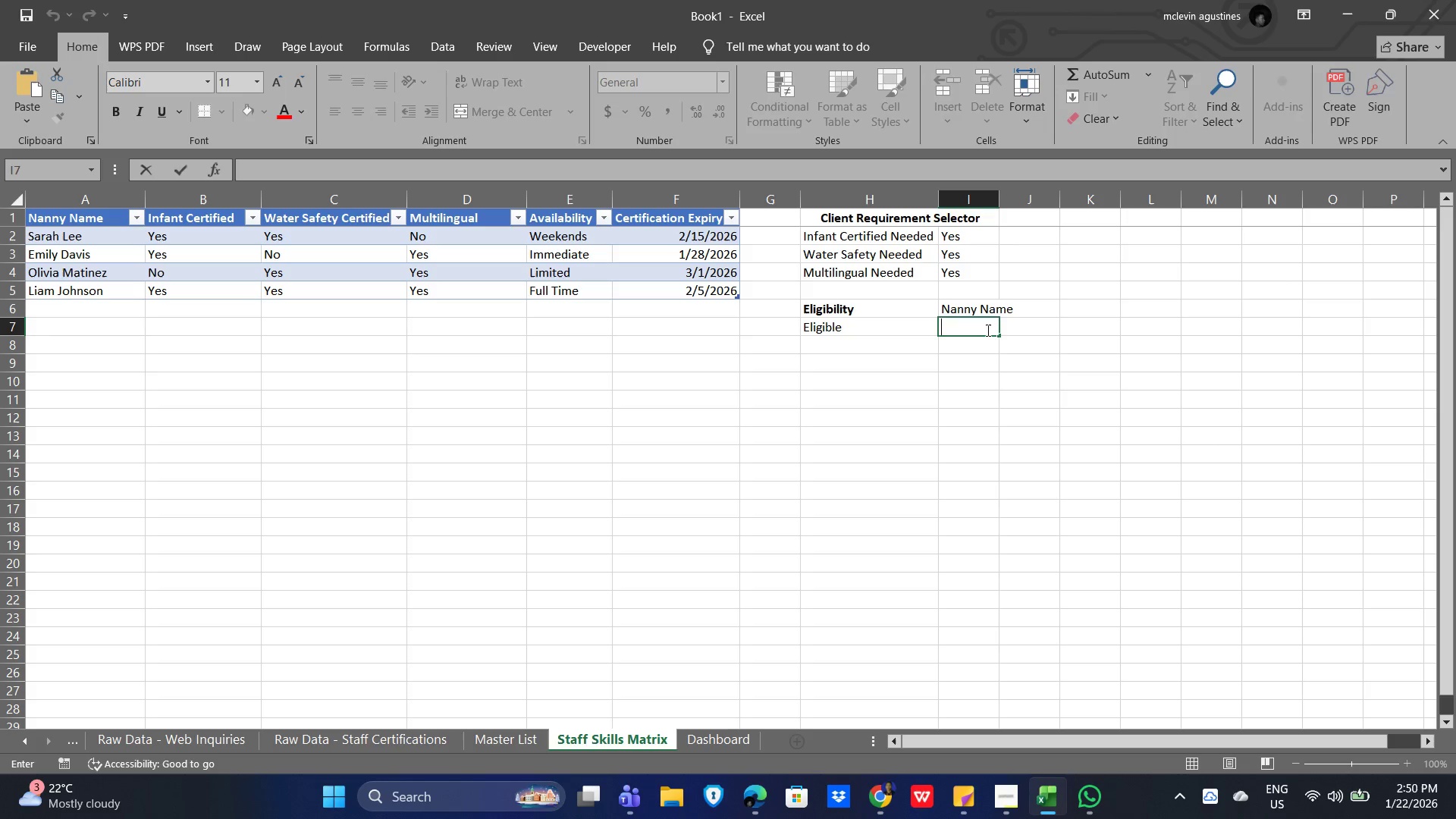 
key(Control+V)
 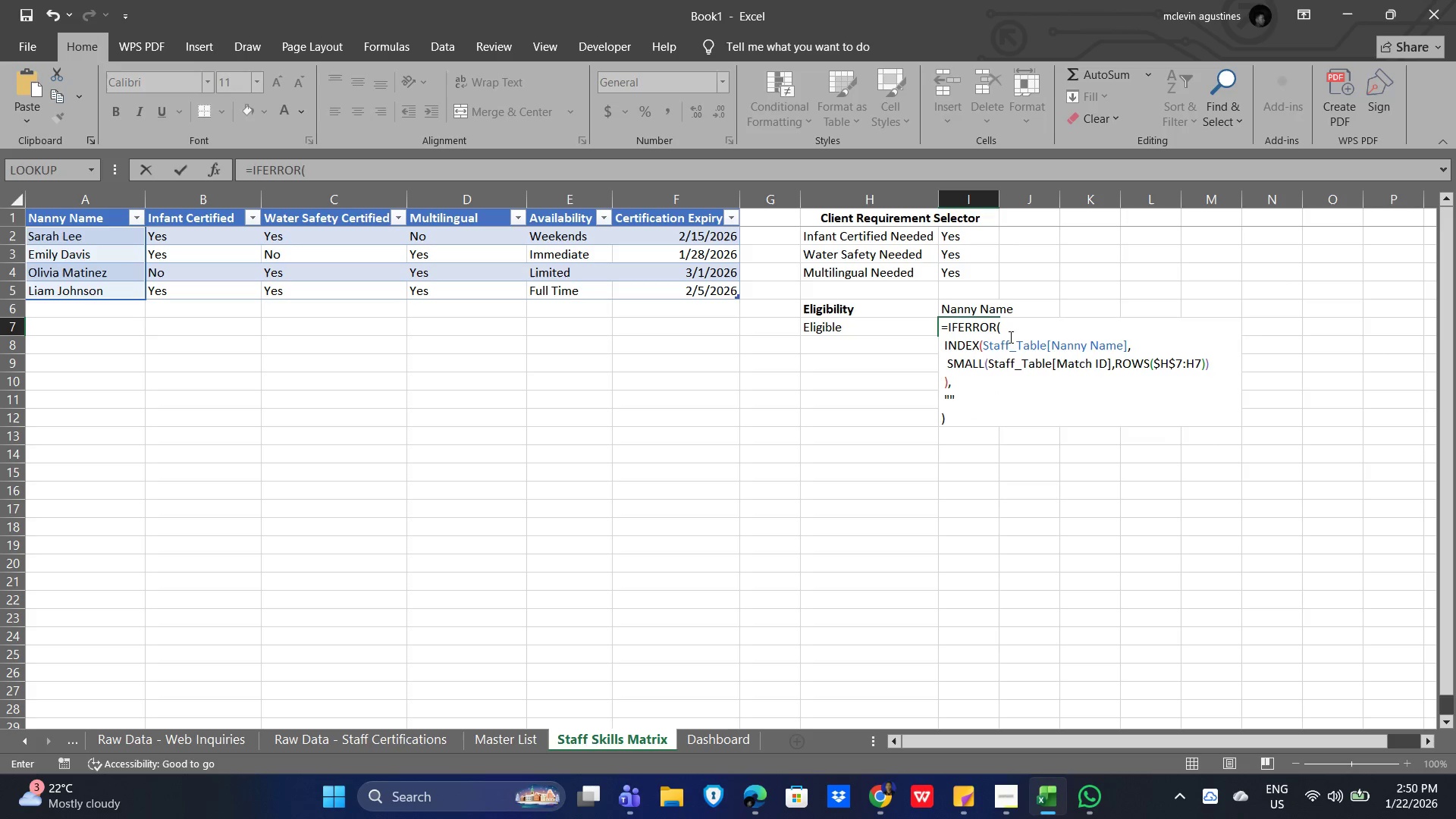 
left_click([1011, 325])
 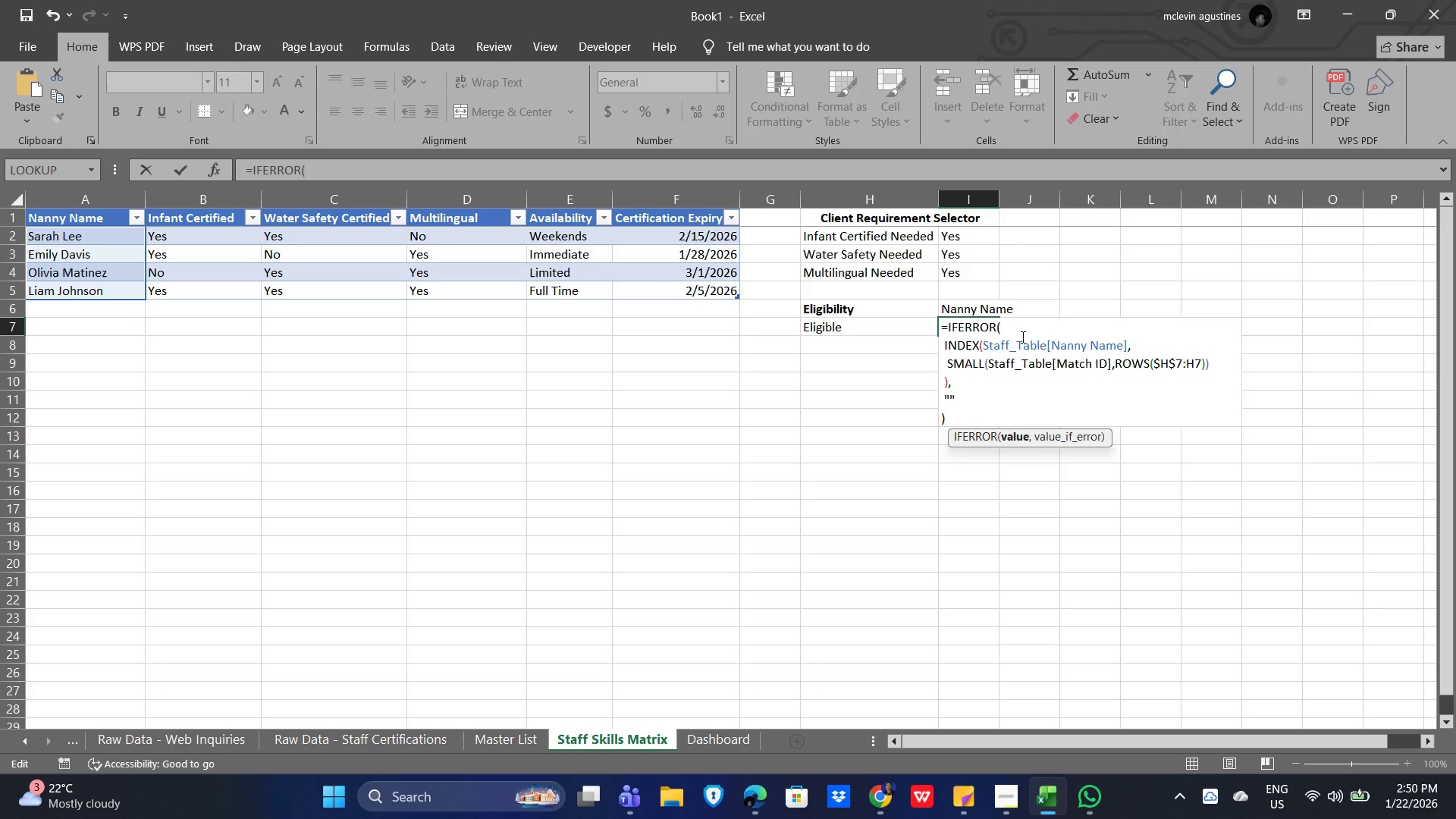 
key(Delete)
 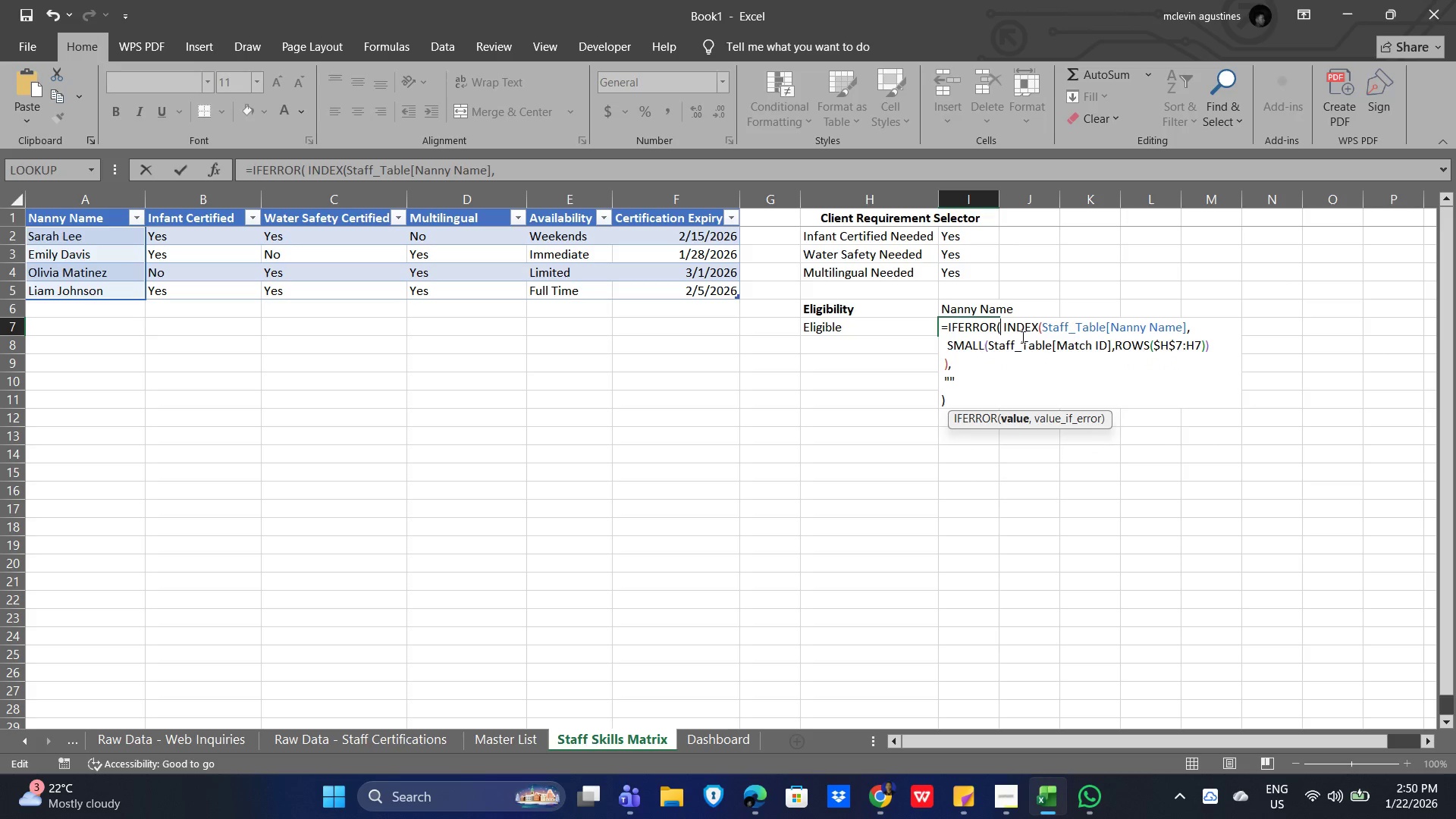 
key(Delete)
 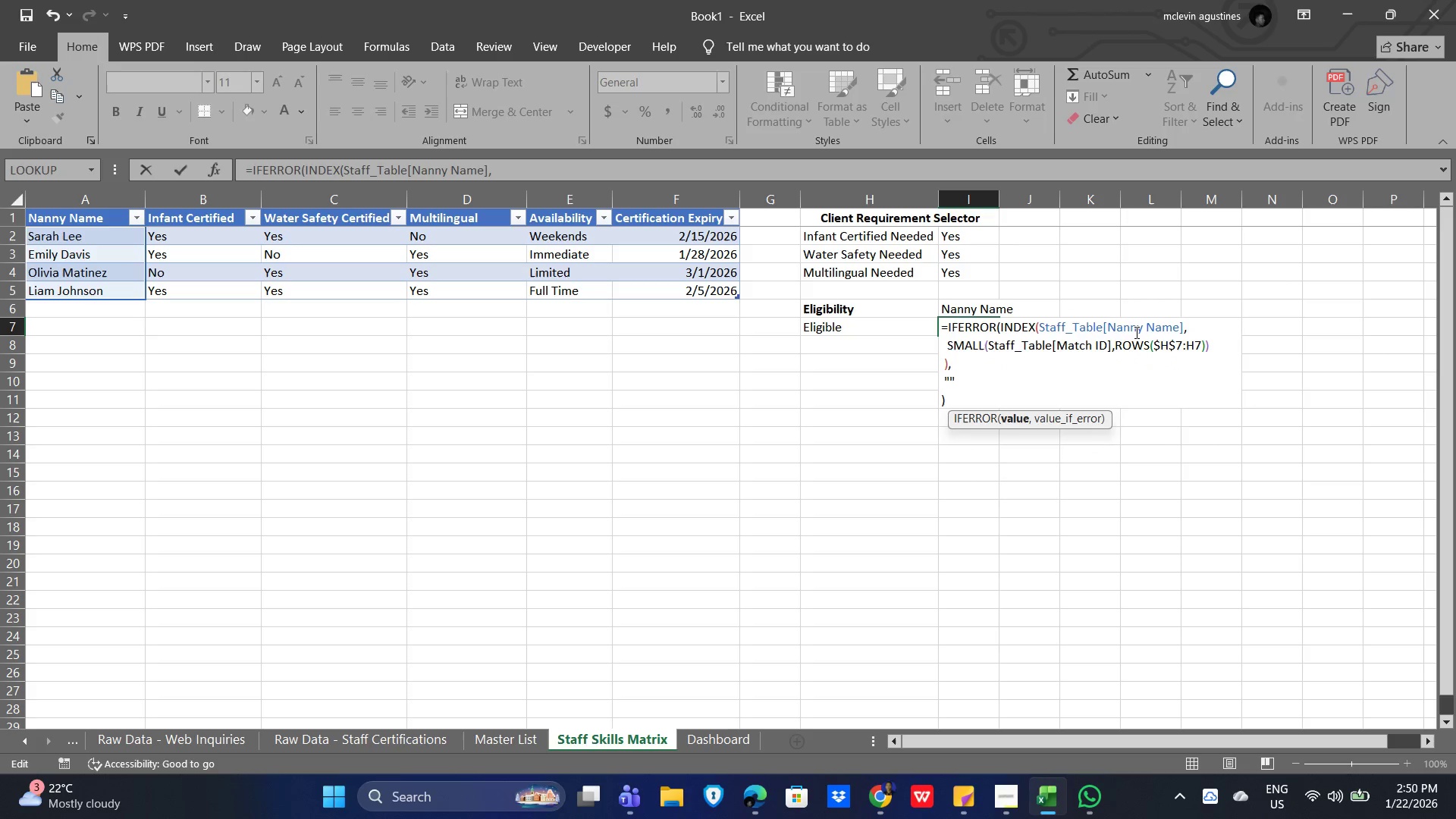 
left_click([1156, 328])
 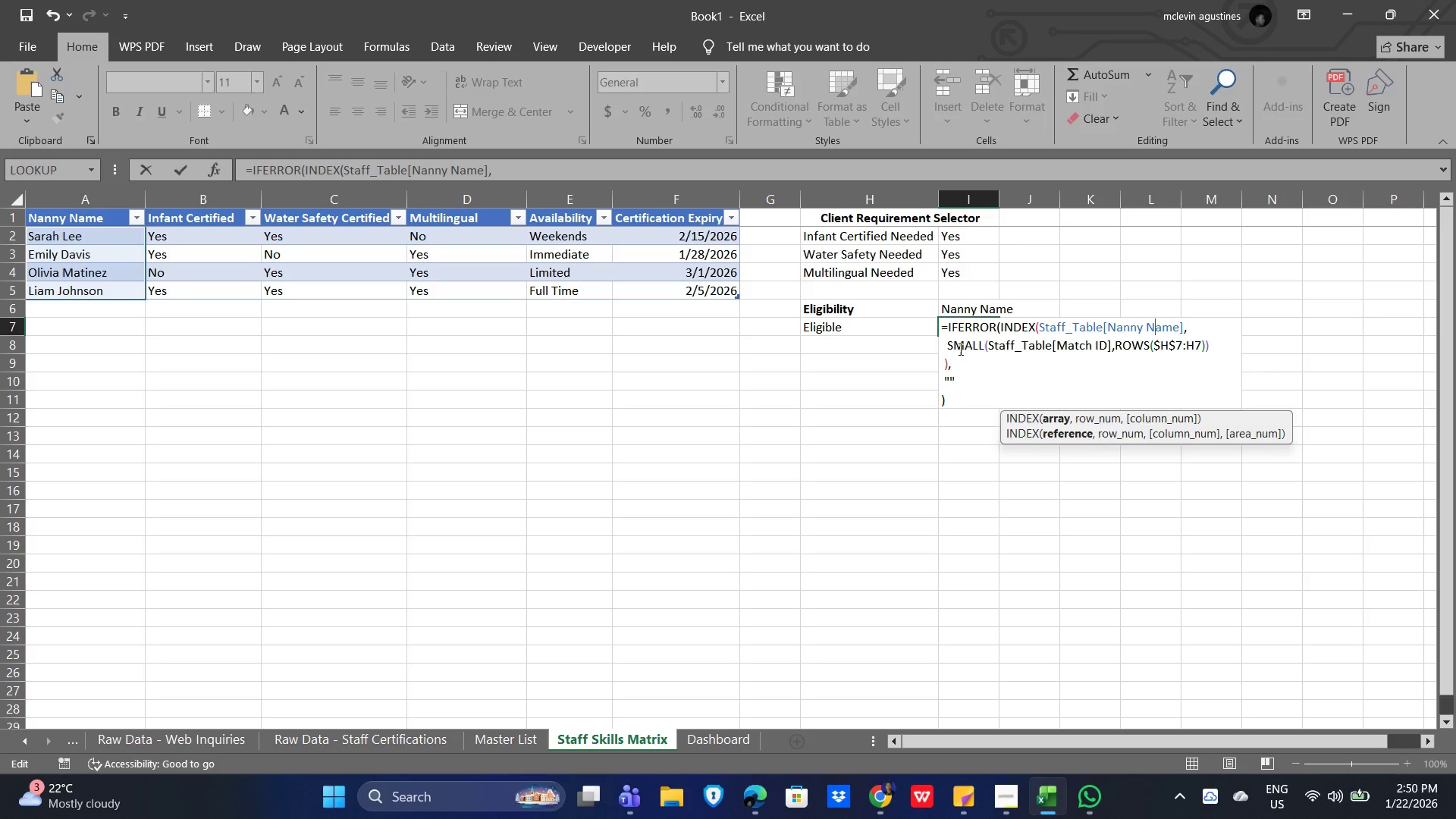 
left_click([949, 347])
 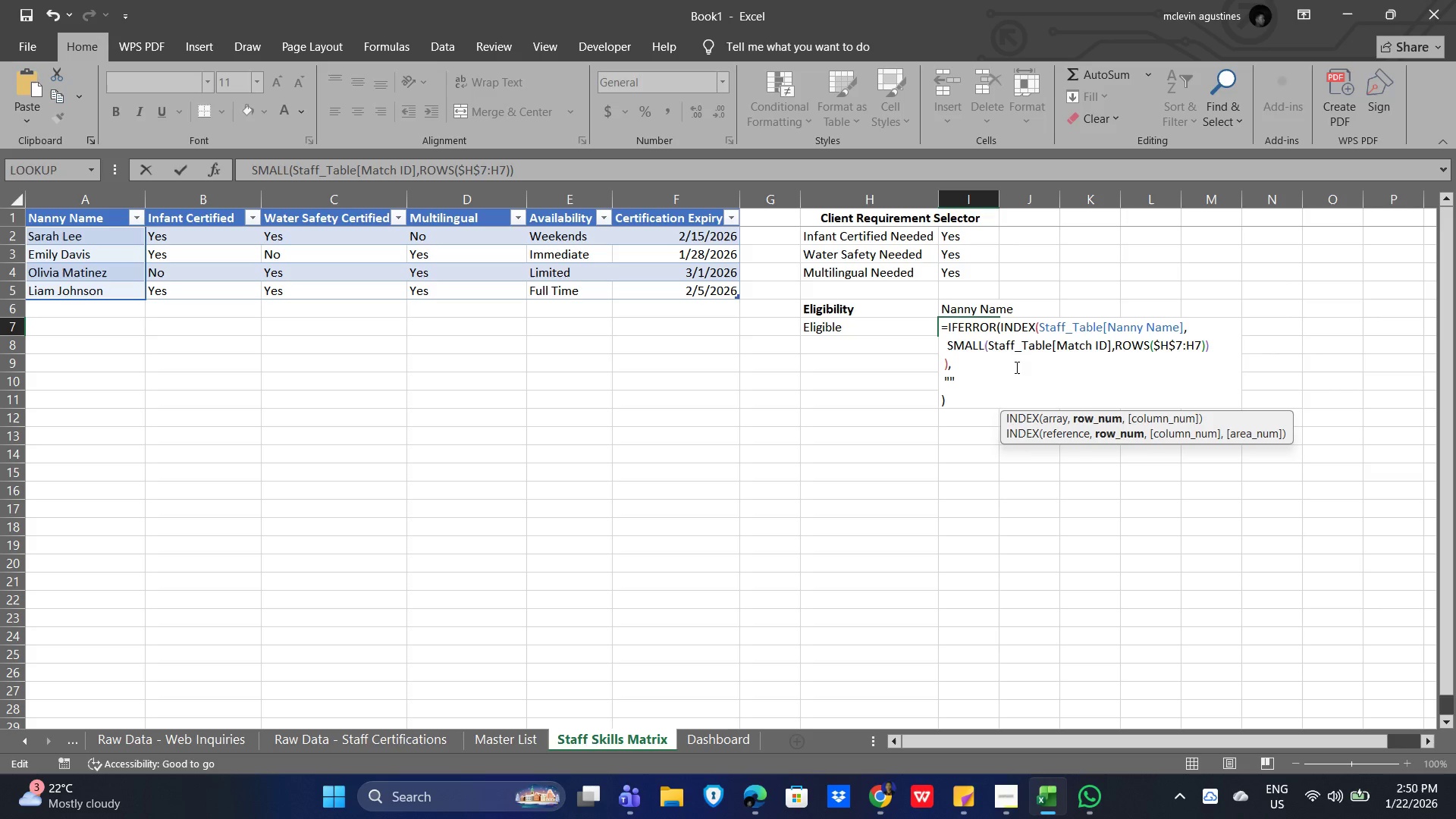 
key(Backspace)
 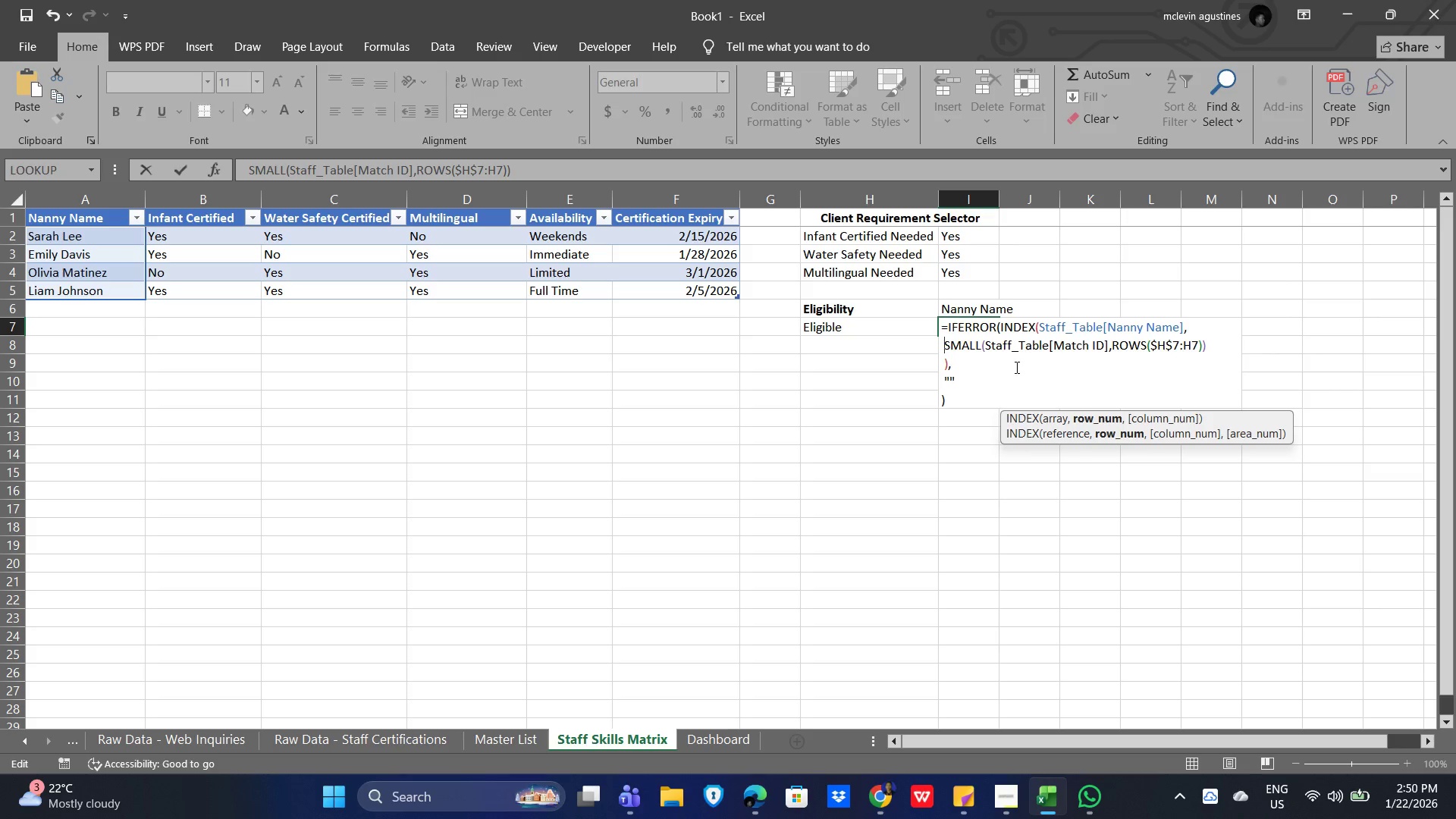 
key(Backspace)
 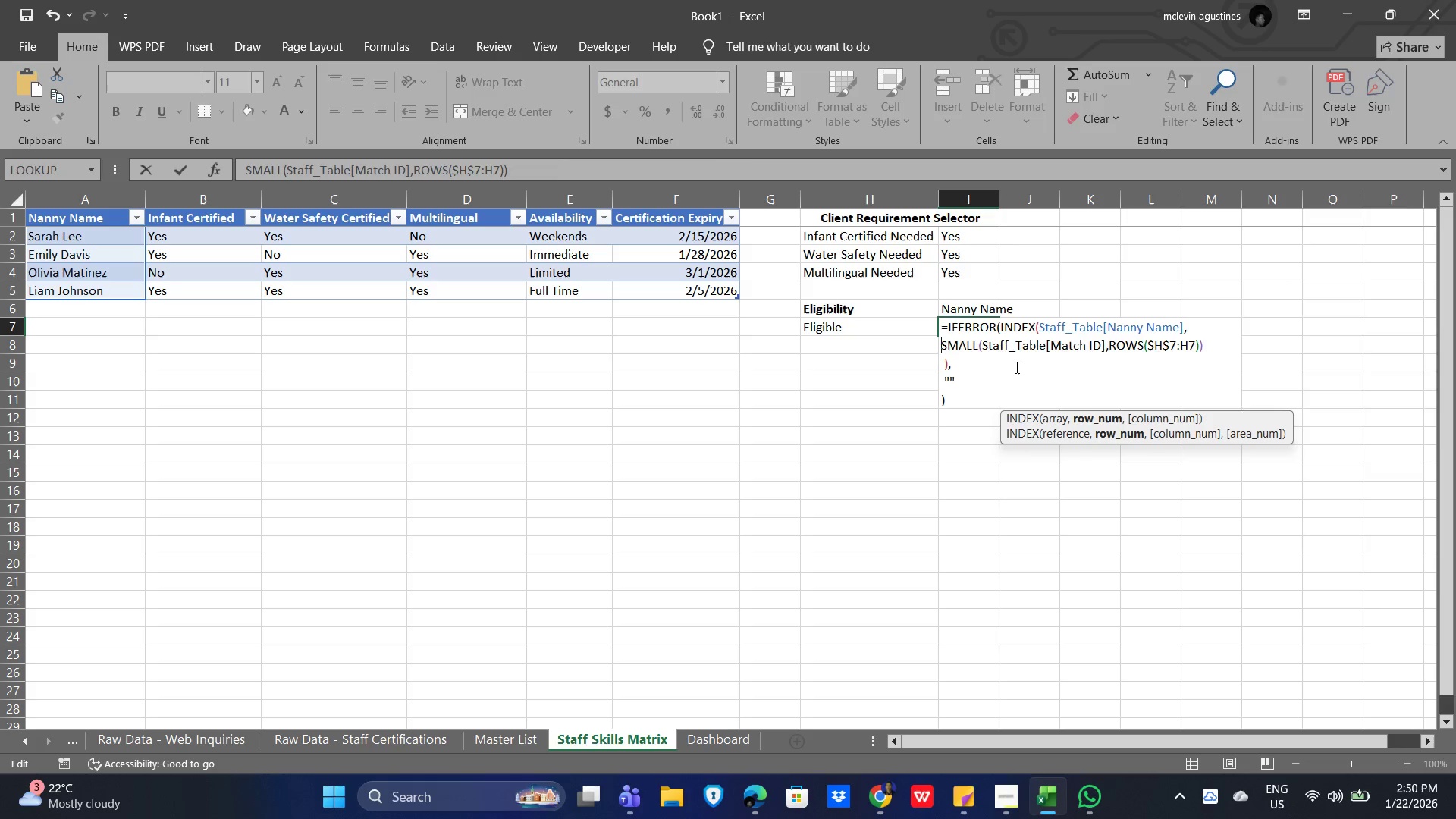 
key(Backspace)
 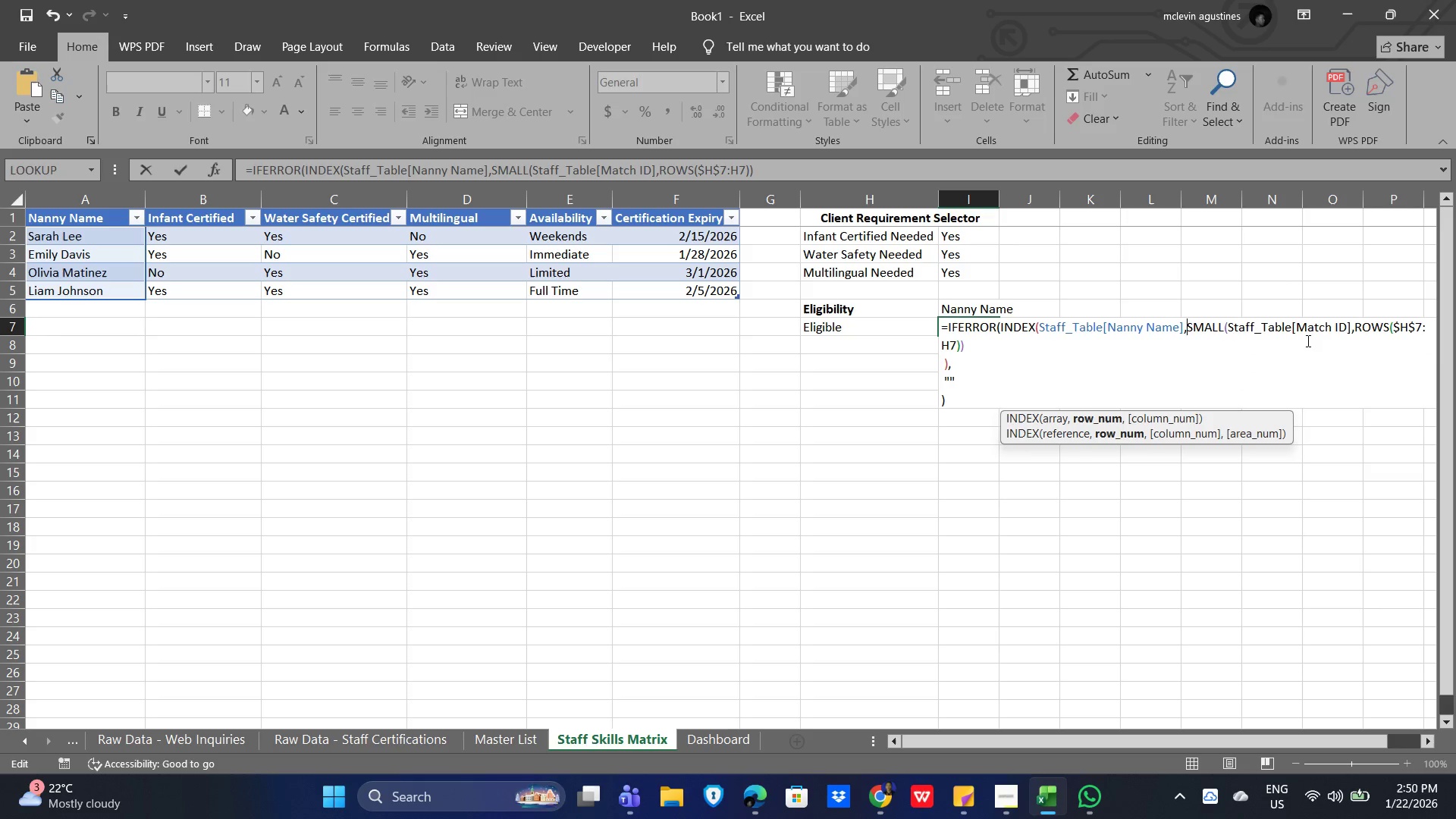 
left_click([1247, 331])
 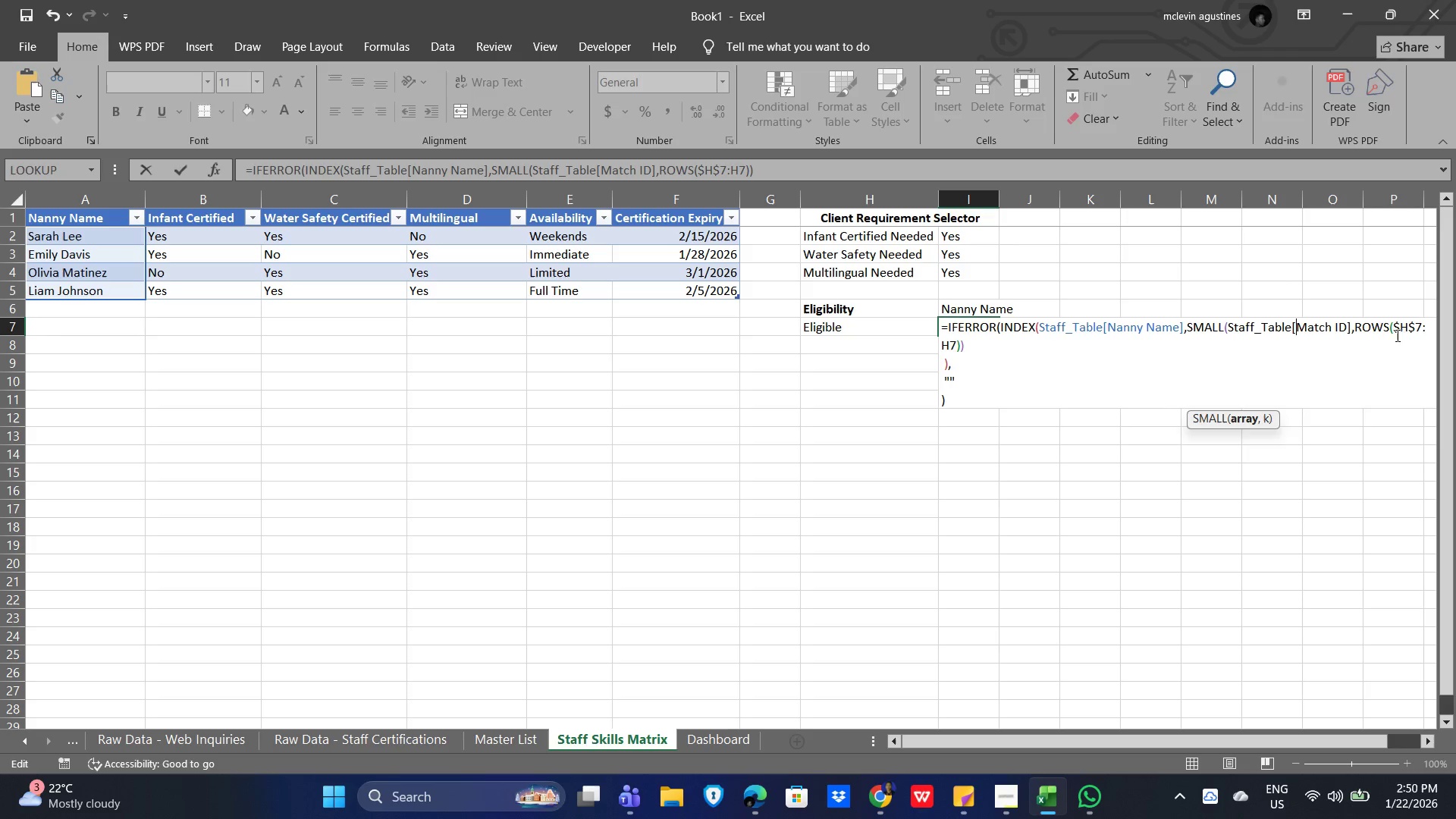 
wait(6.88)
 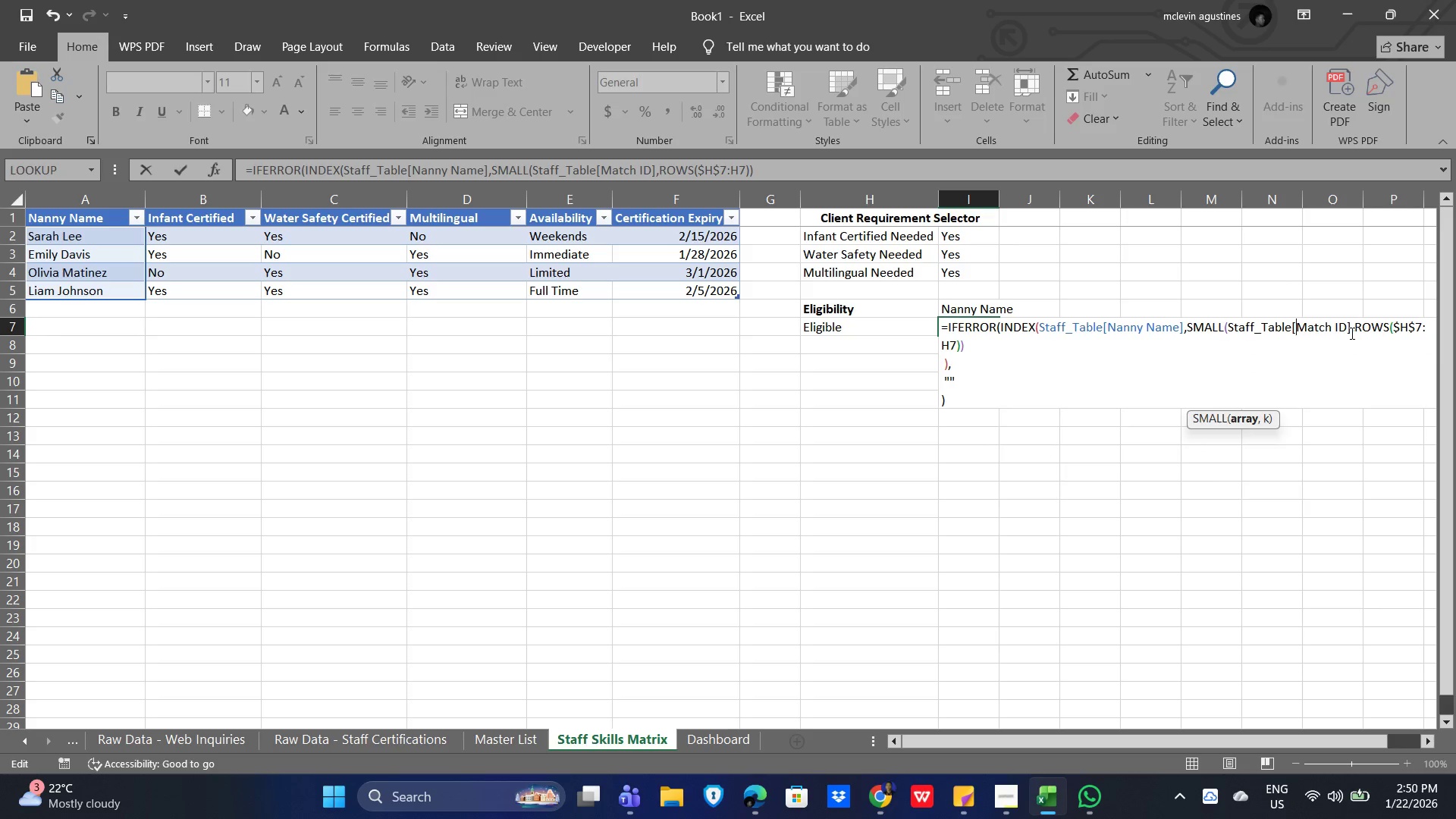 
left_click([1016, 350])
 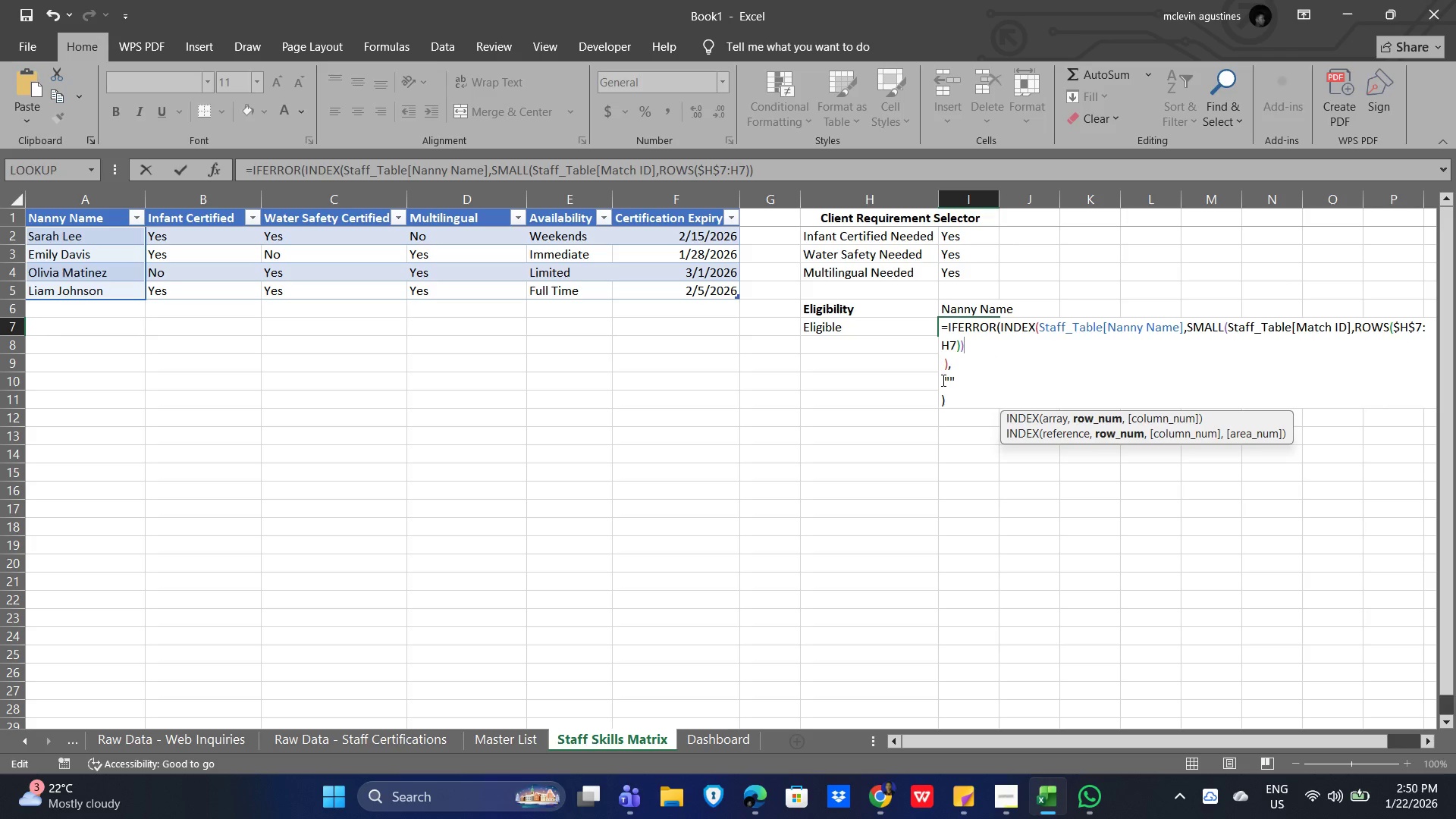 
left_click([941, 380])
 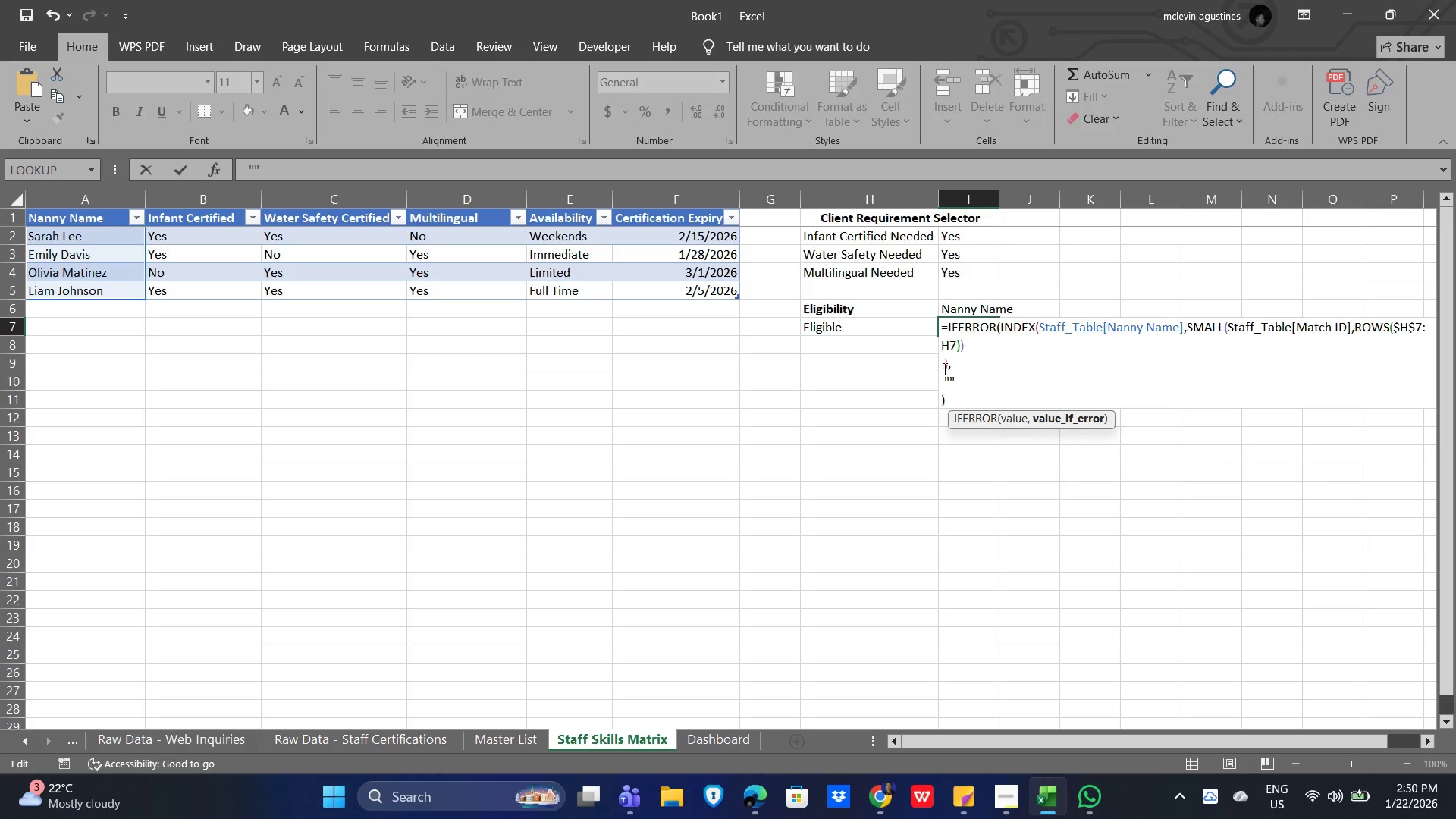 
left_click([943, 365])
 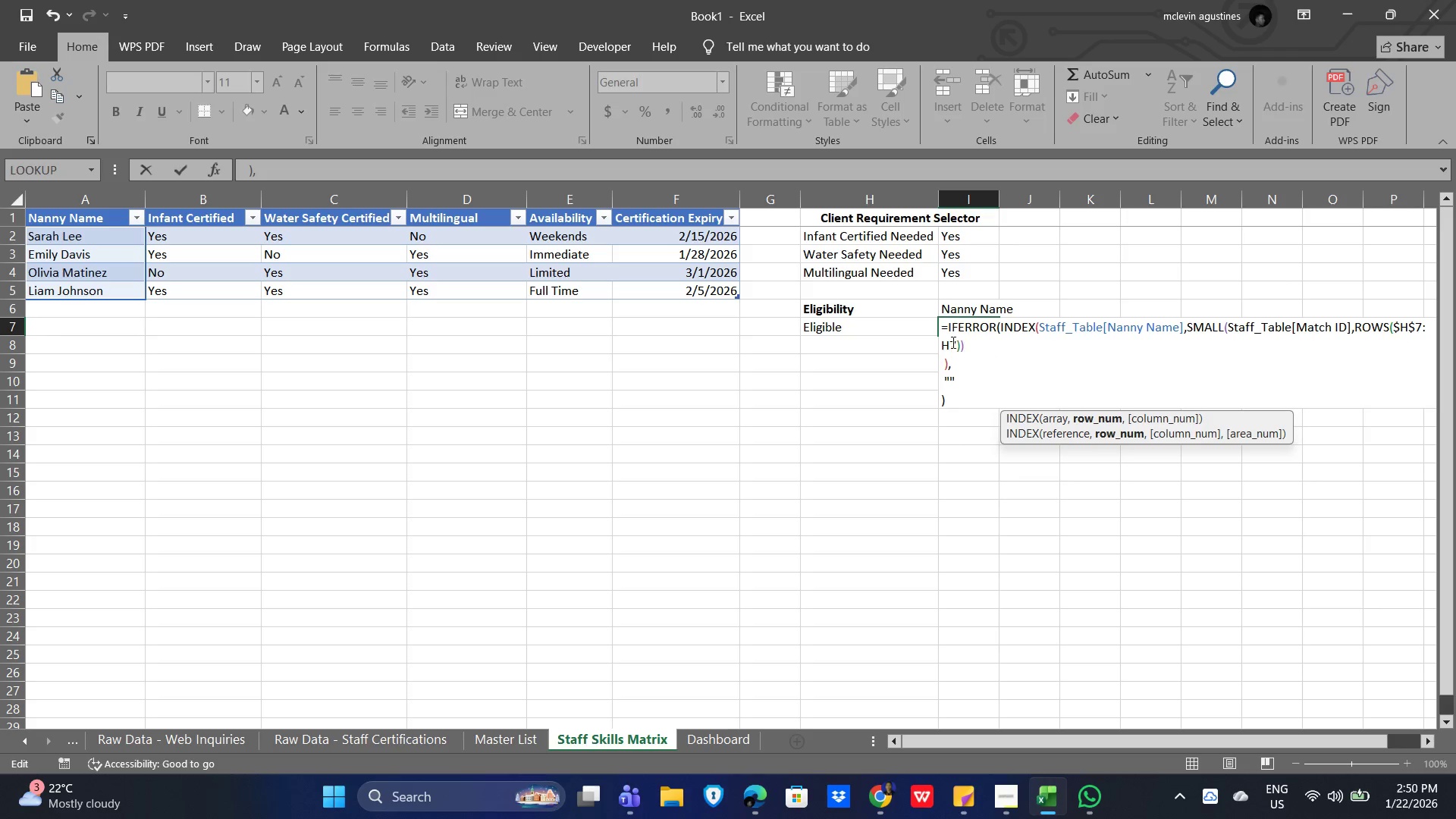 
left_click([943, 342])
 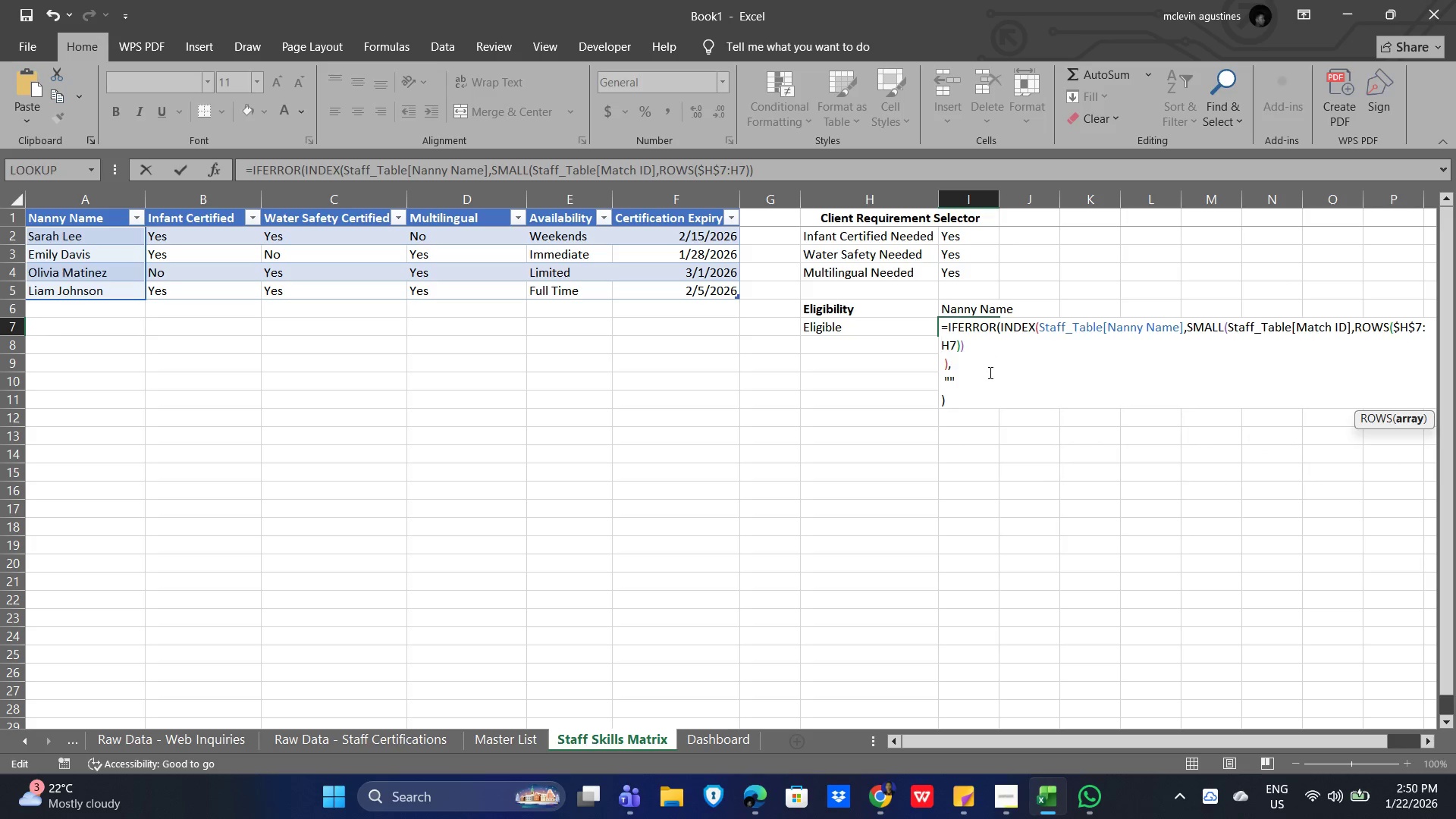 
key(Backspace)
 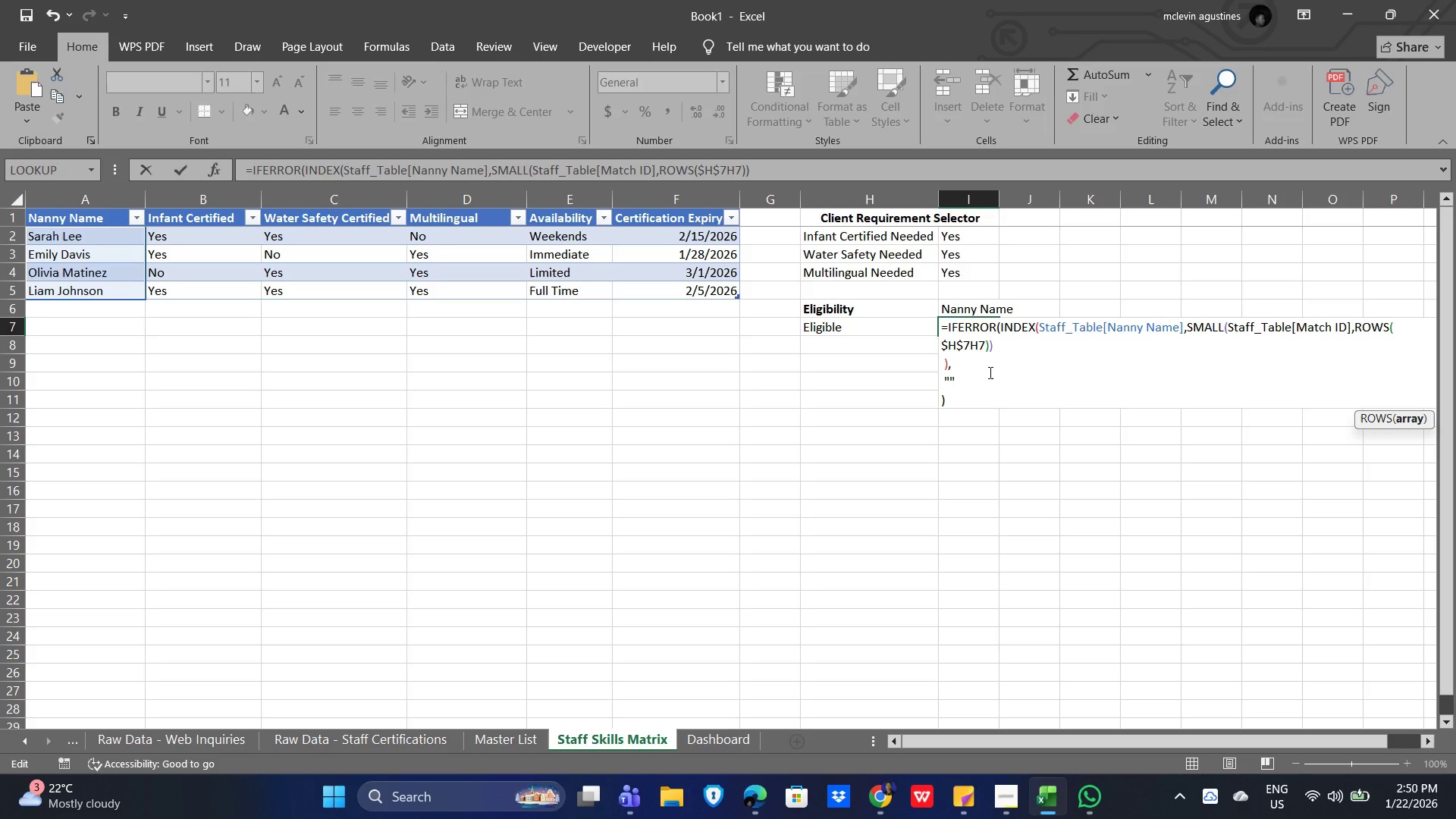 
key(Control+Z)
 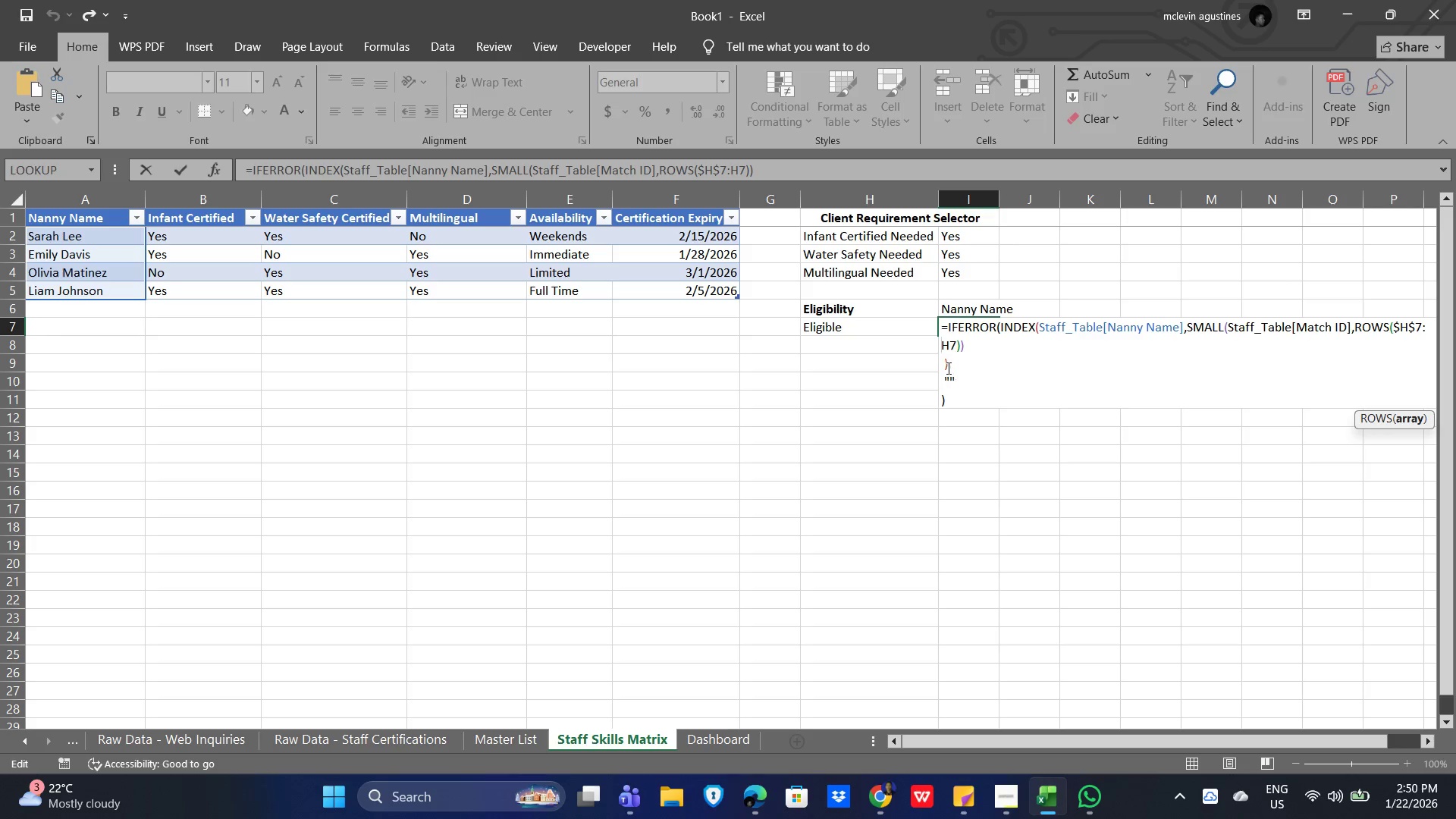 
left_click([942, 366])
 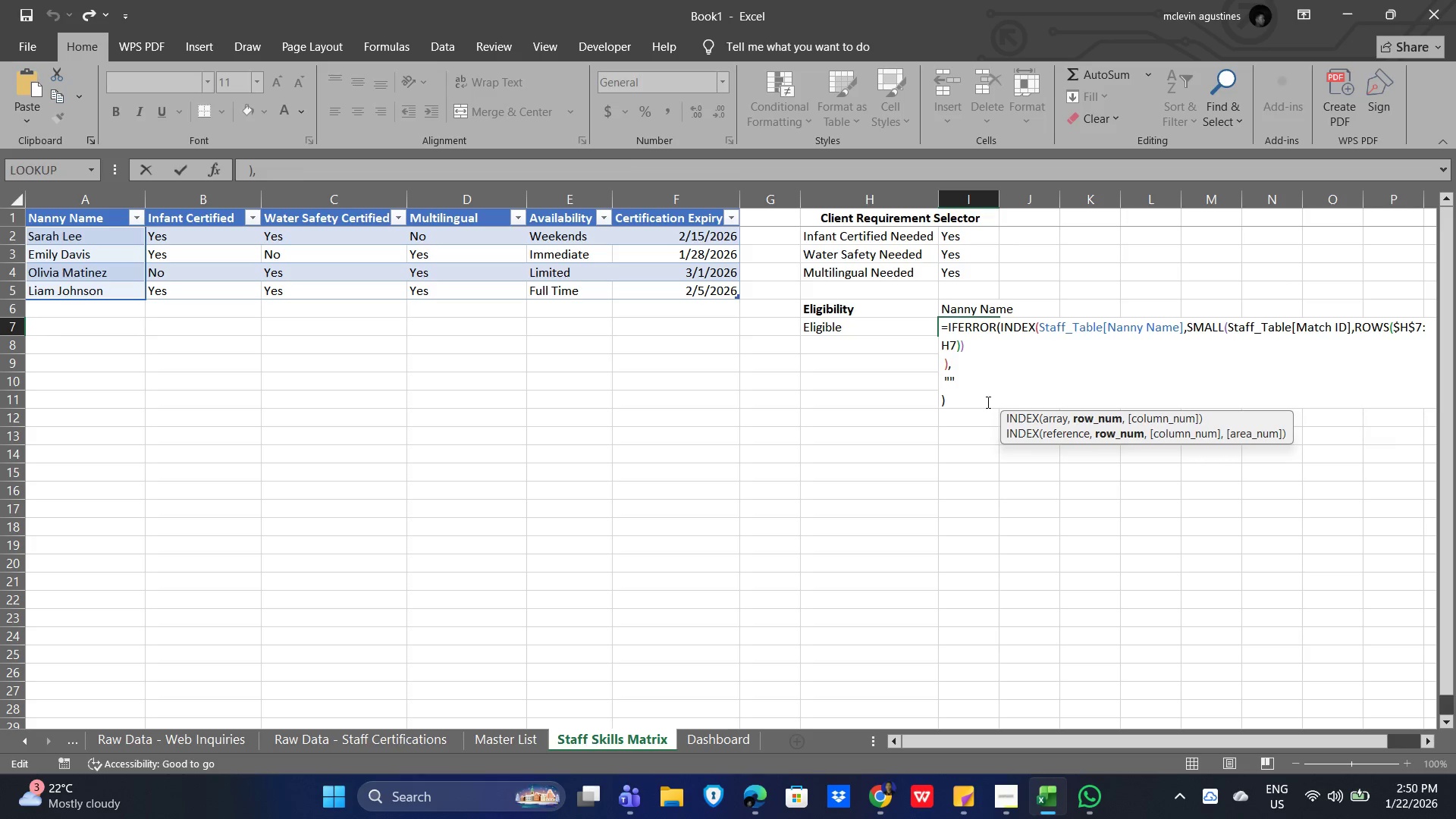 
key(Backspace)
 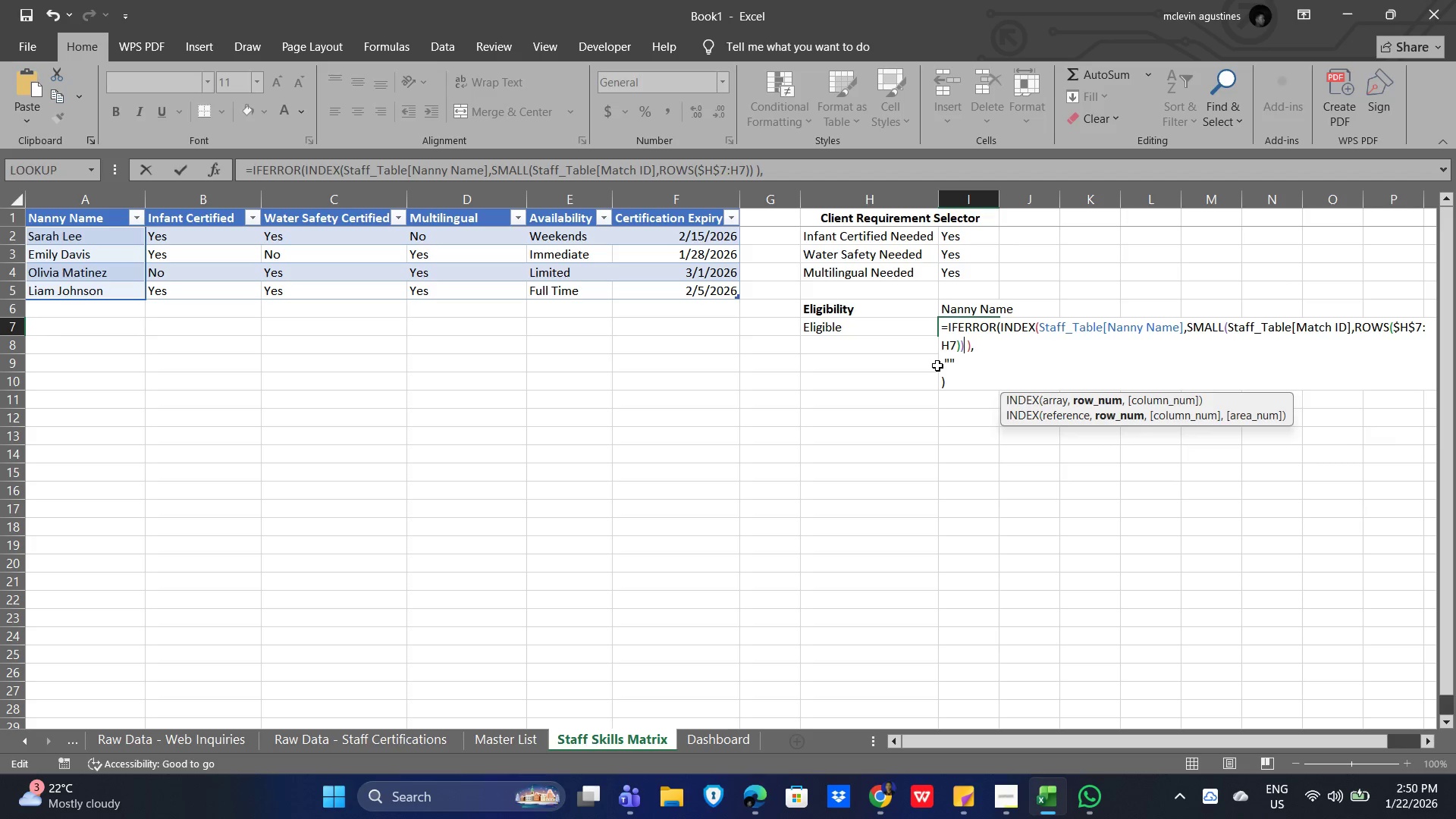 
left_click([944, 362])
 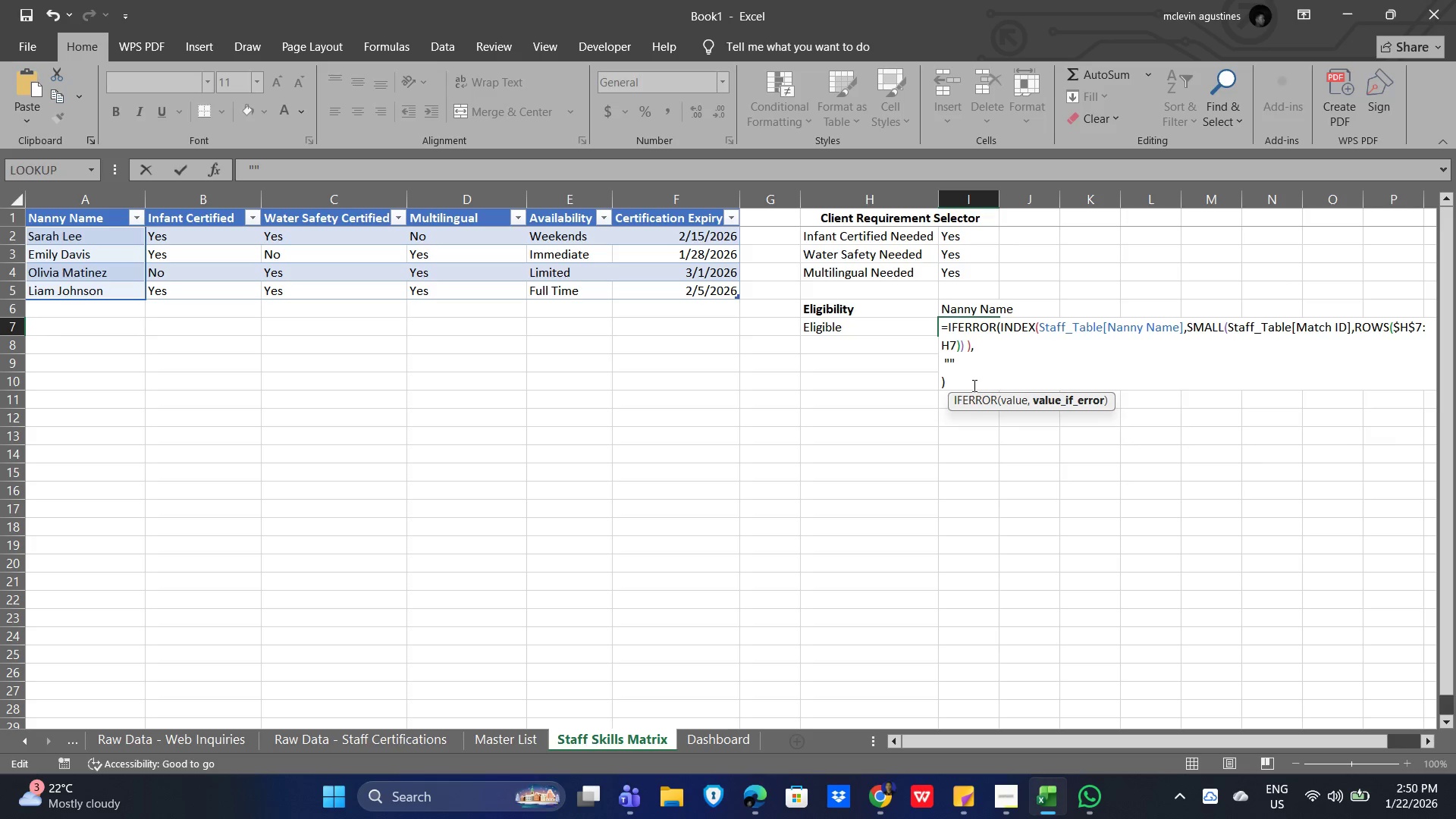 
key(Backspace)
 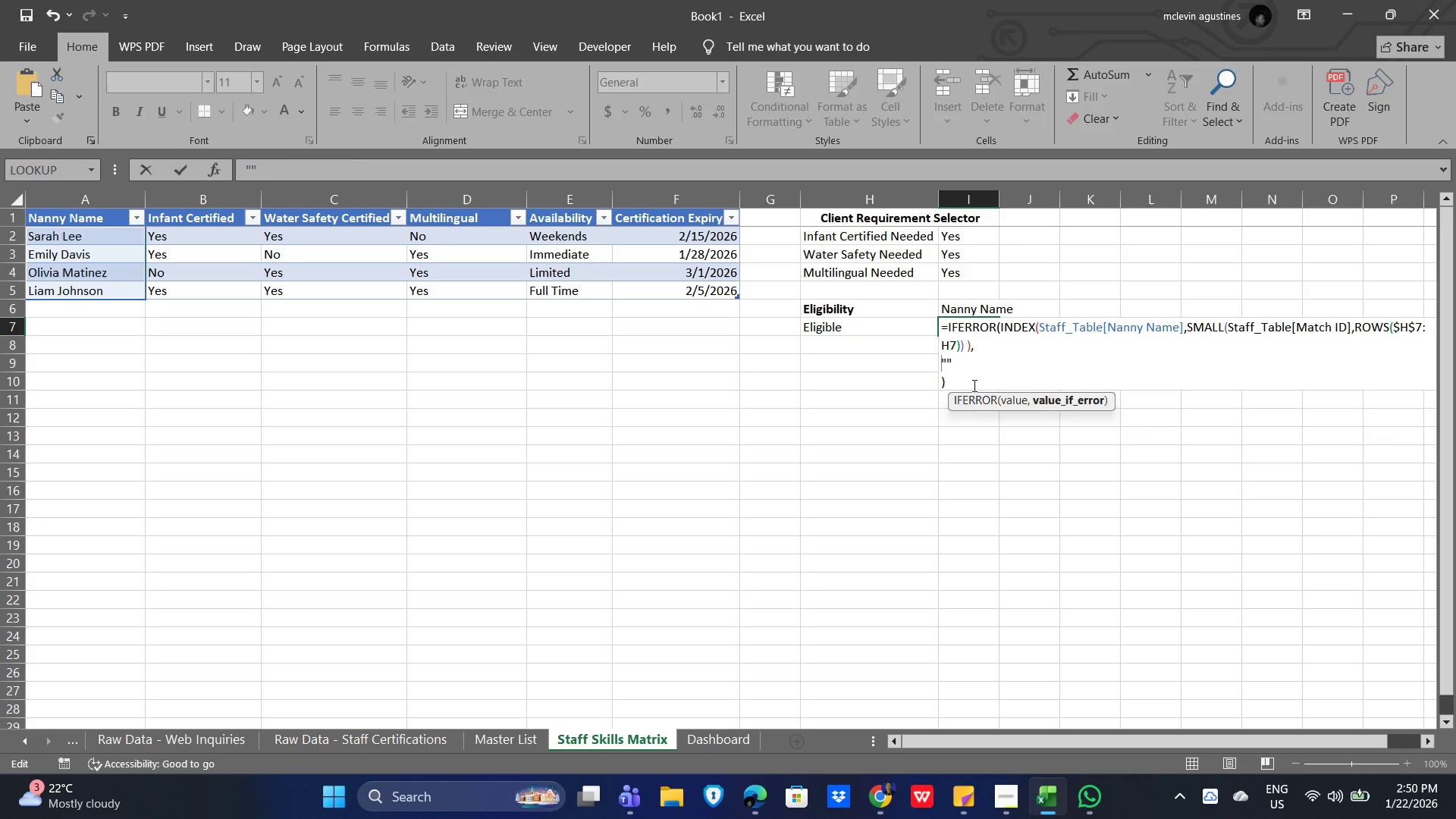 
key(Backspace)
 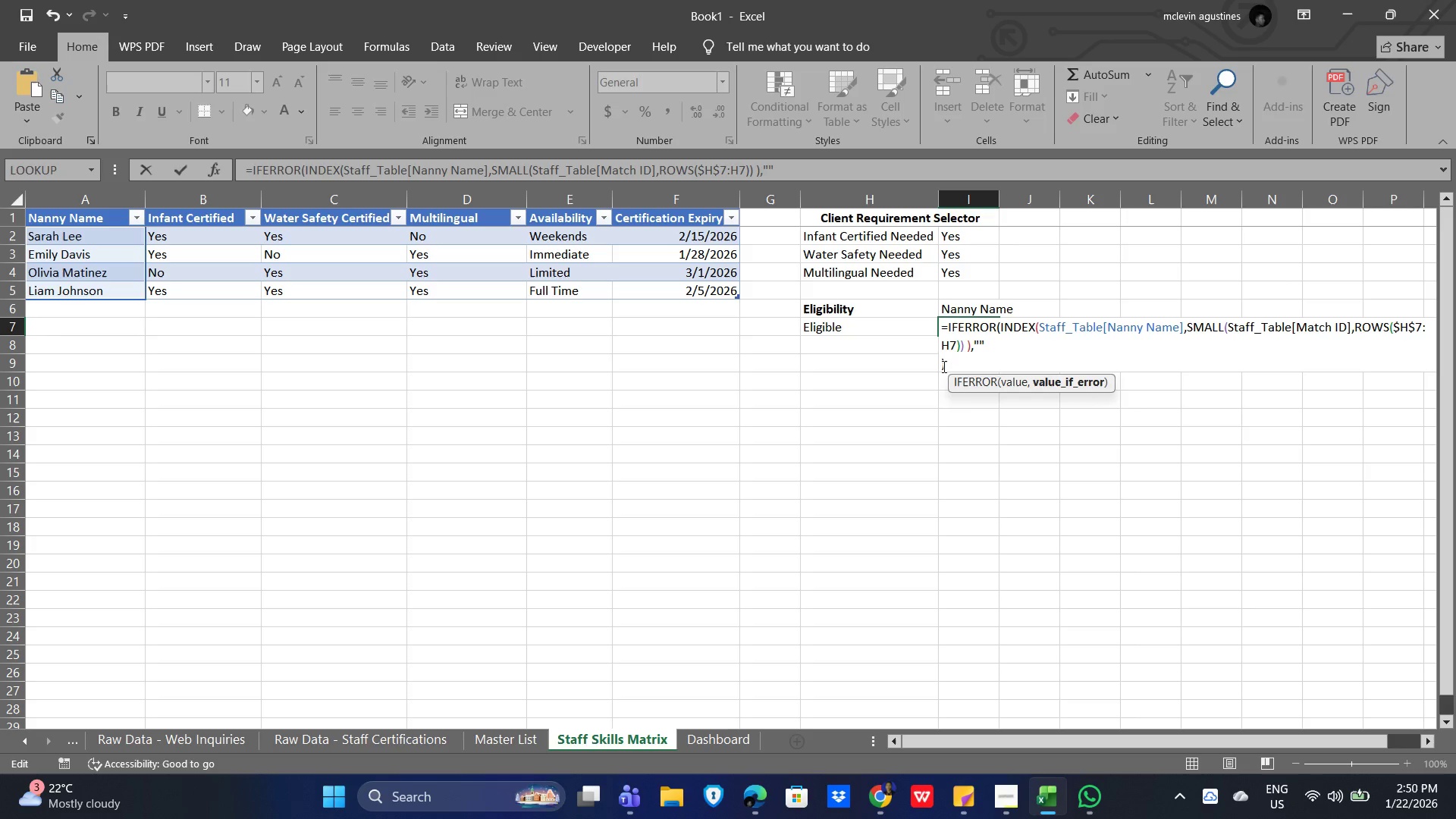 
left_click([940, 362])
 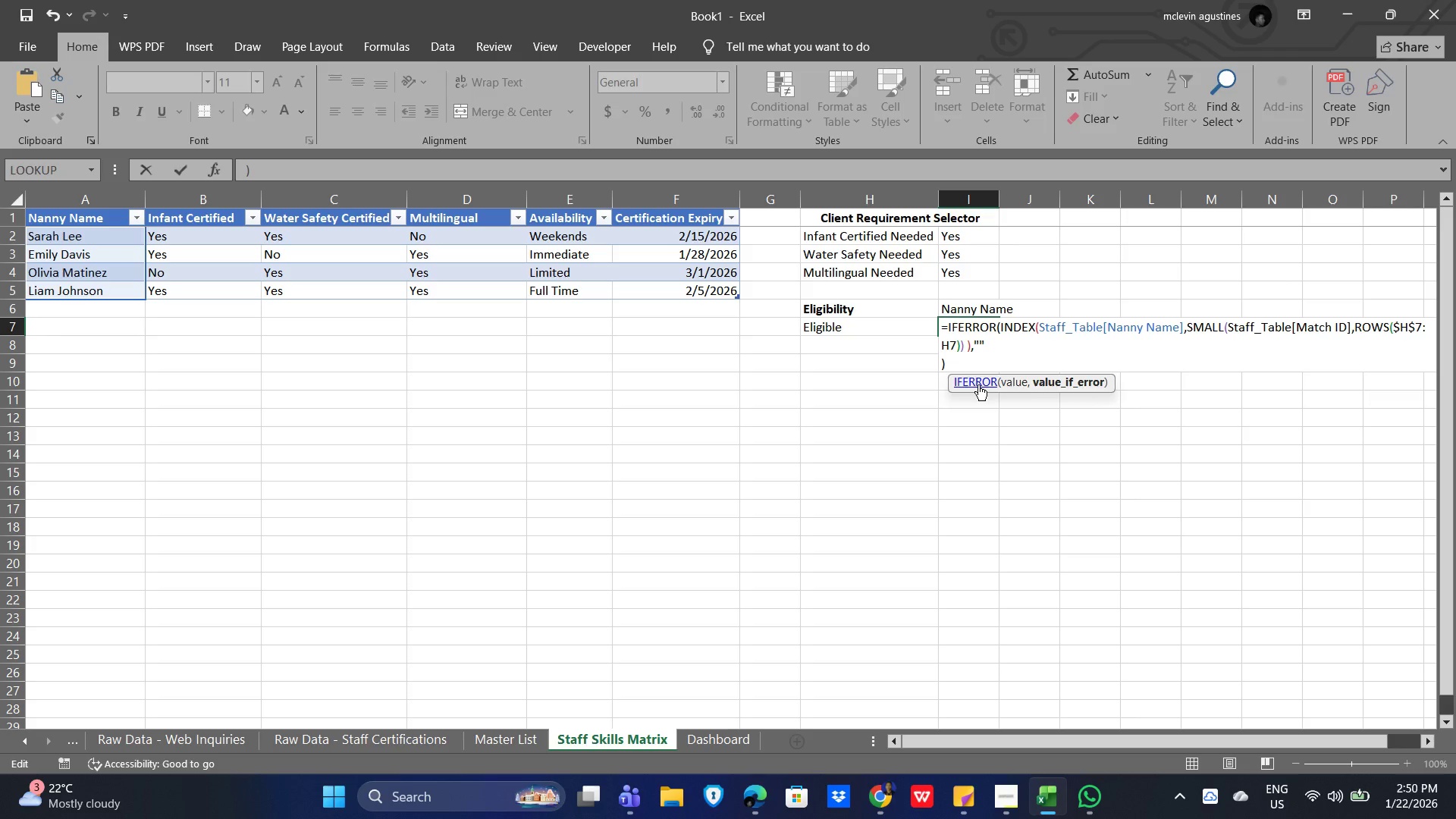 
key(Backspace)
 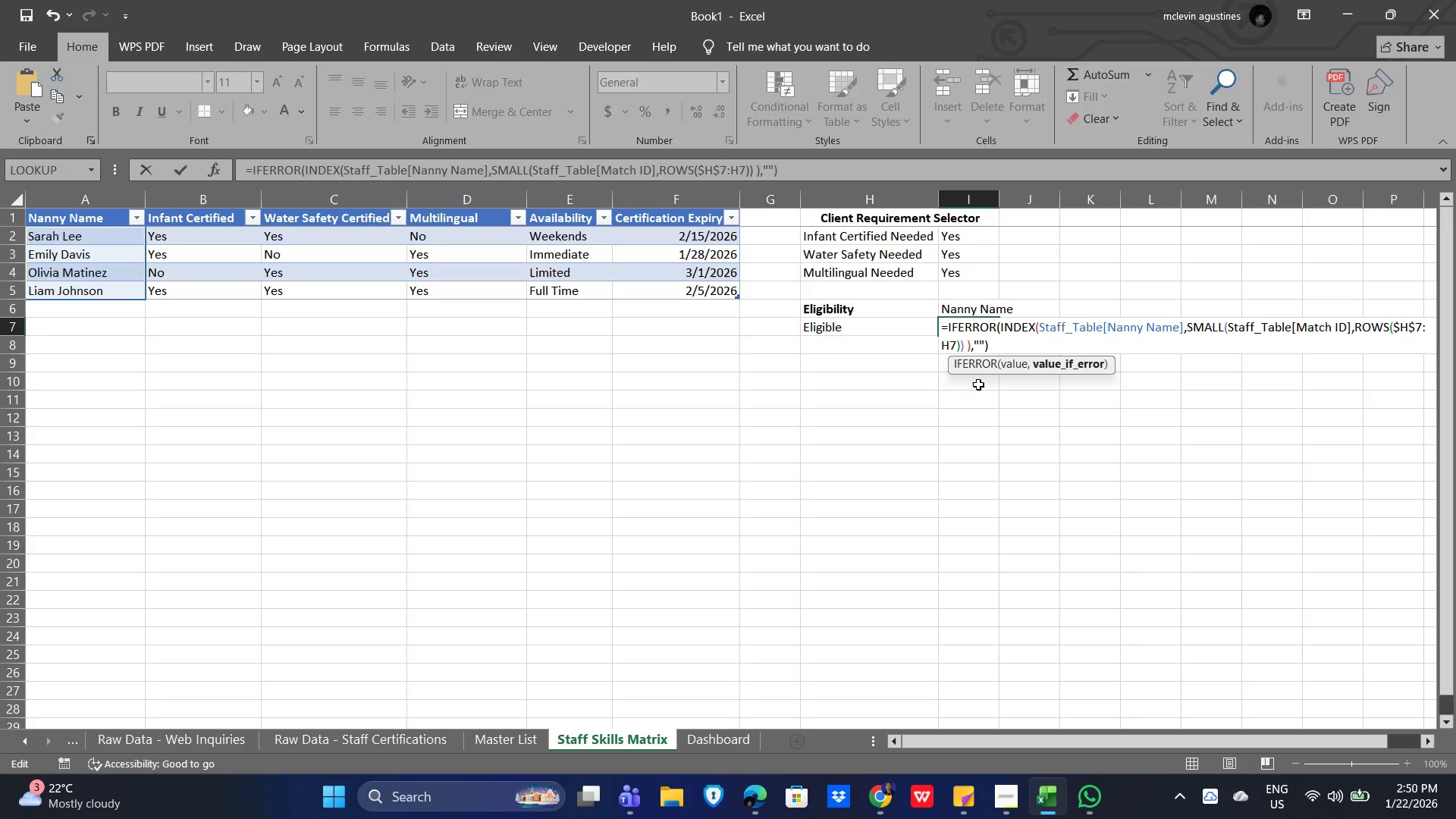 
key(Enter)
 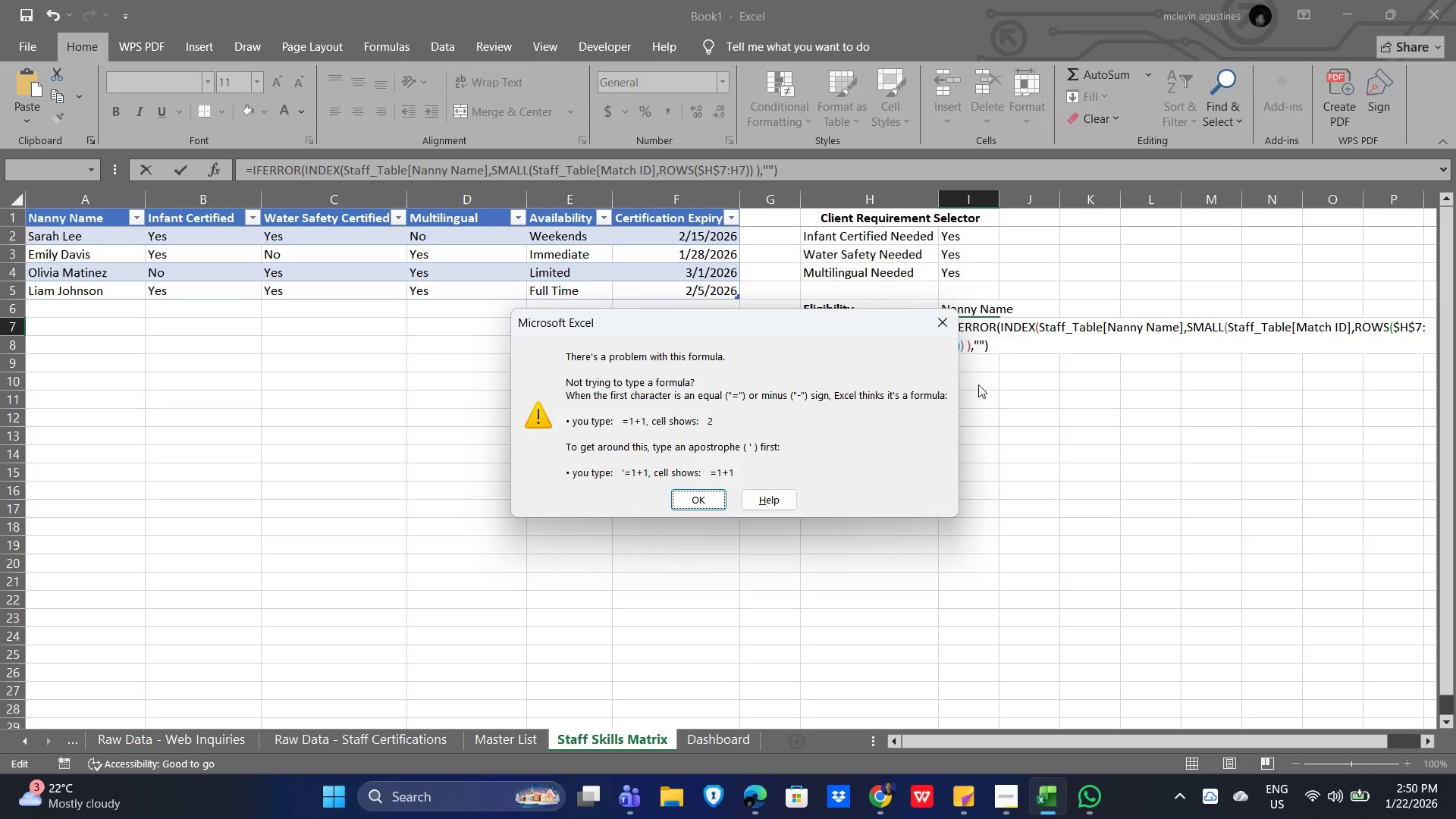 
key(Enter)
 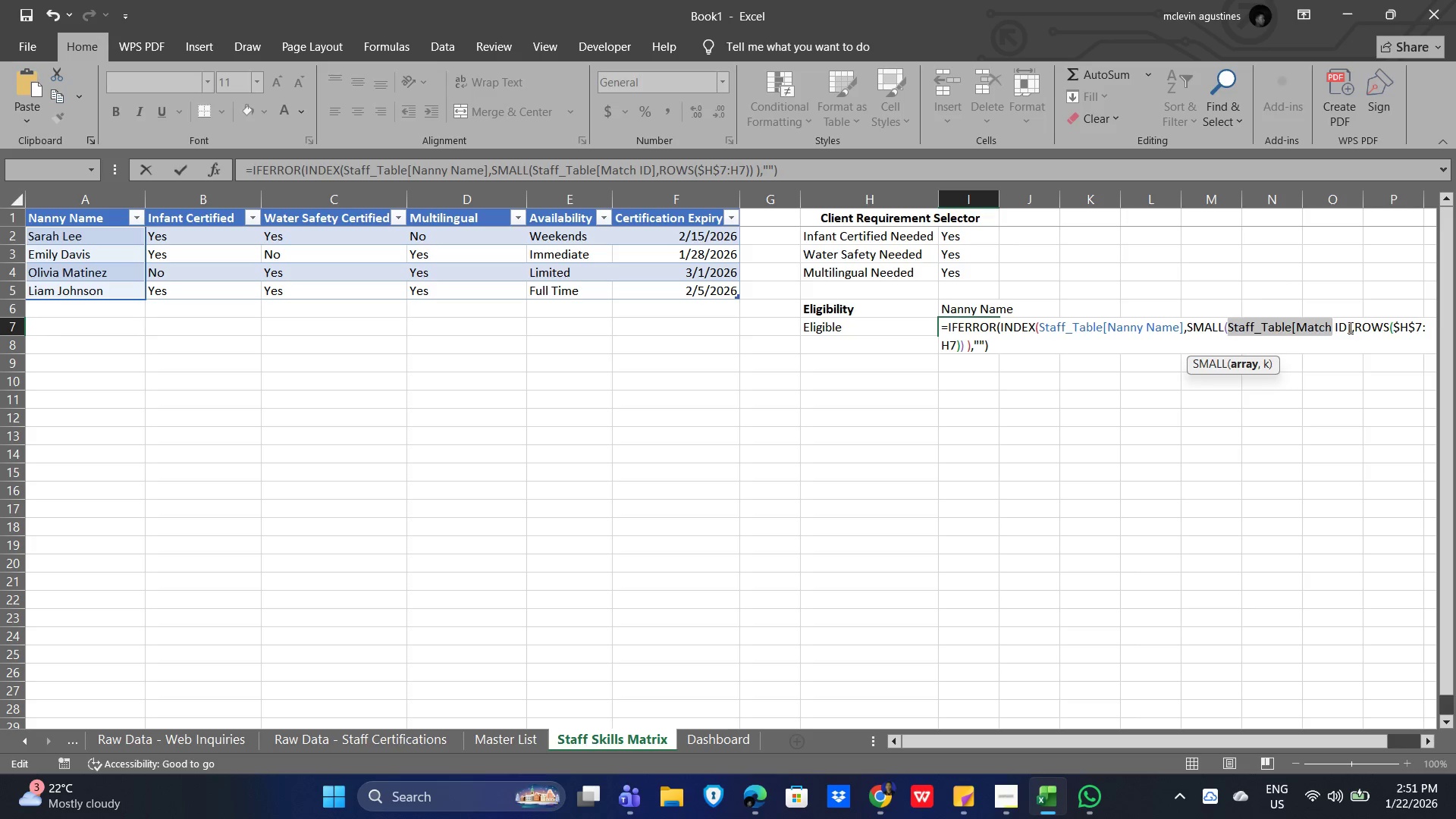 
wait(18.67)
 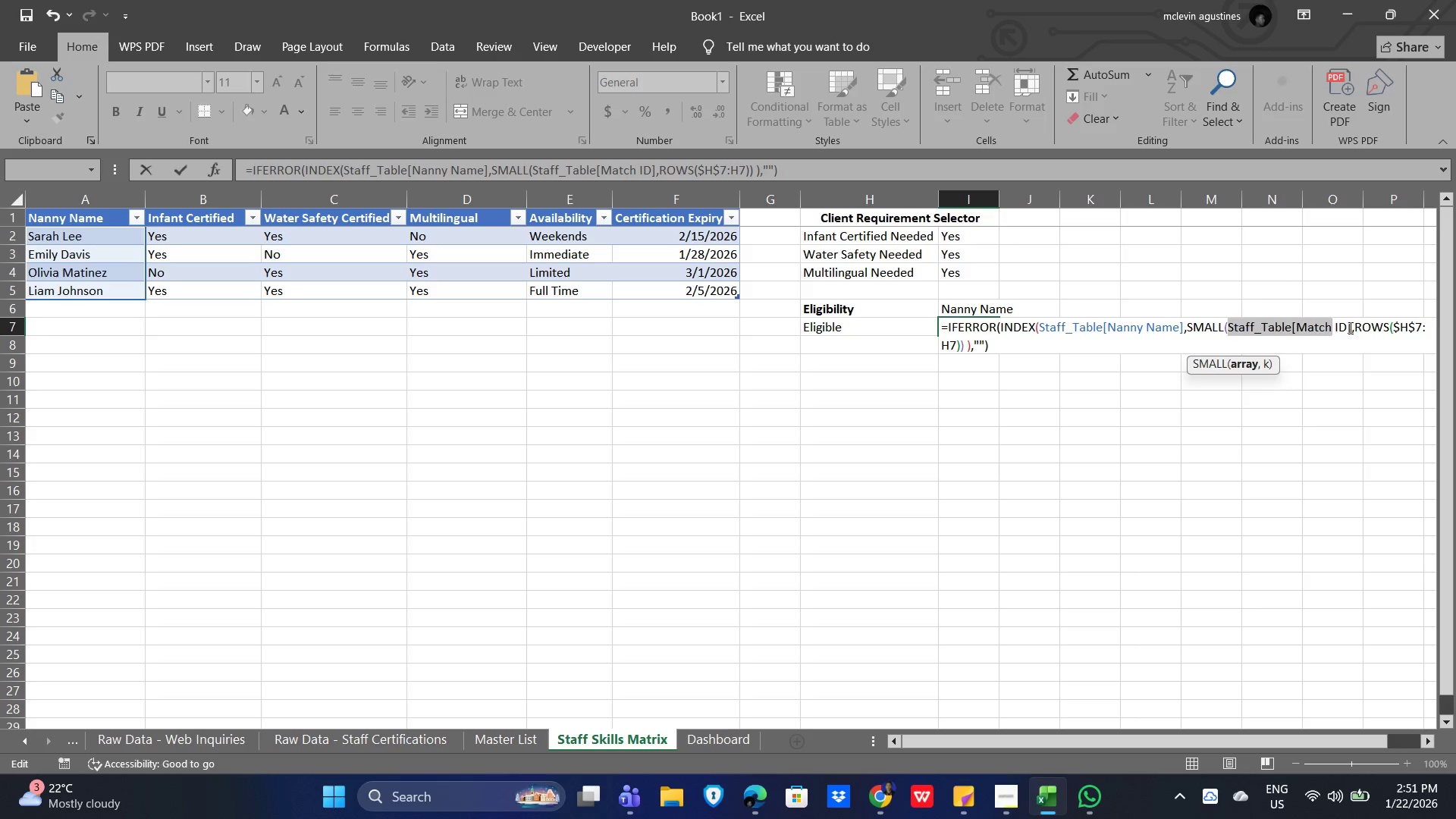 
left_click_drag(start_coordinate=[1353, 328], to_coordinate=[1231, 325])
 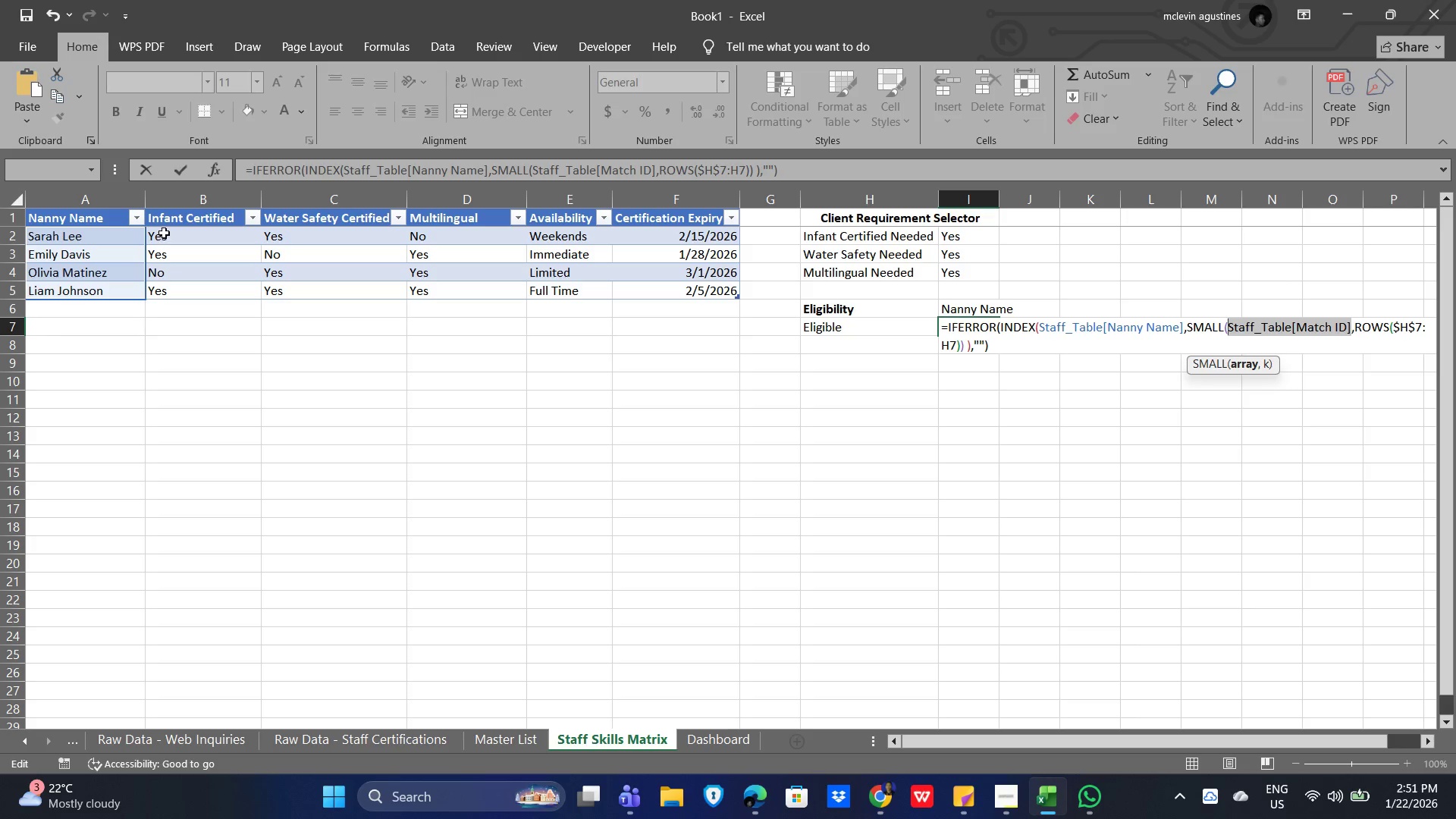 
wait(5.09)
 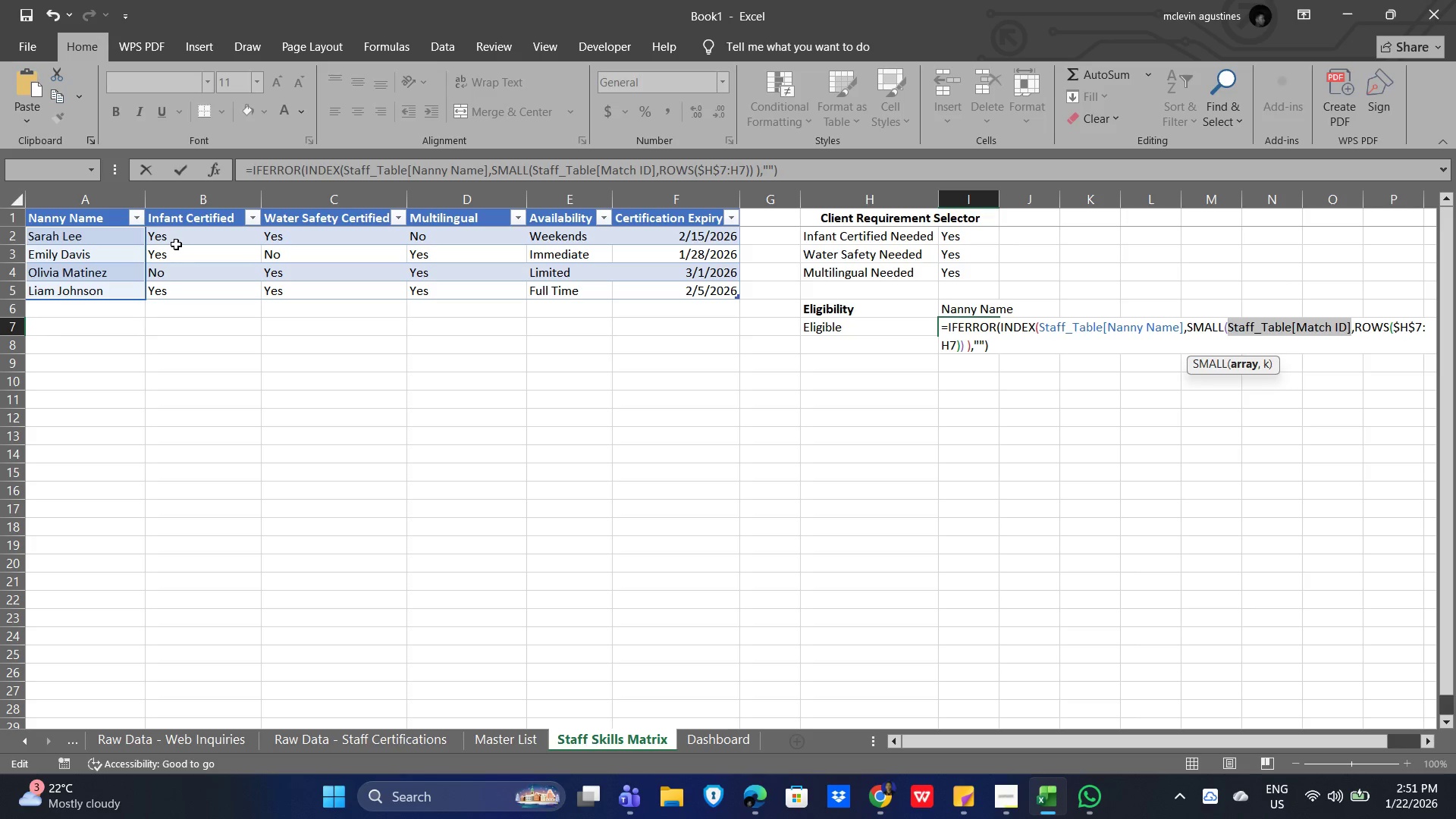 
left_click_drag(start_coordinate=[161, 238], to_coordinate=[553, 294])
 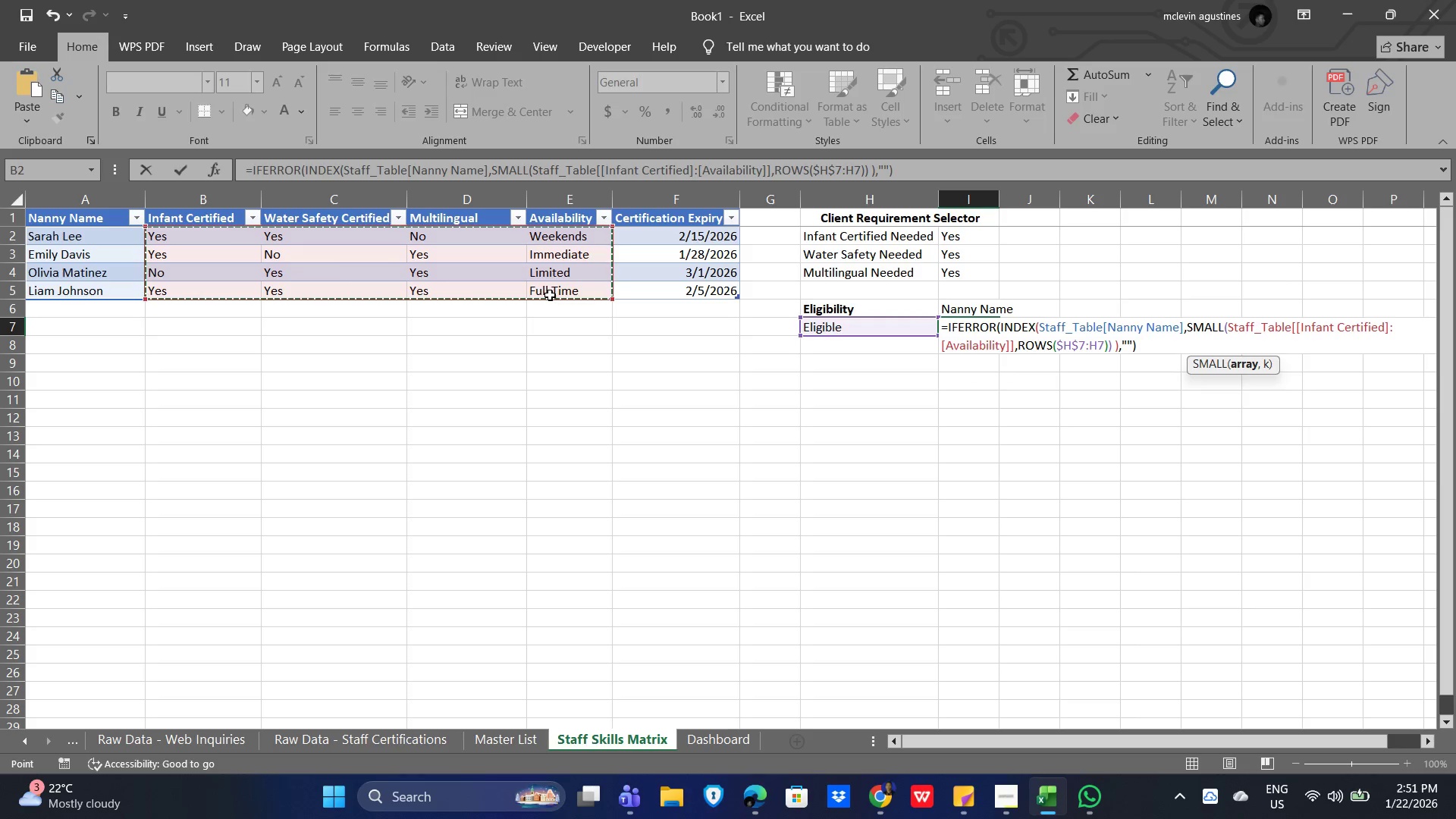 
key(NumpadEnter)
 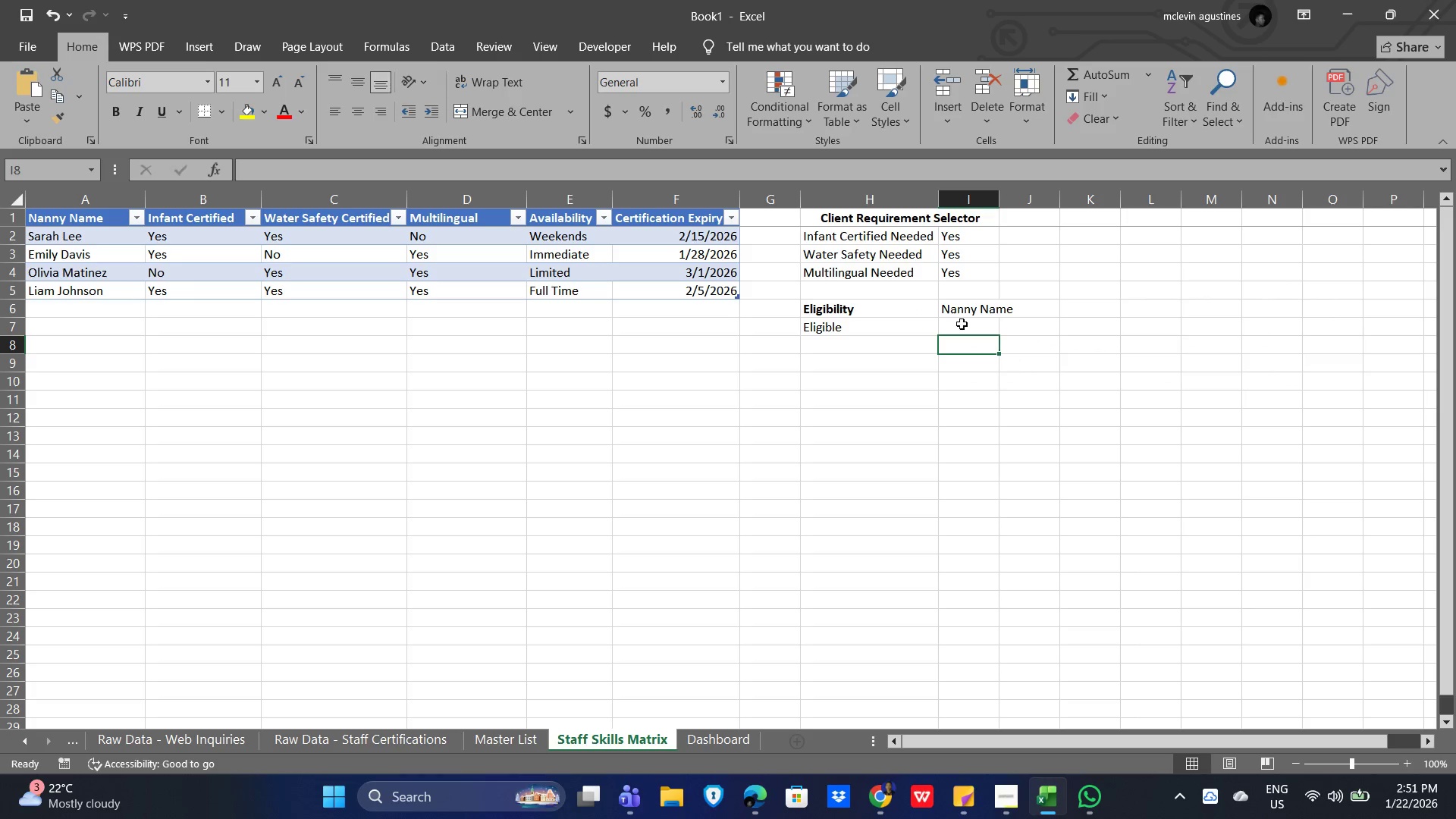 
left_click([961, 324])
 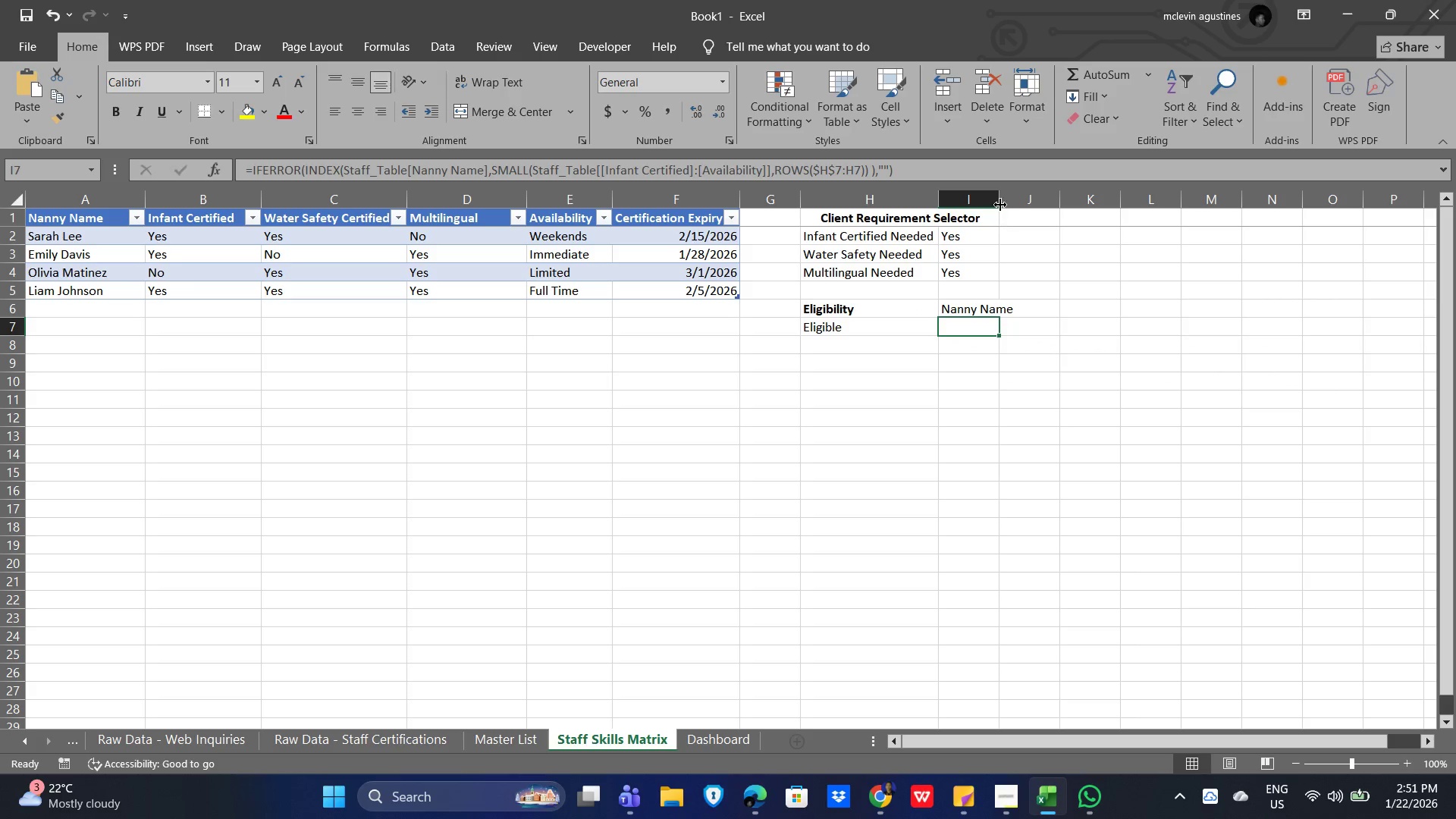 
left_click_drag(start_coordinate=[999, 194], to_coordinate=[1034, 199])
 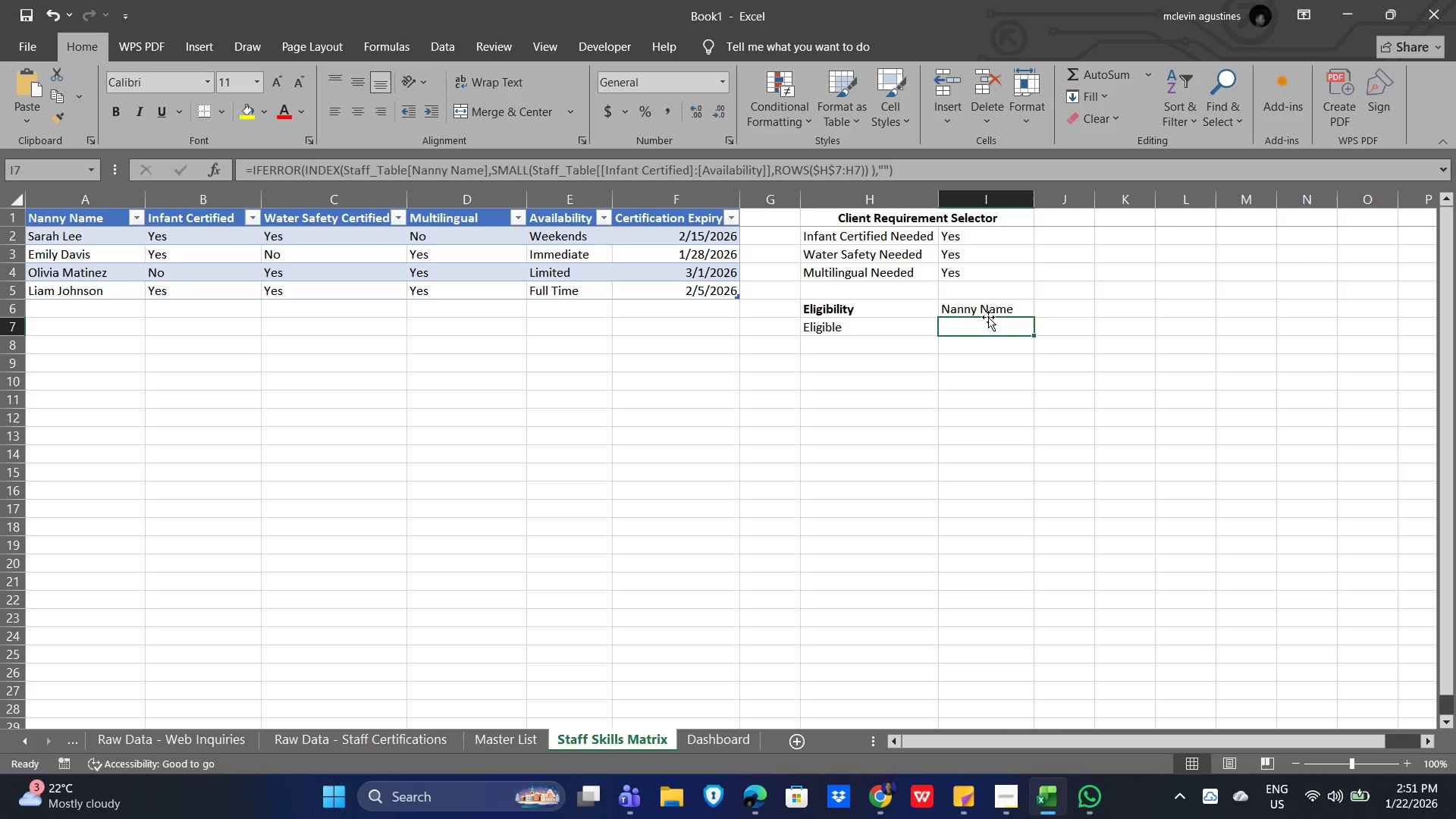 
left_click([962, 241])
 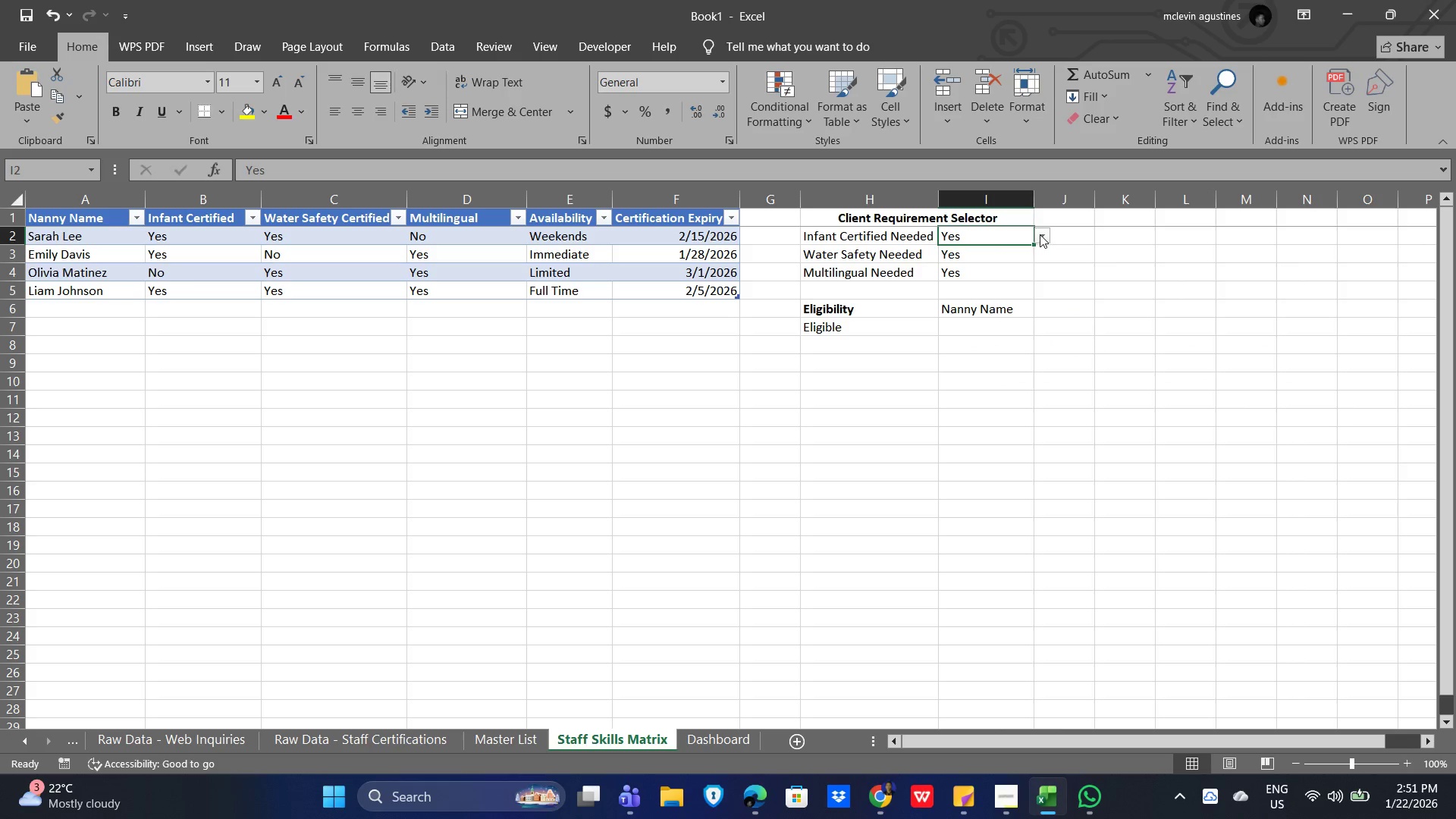 
left_click([1040, 233])
 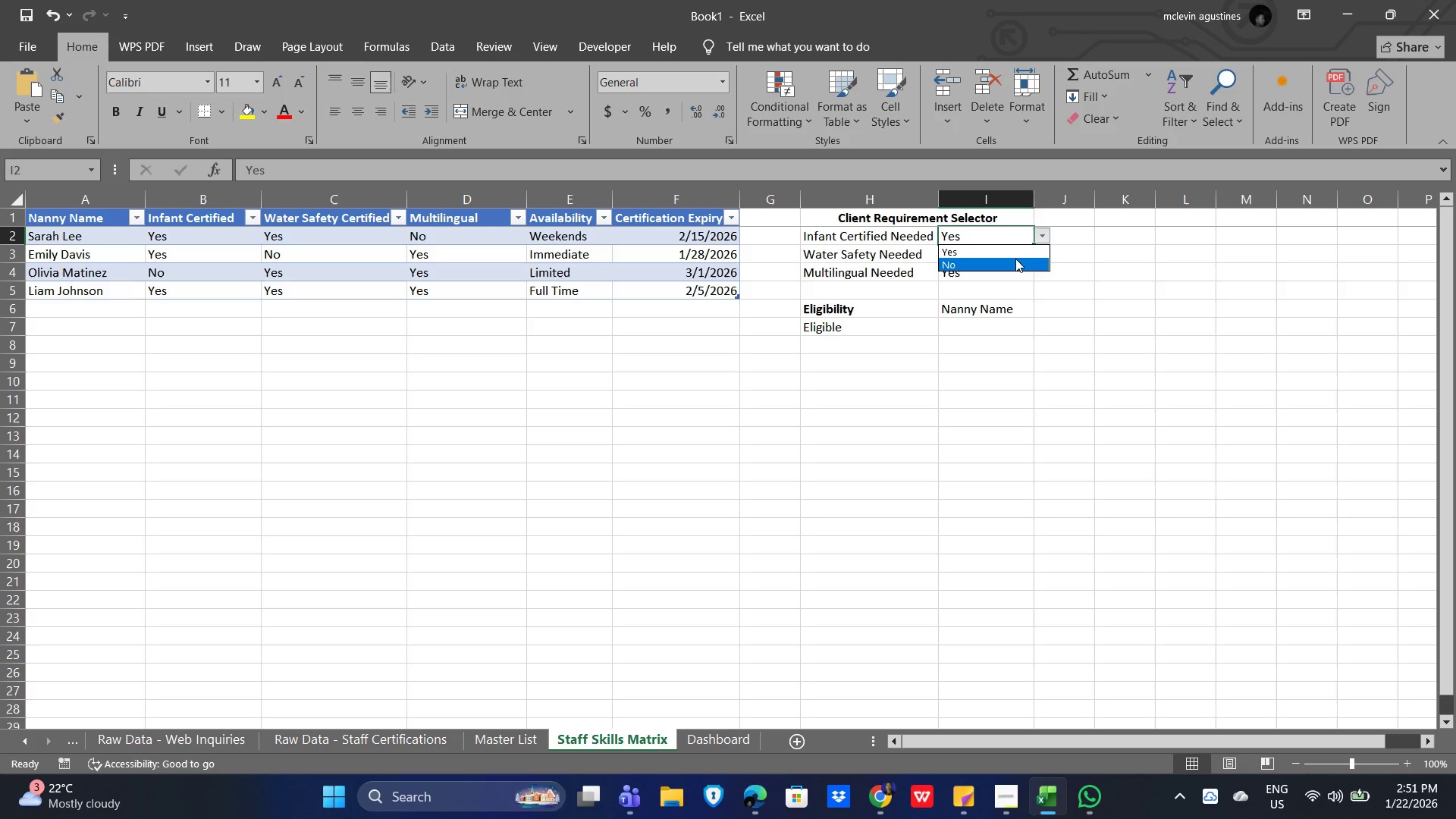 
left_click([1015, 259])
 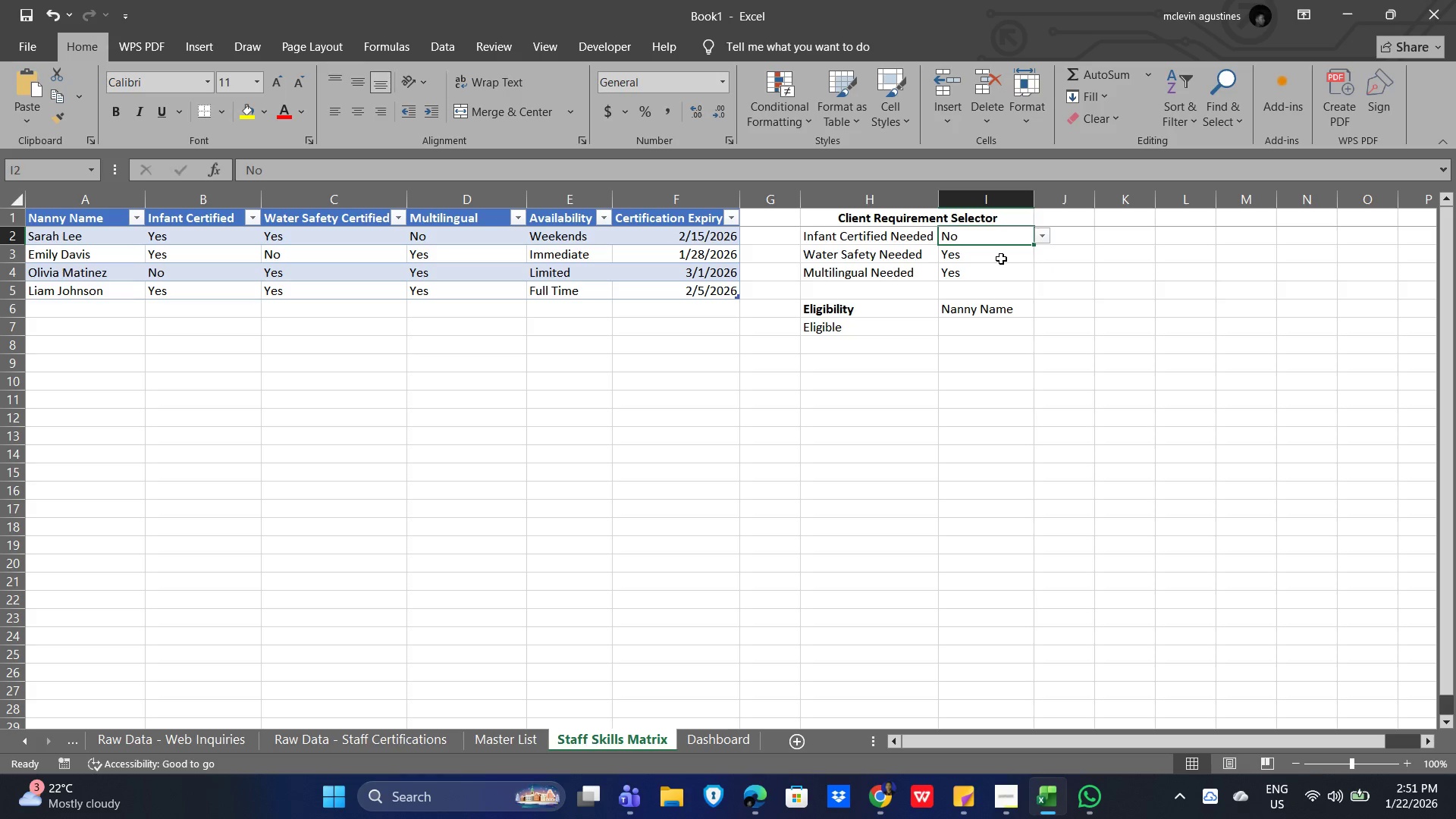 
left_click([1001, 259])
 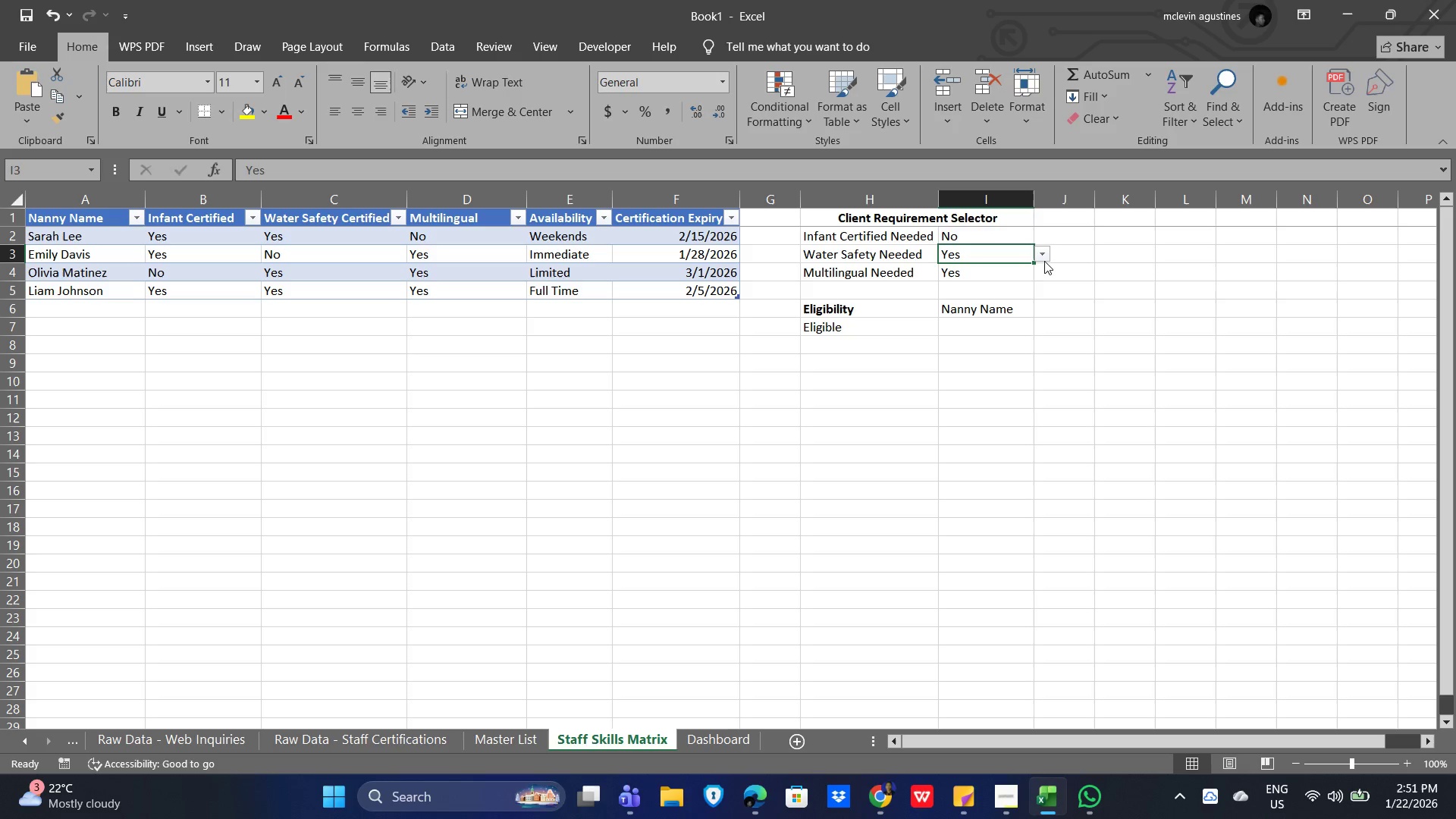 
left_click([1044, 260])
 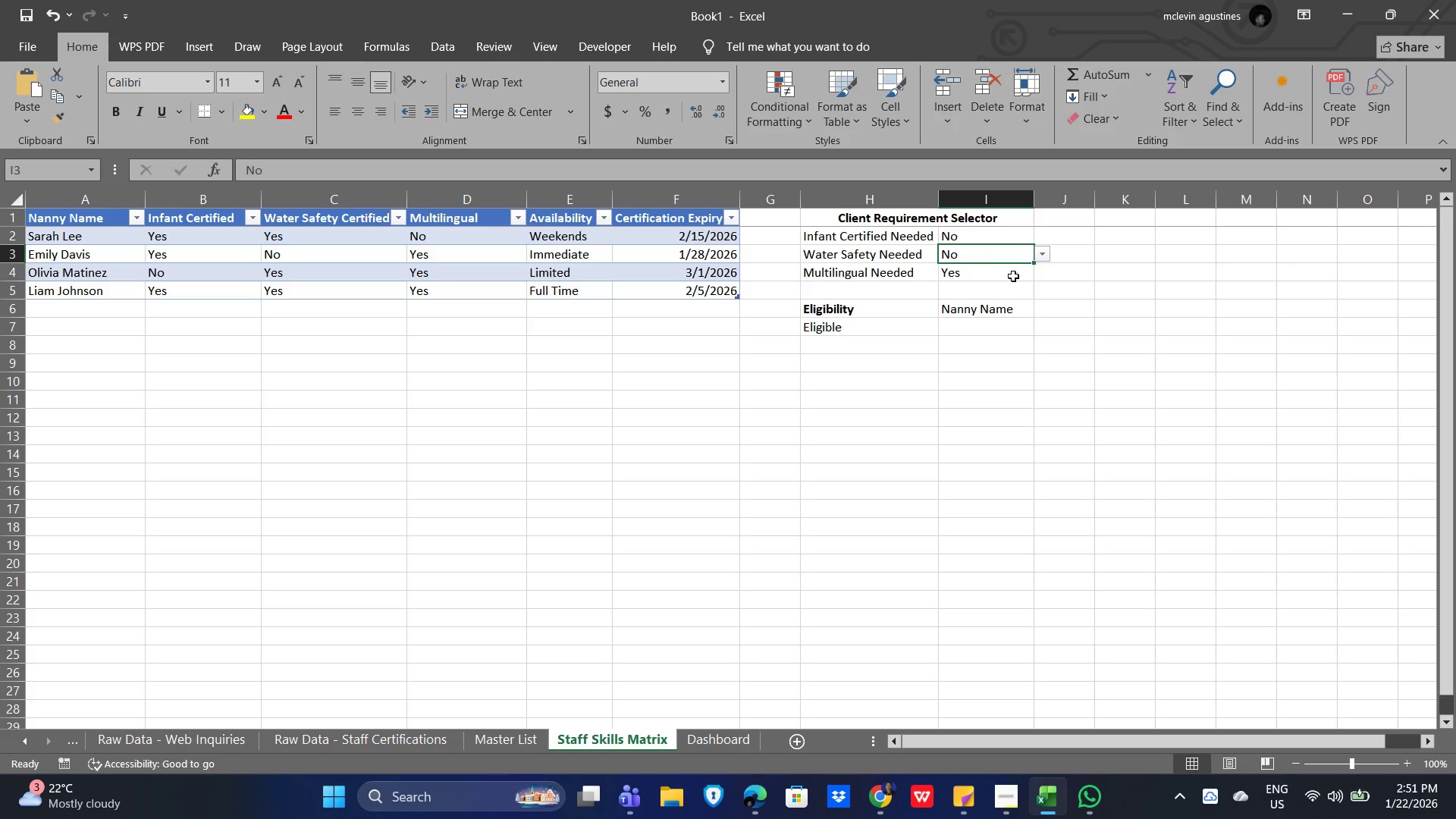 
double_click([1003, 277])
 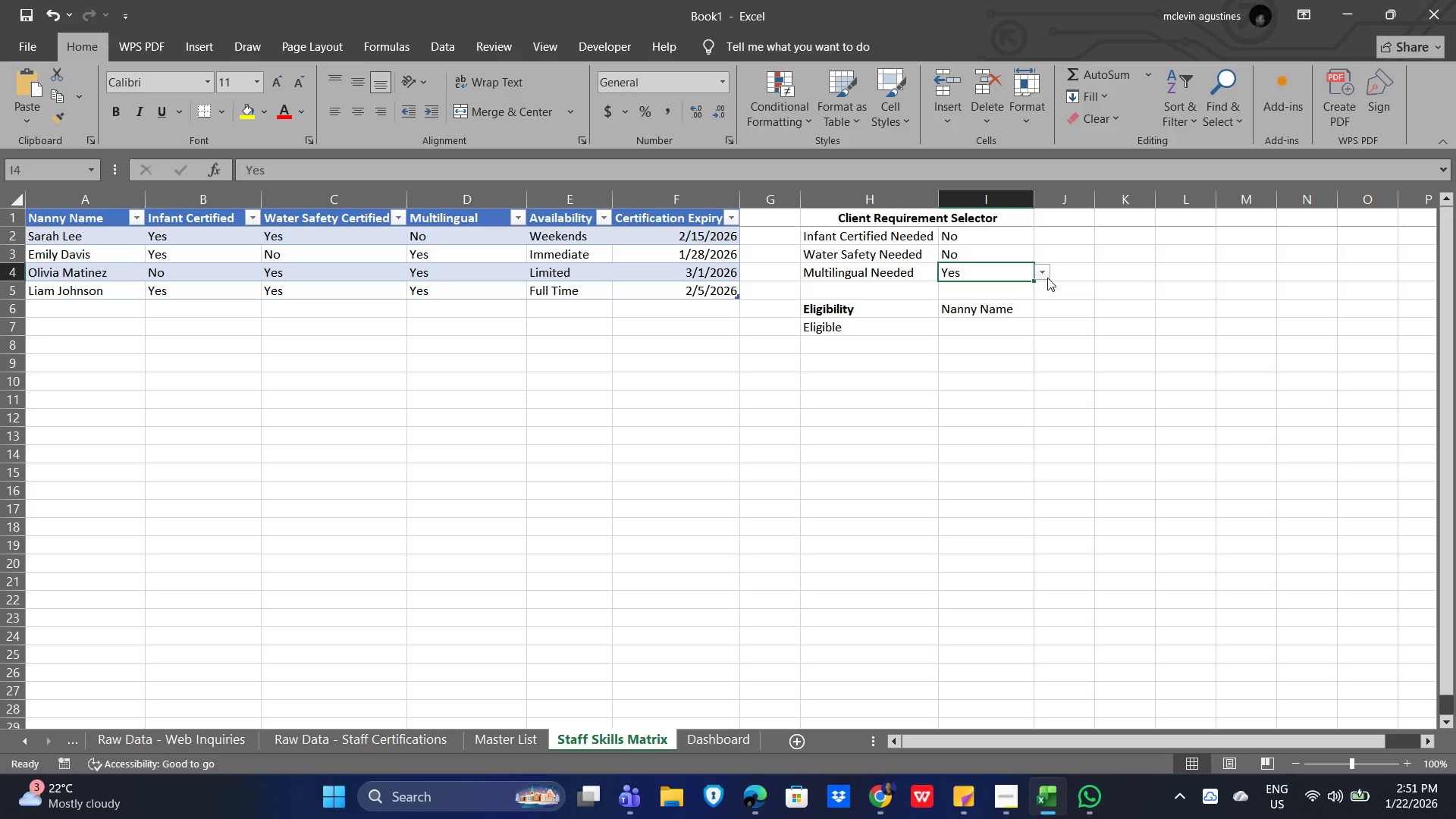 
left_click([1047, 278])
 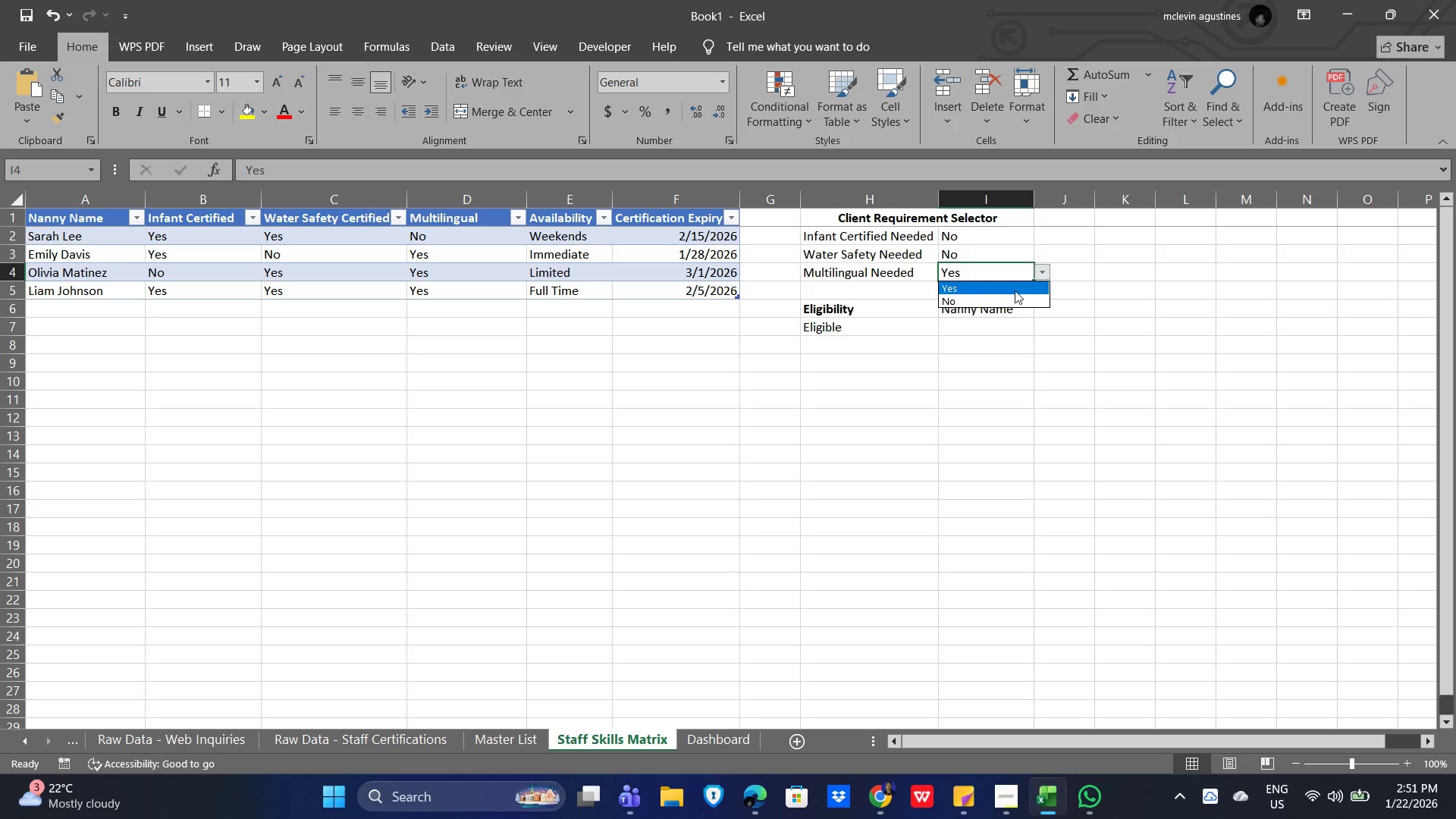 
left_click([1011, 290])
 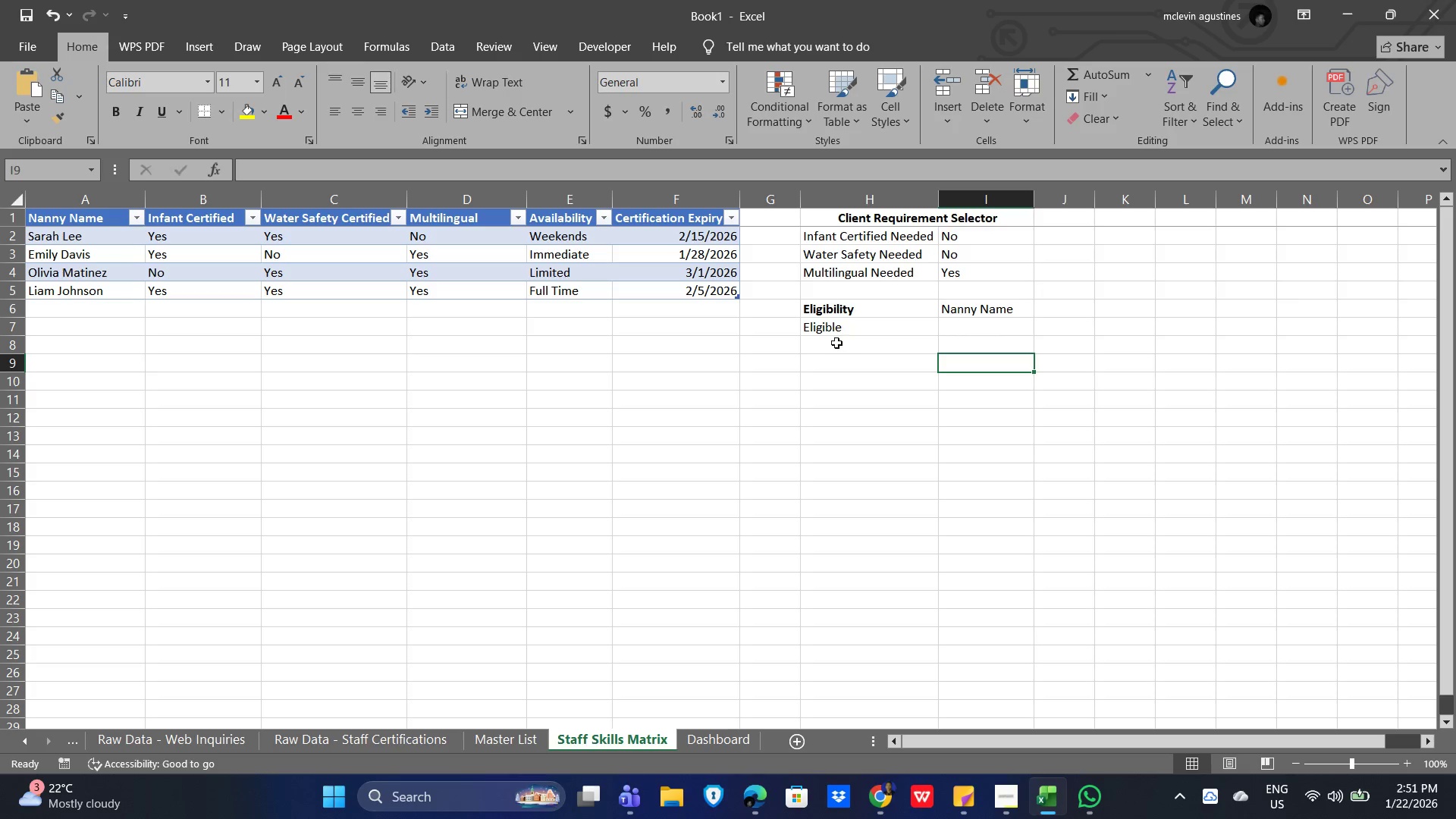 
left_click([844, 327])
 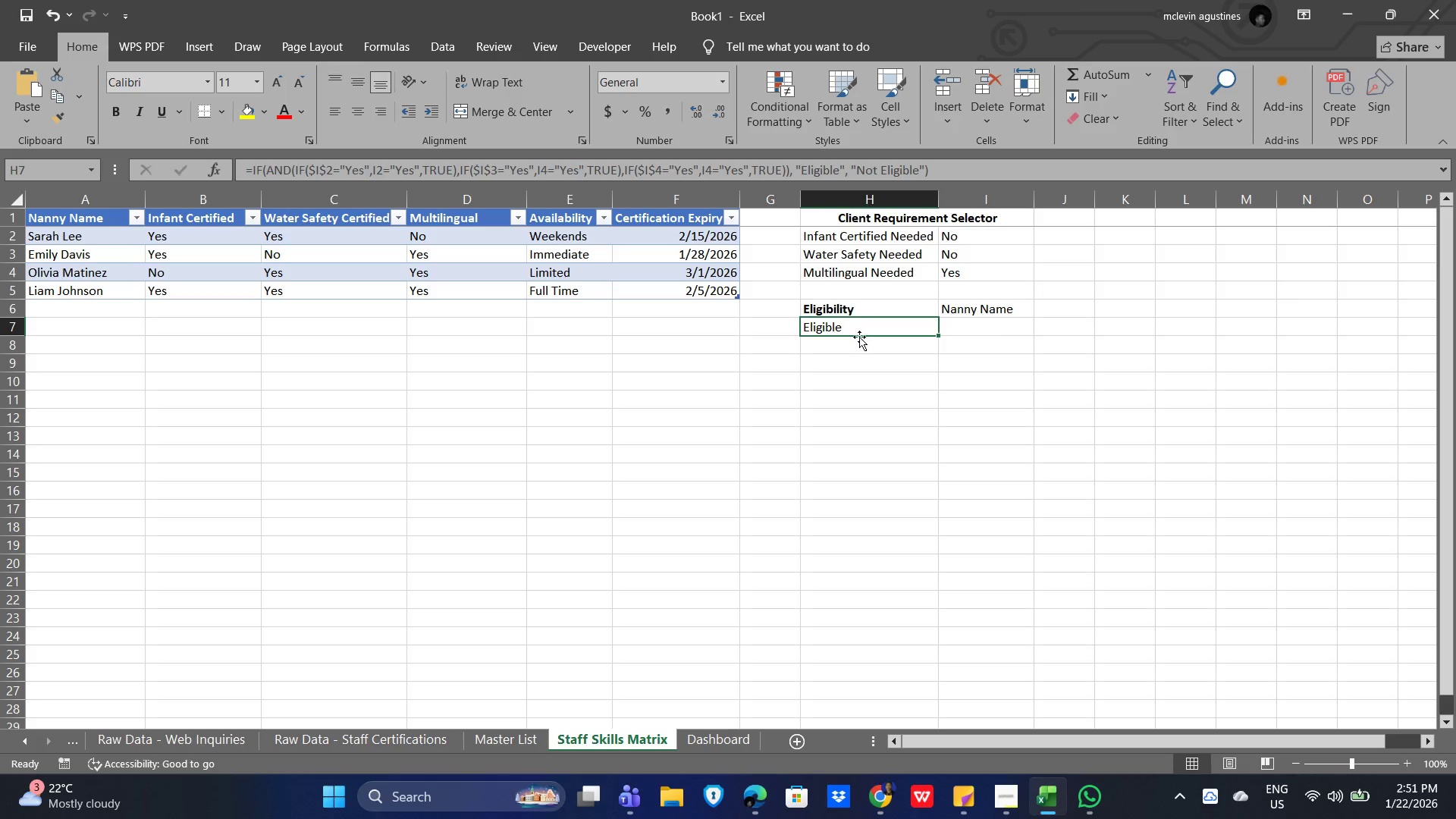 
left_click([933, 363])
 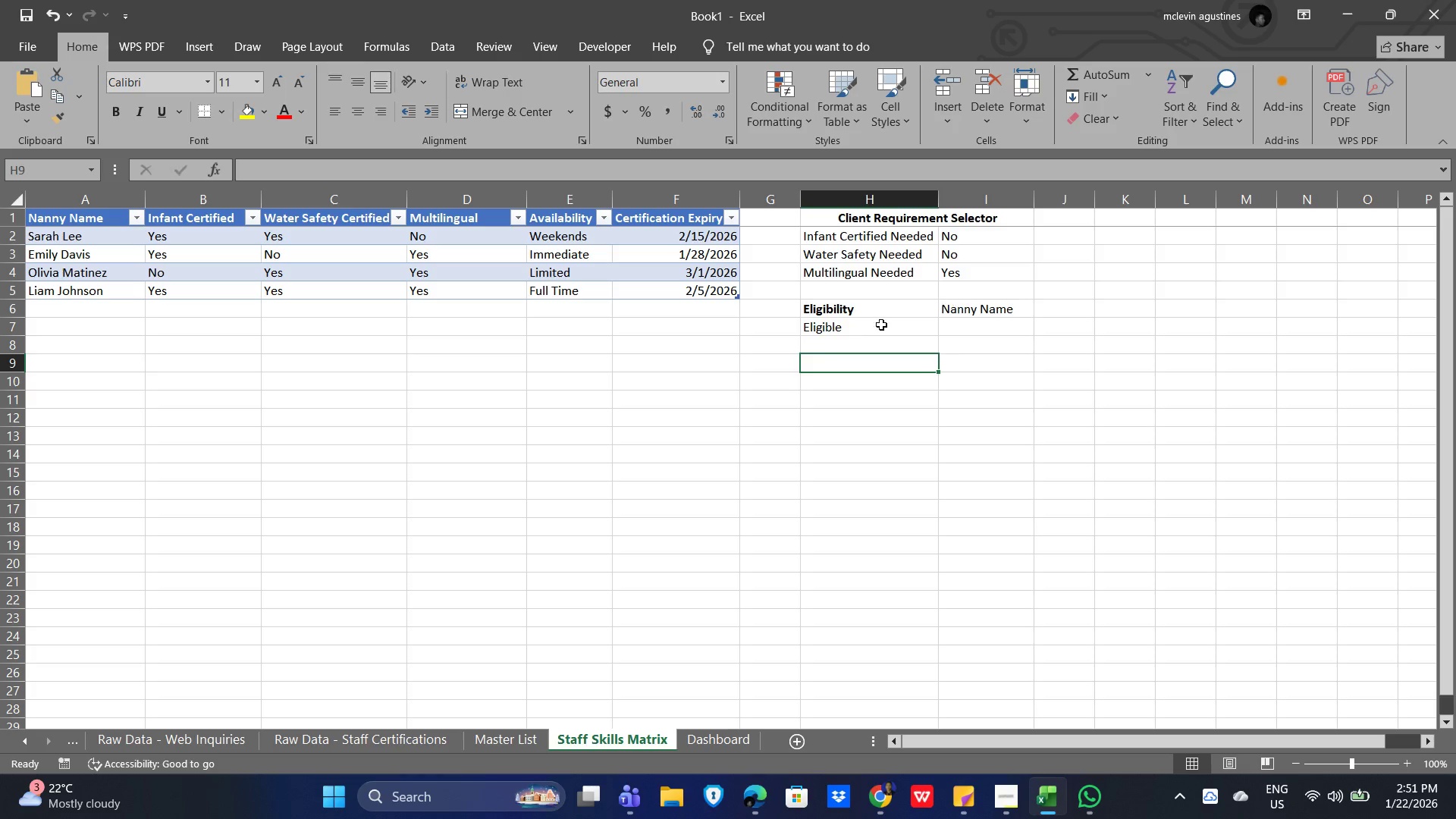 
double_click([860, 328])
 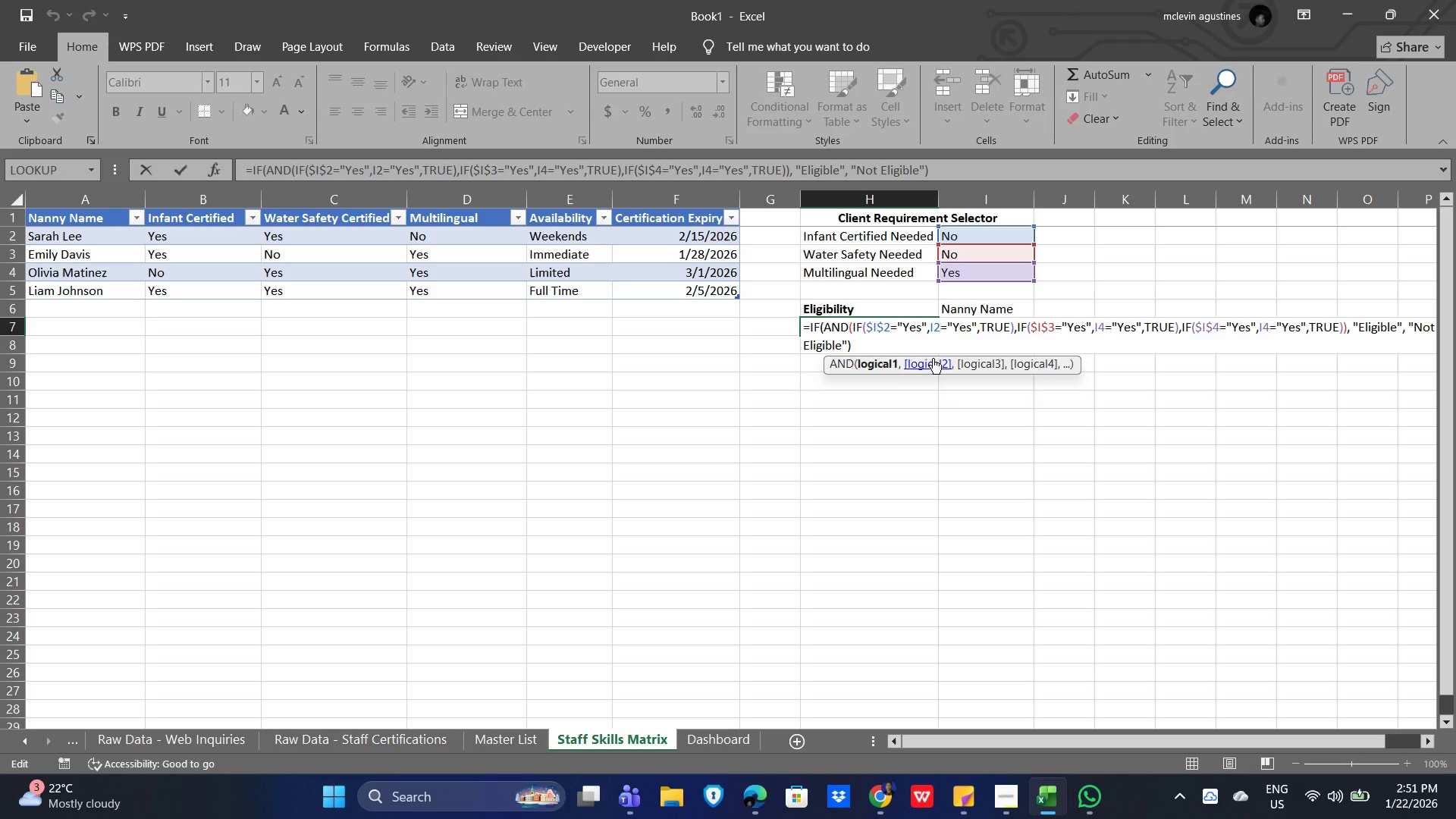 
key(NumpadEnter)
 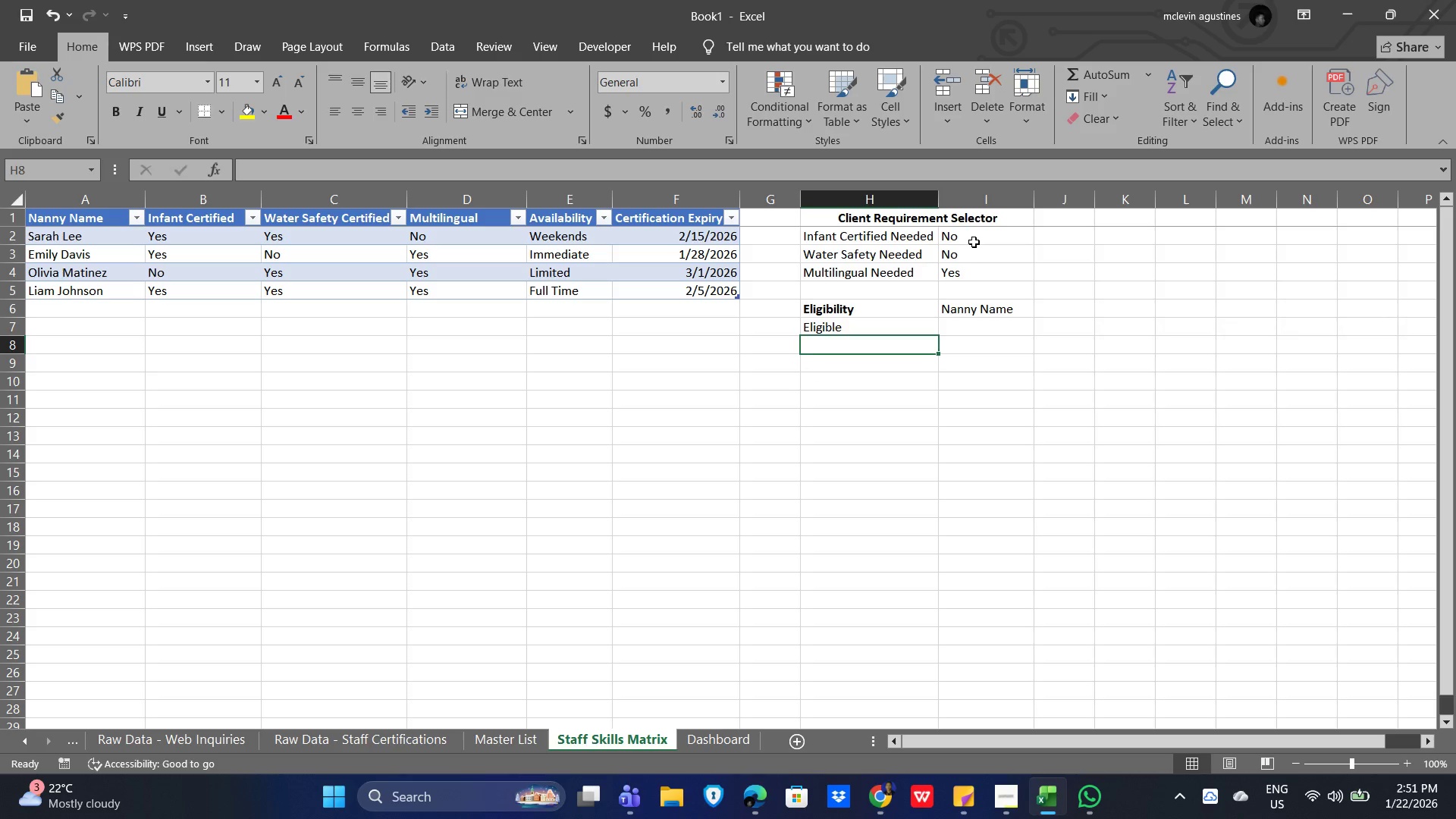 
left_click([975, 236])
 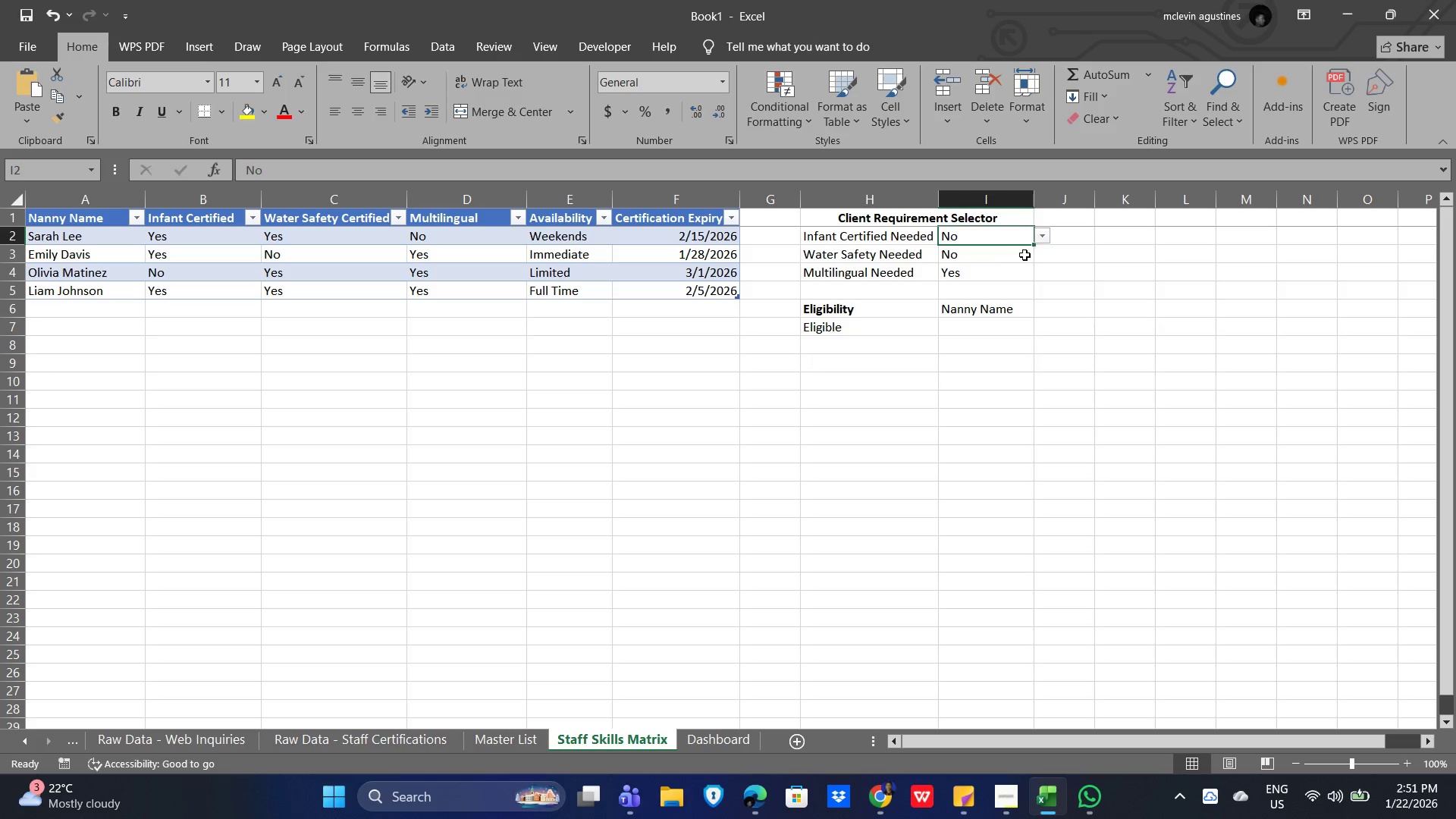 
left_click([987, 270])
 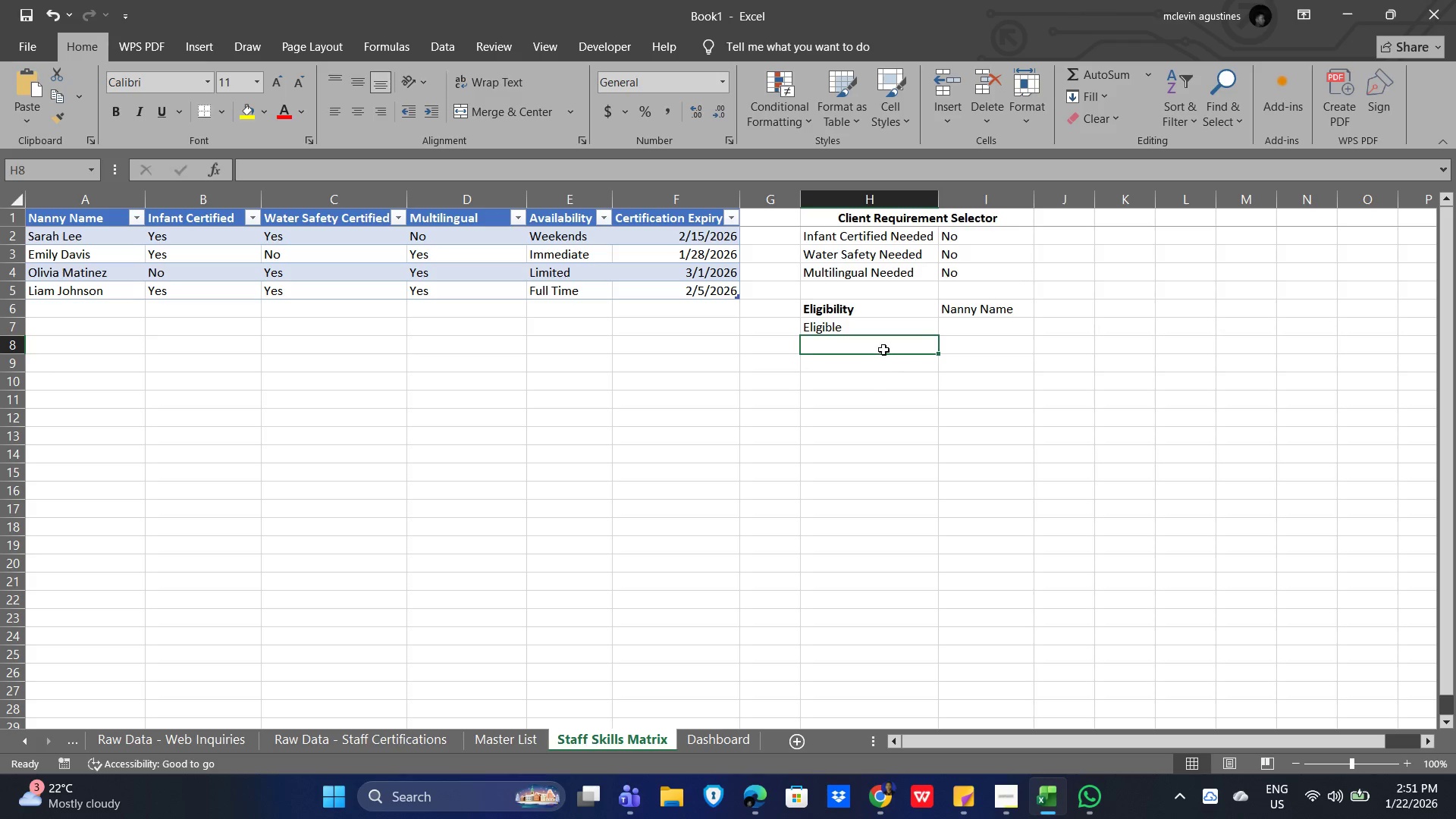 
wait(8.03)
 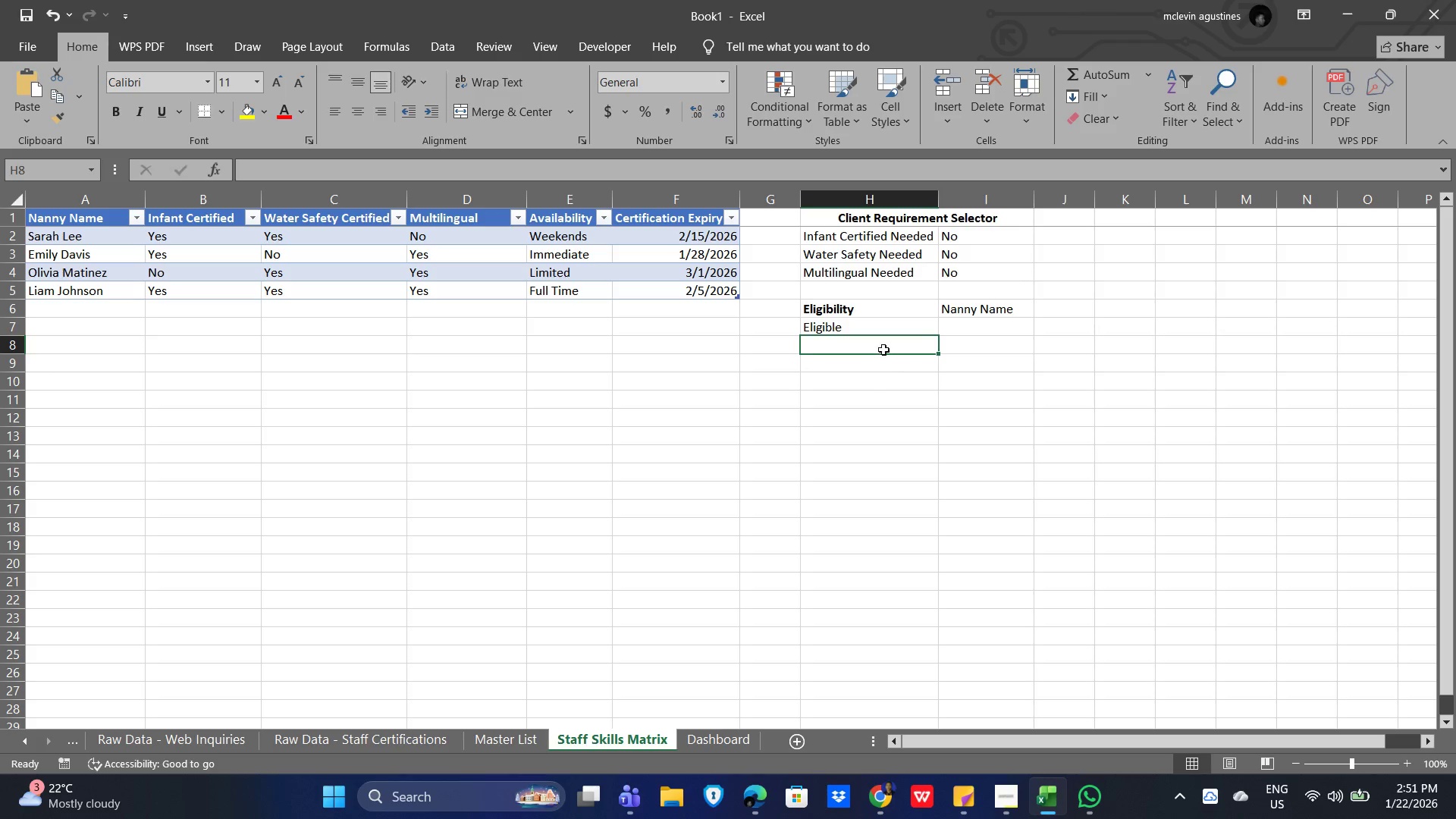 
left_click([990, 241])
 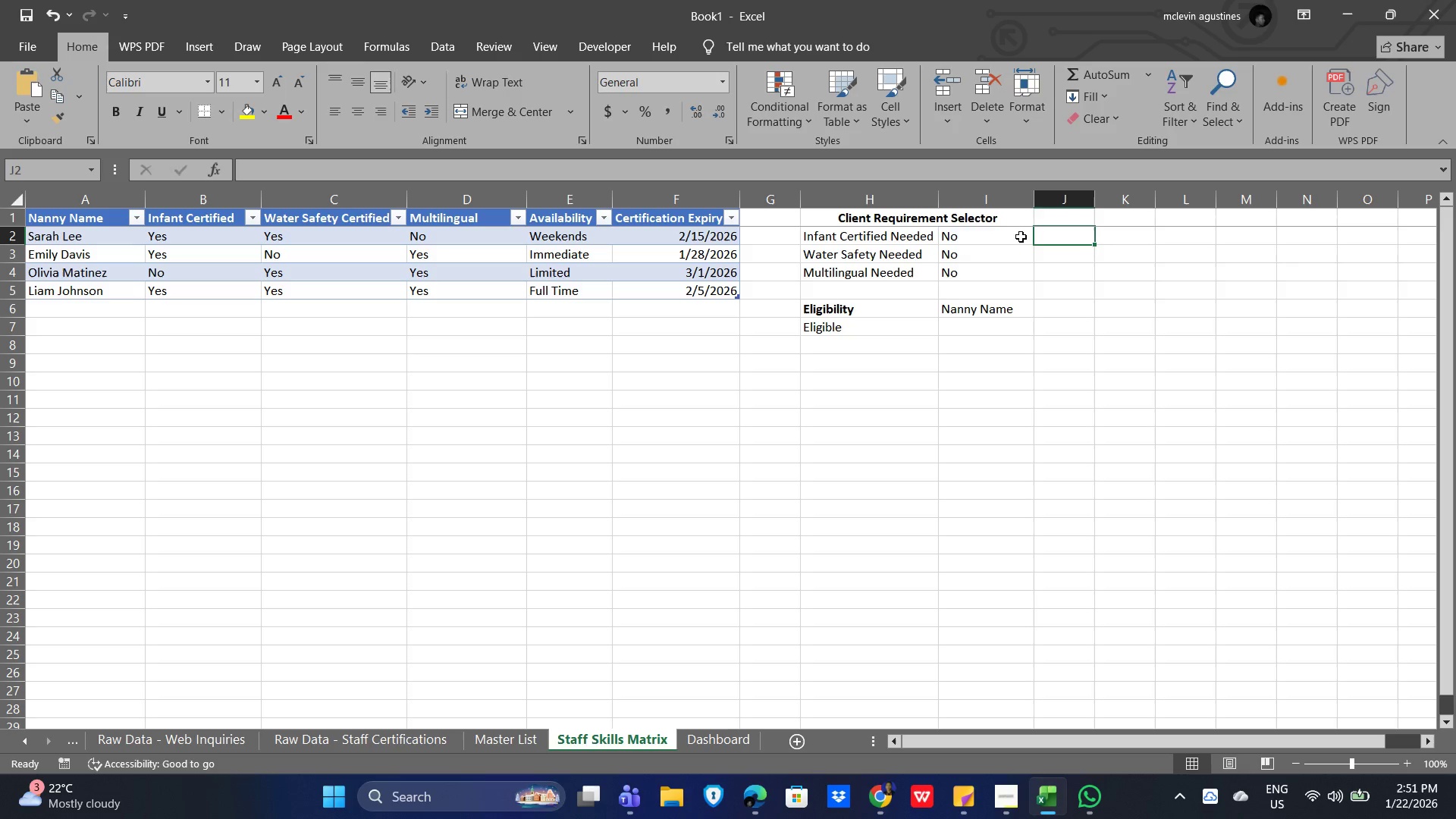 
left_click([984, 238])
 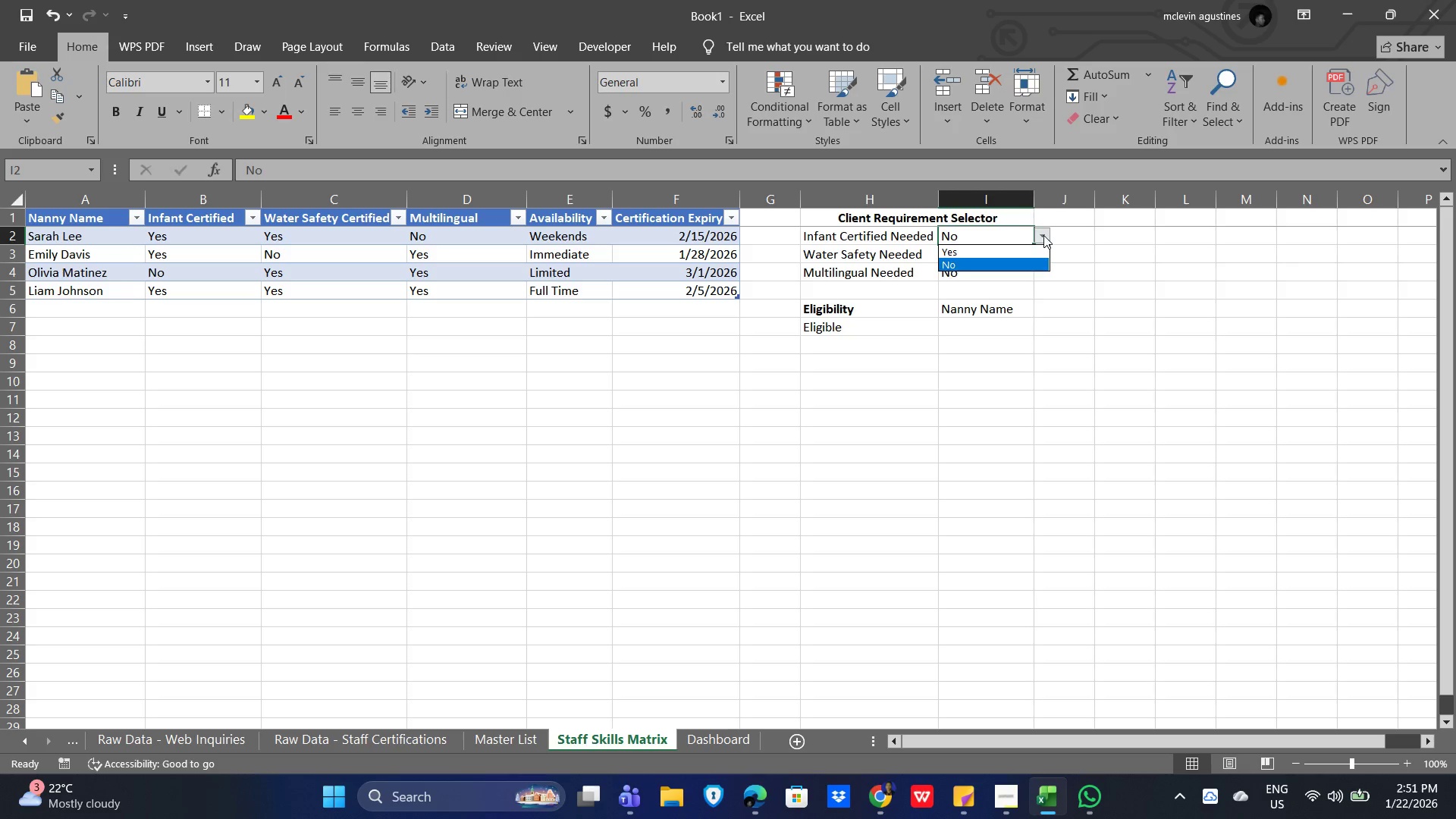 
double_click([1019, 253])
 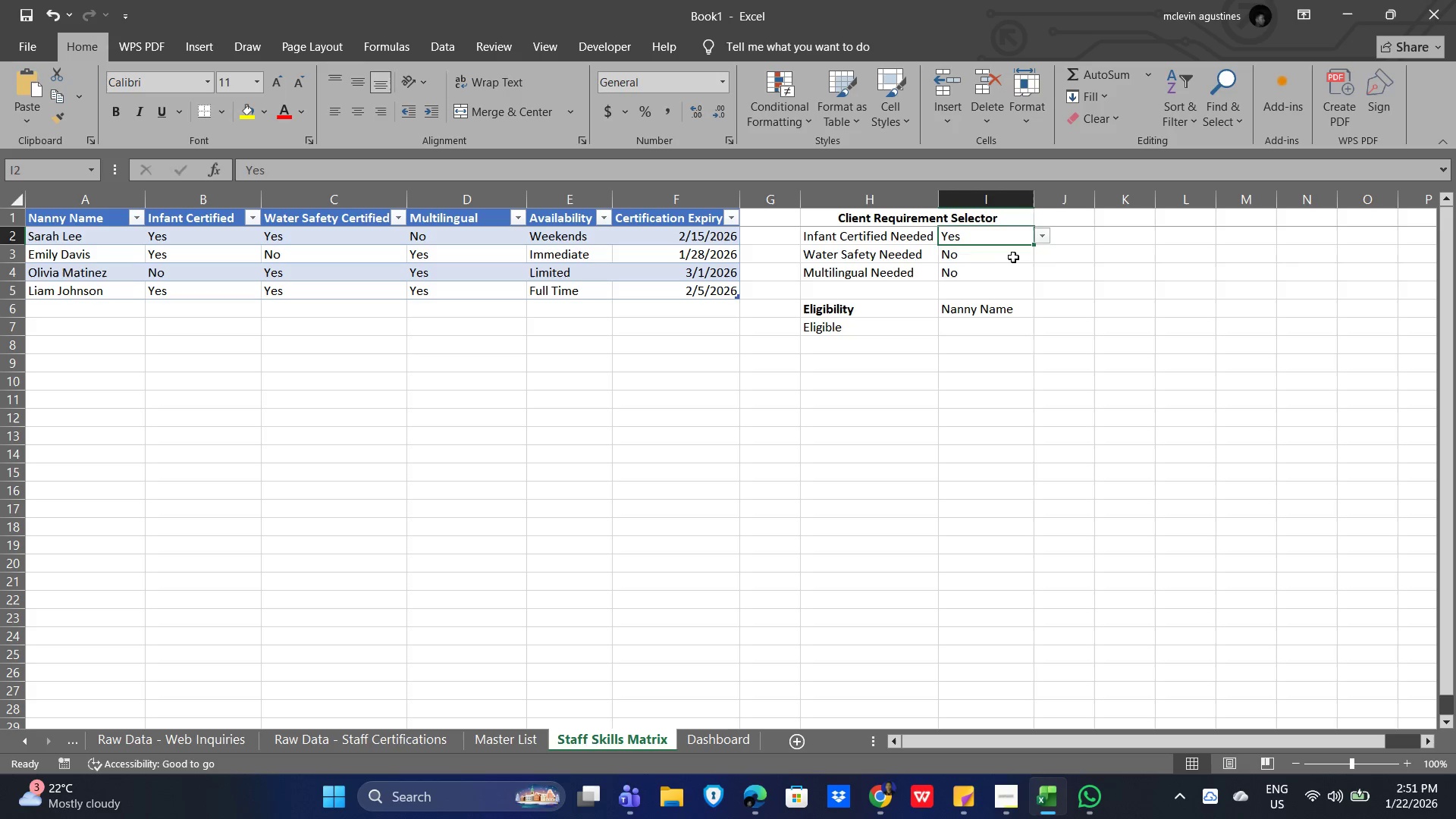 
triple_click([1013, 257])
 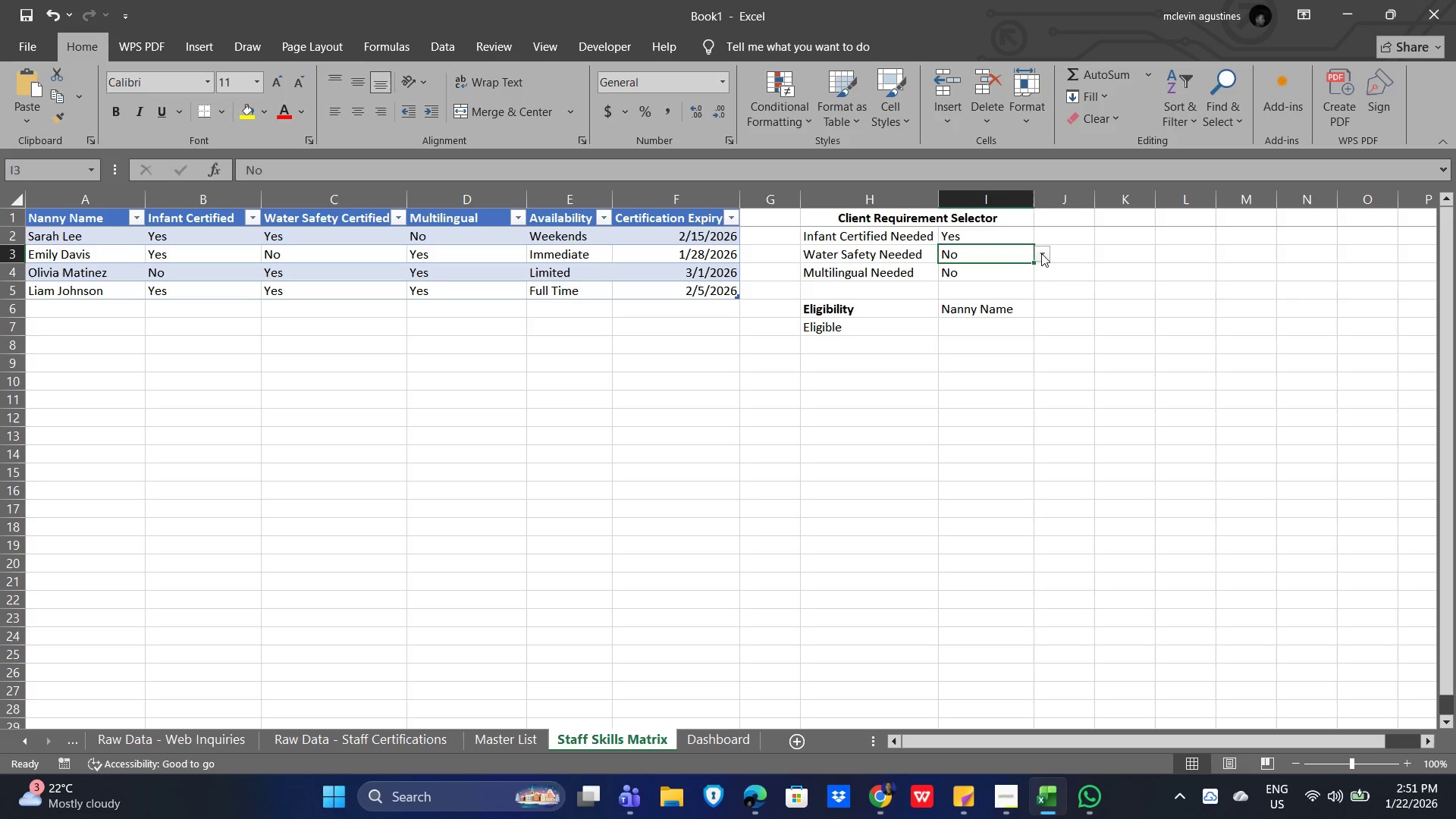 
left_click([1041, 253])
 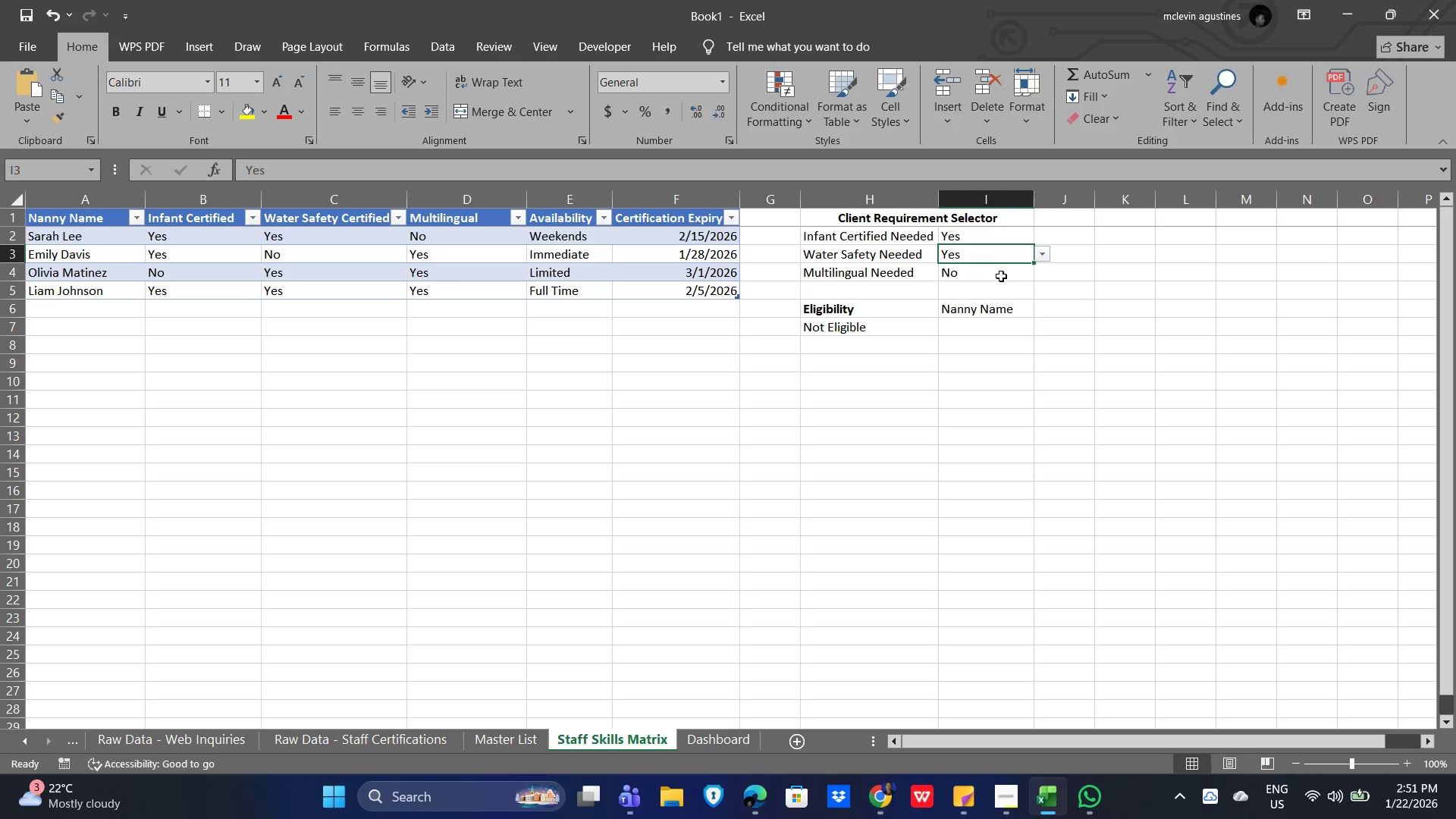 
double_click([997, 277])
 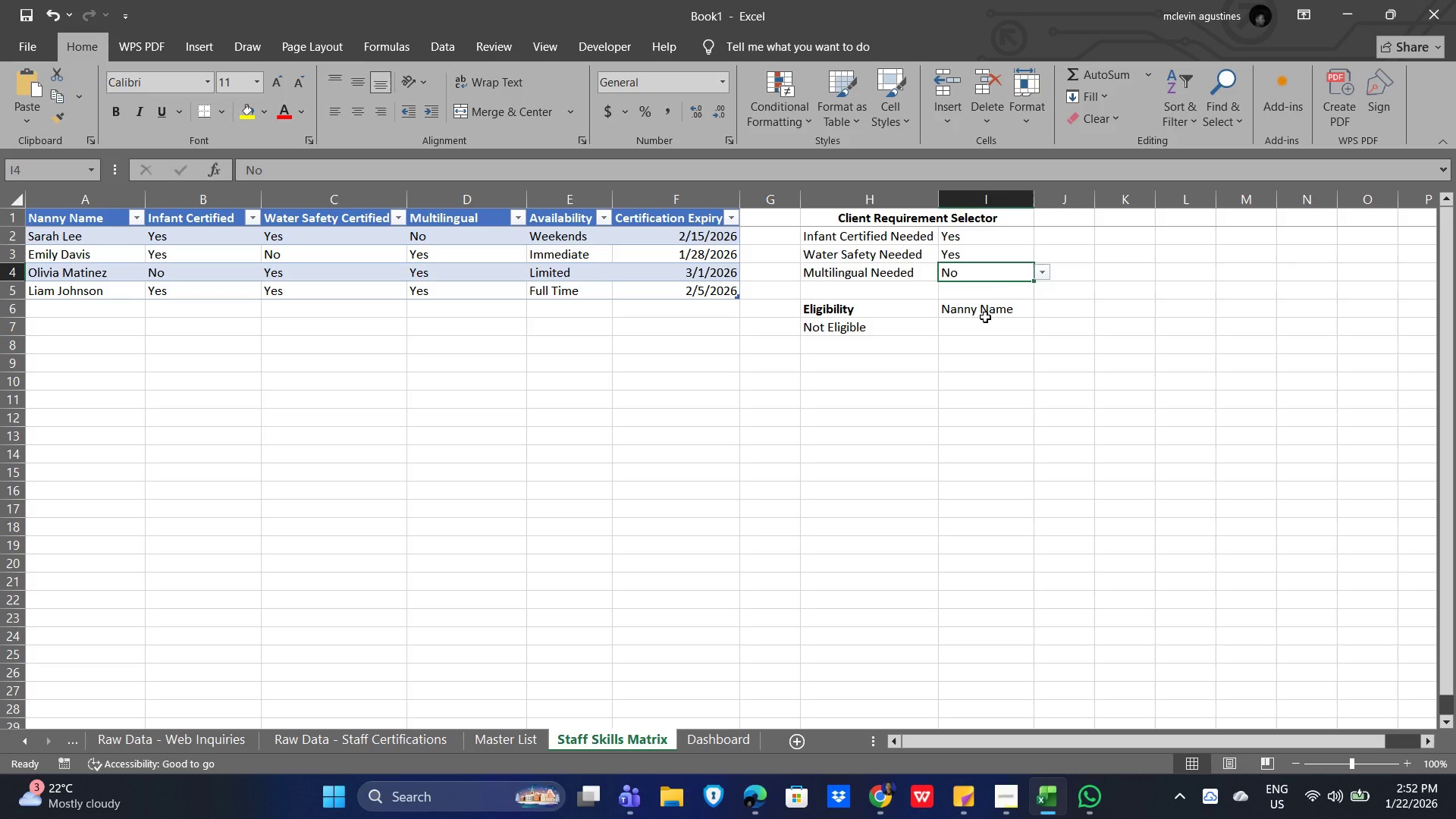 
wait(6.67)
 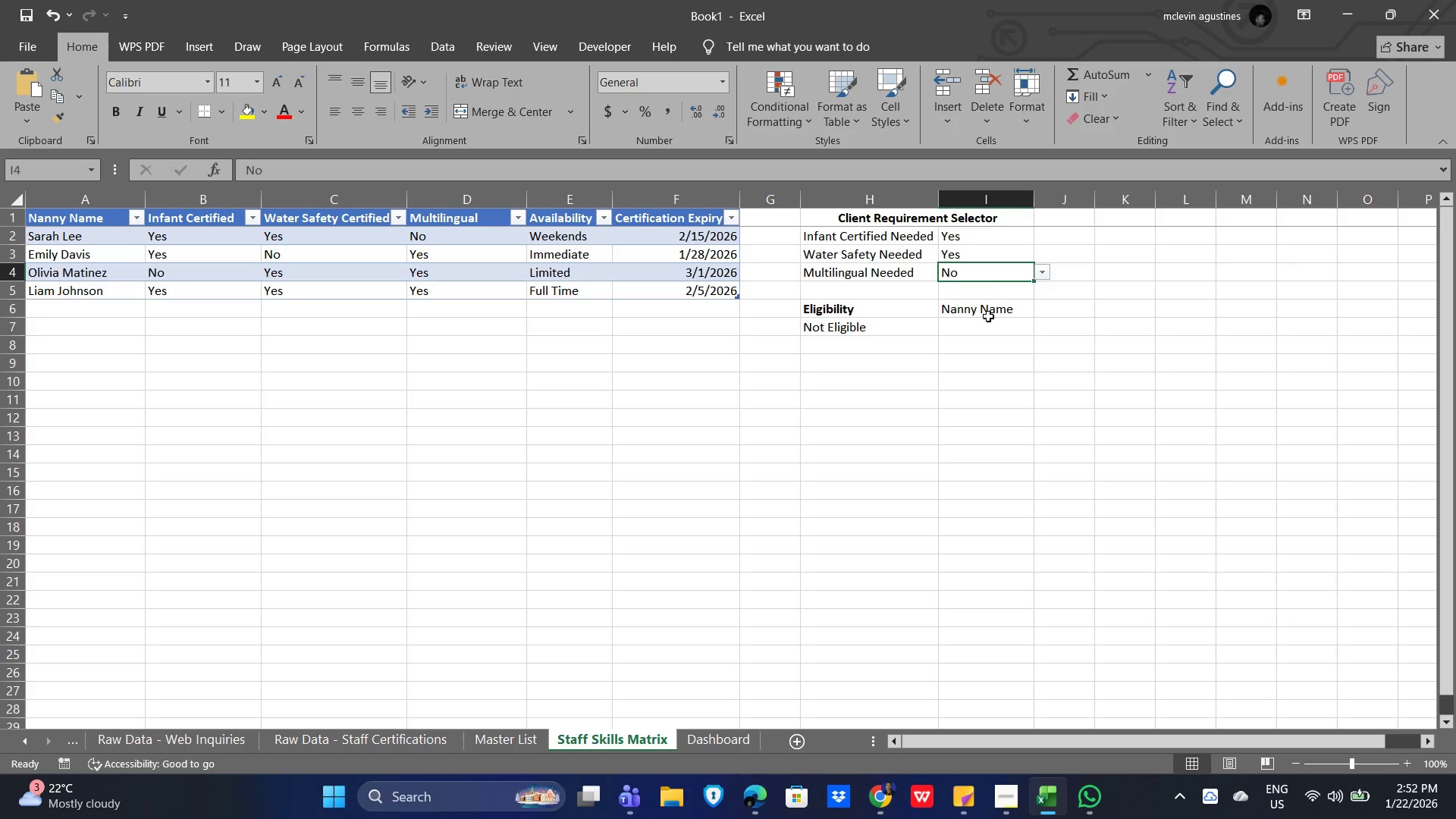 
left_click([981, 327])
 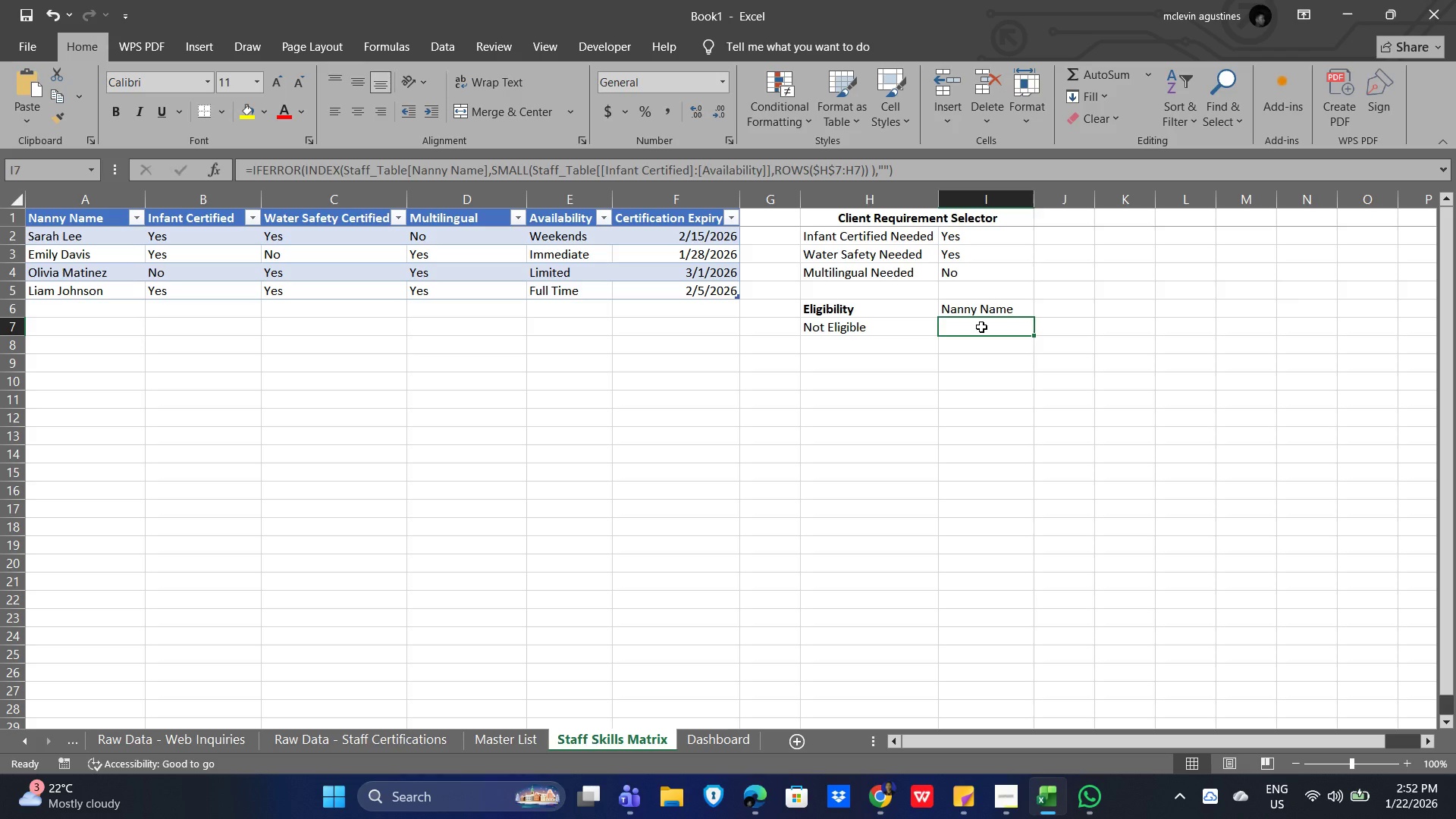 
double_click([981, 327])
 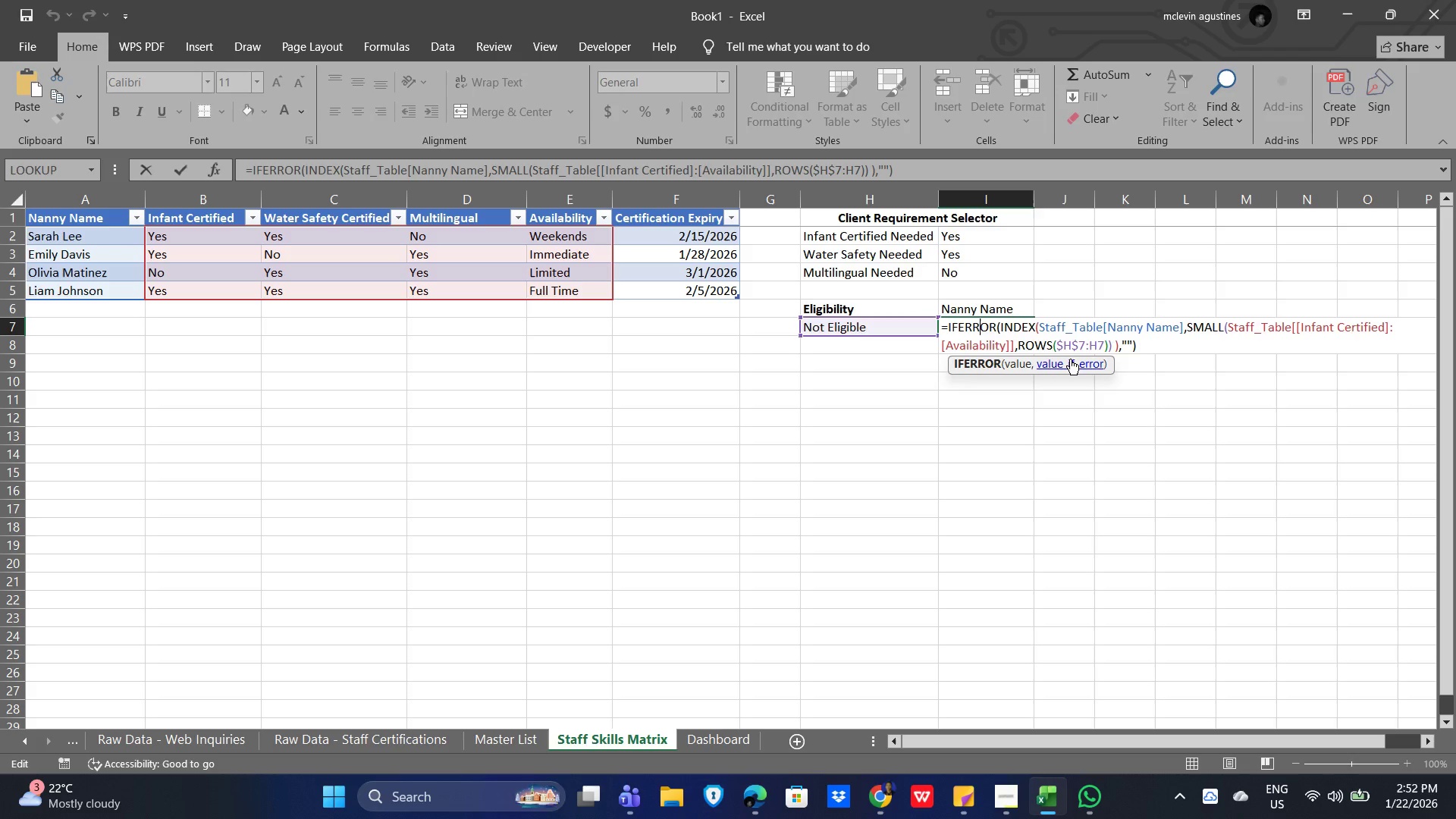 
wait(9.52)
 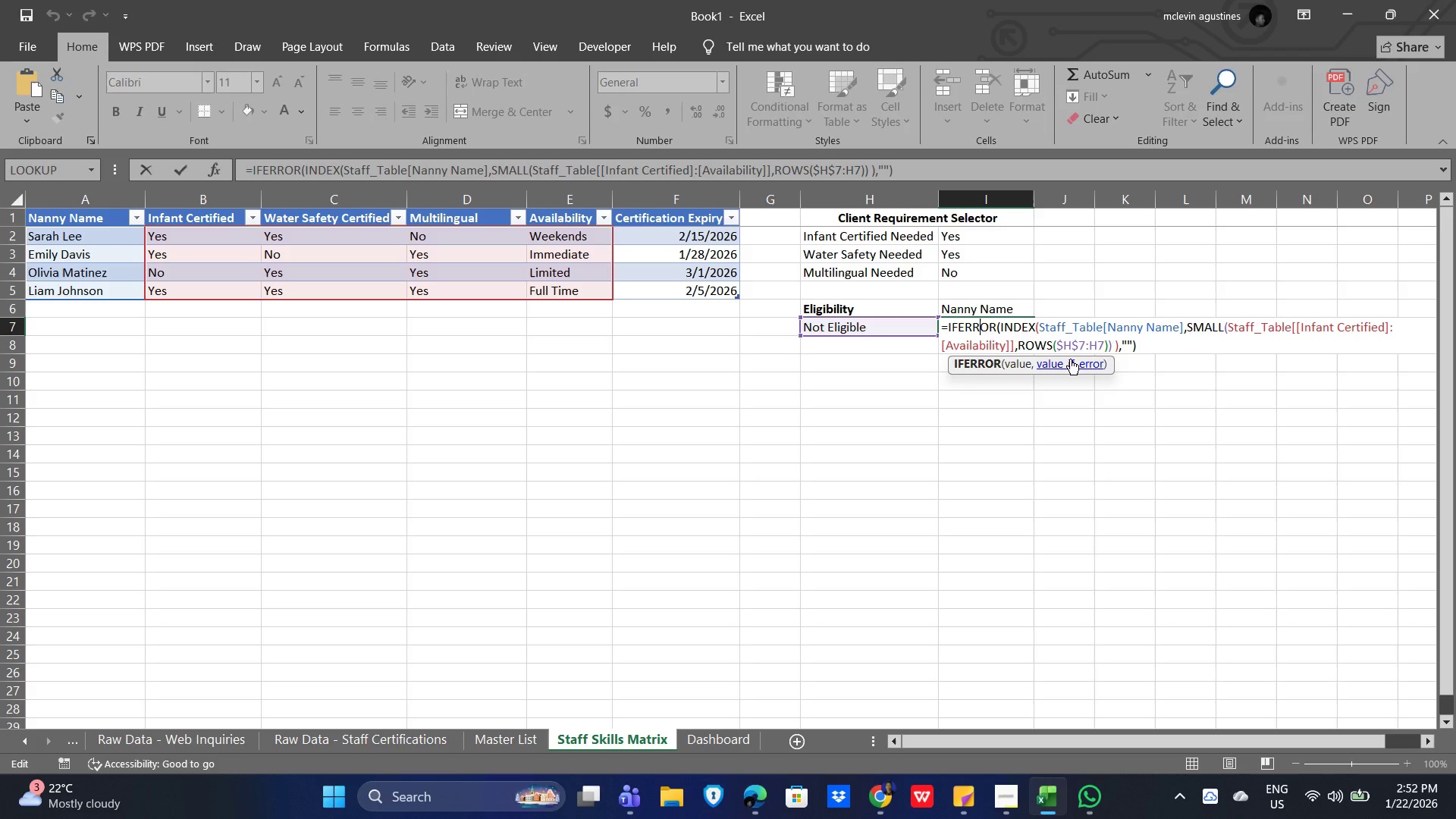 
left_click([1075, 358])
 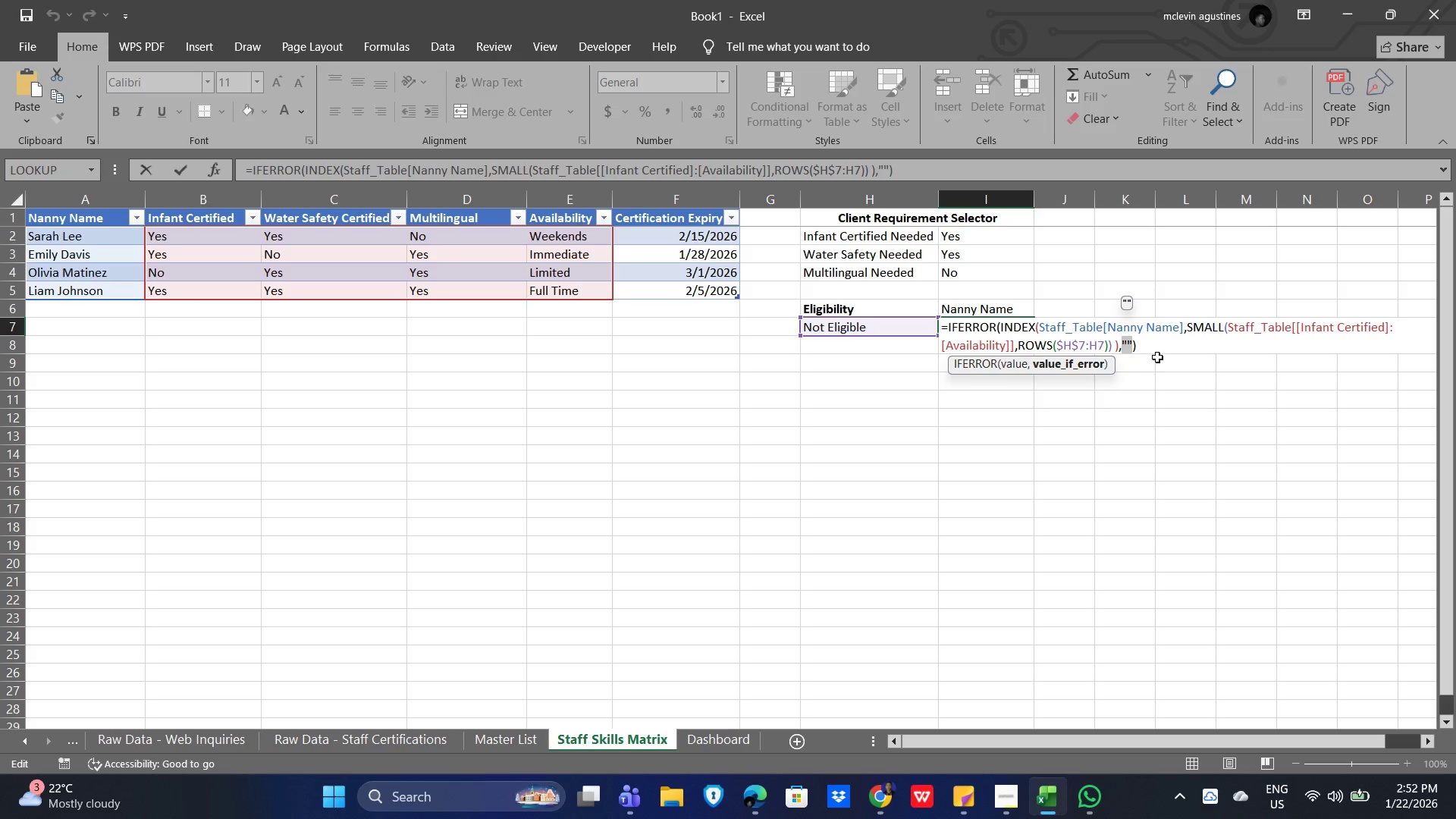 
key(NumpadEnter)
 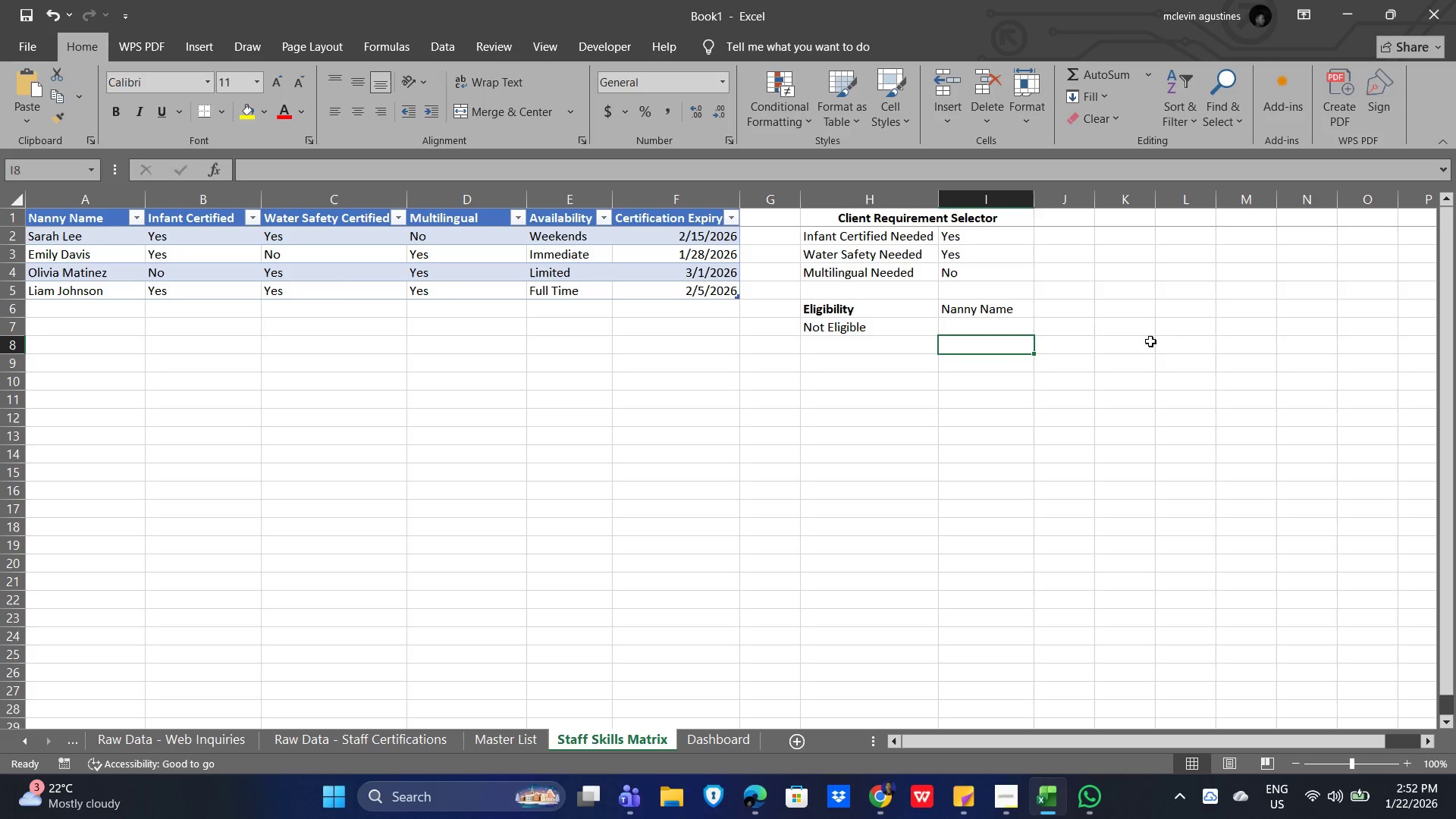 
left_click([998, 322])
 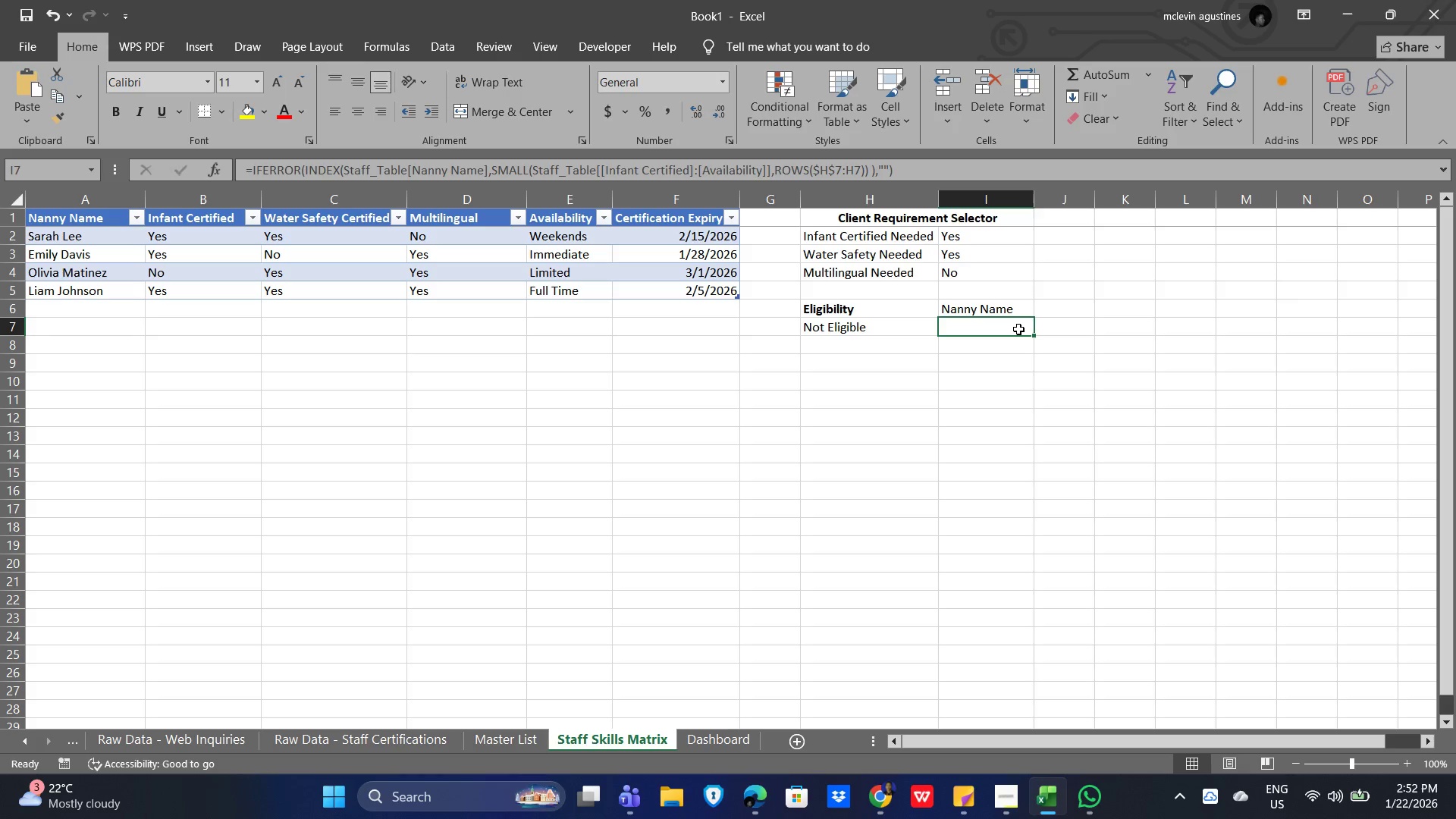 
double_click([1018, 329])
 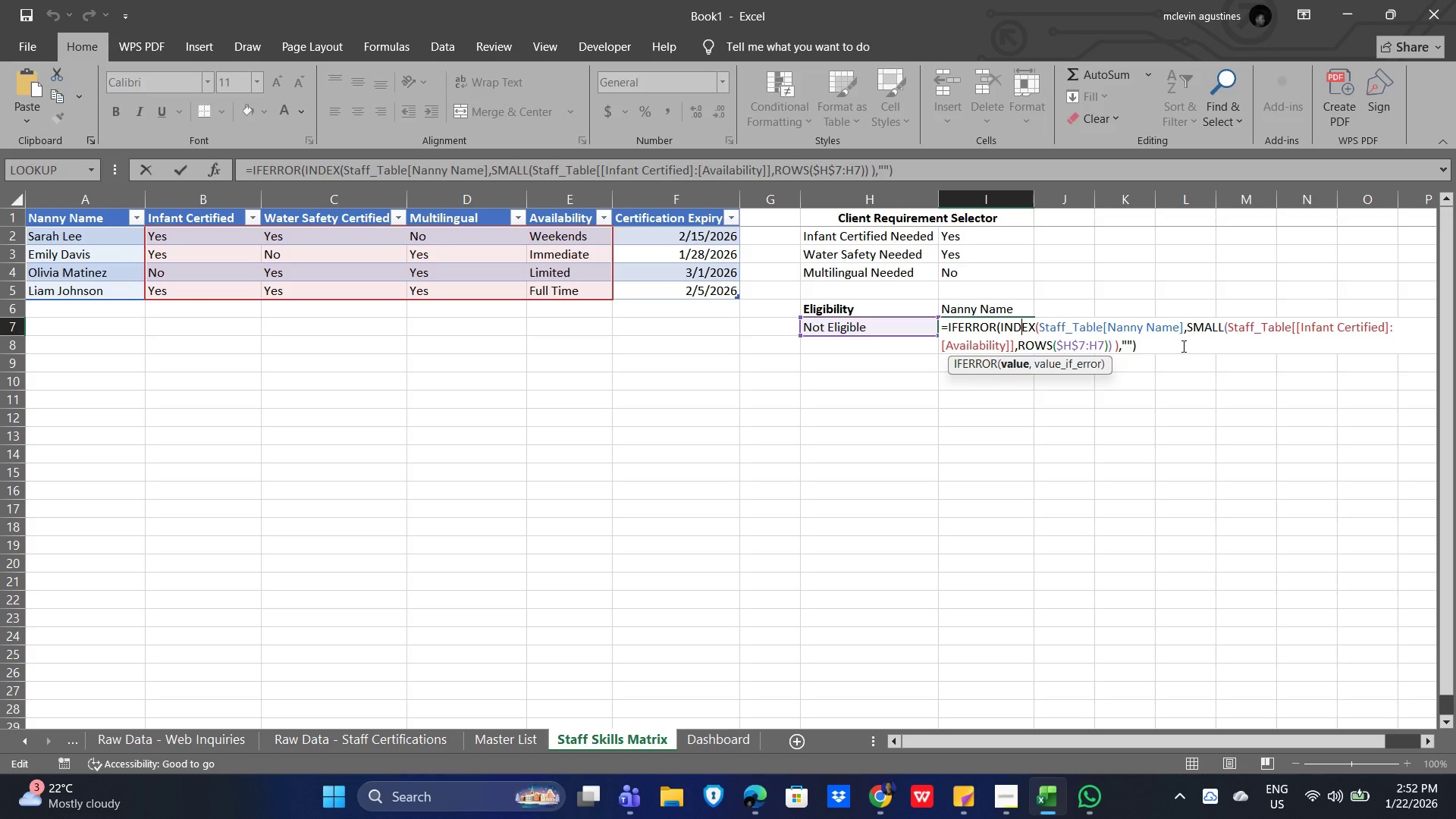 
wait(15.78)
 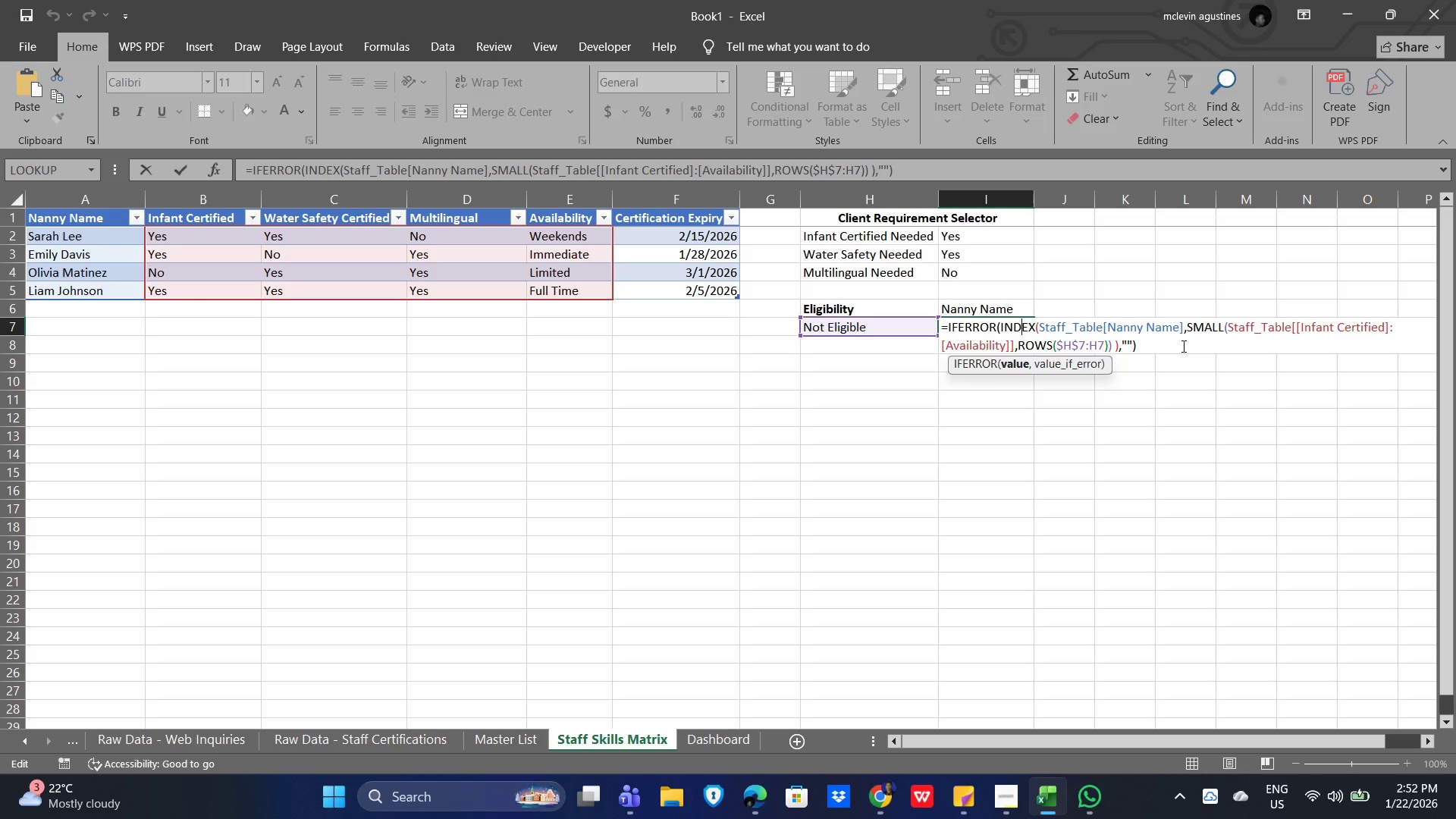 
left_click_drag(start_coordinate=[162, 233], to_coordinate=[473, 290])
 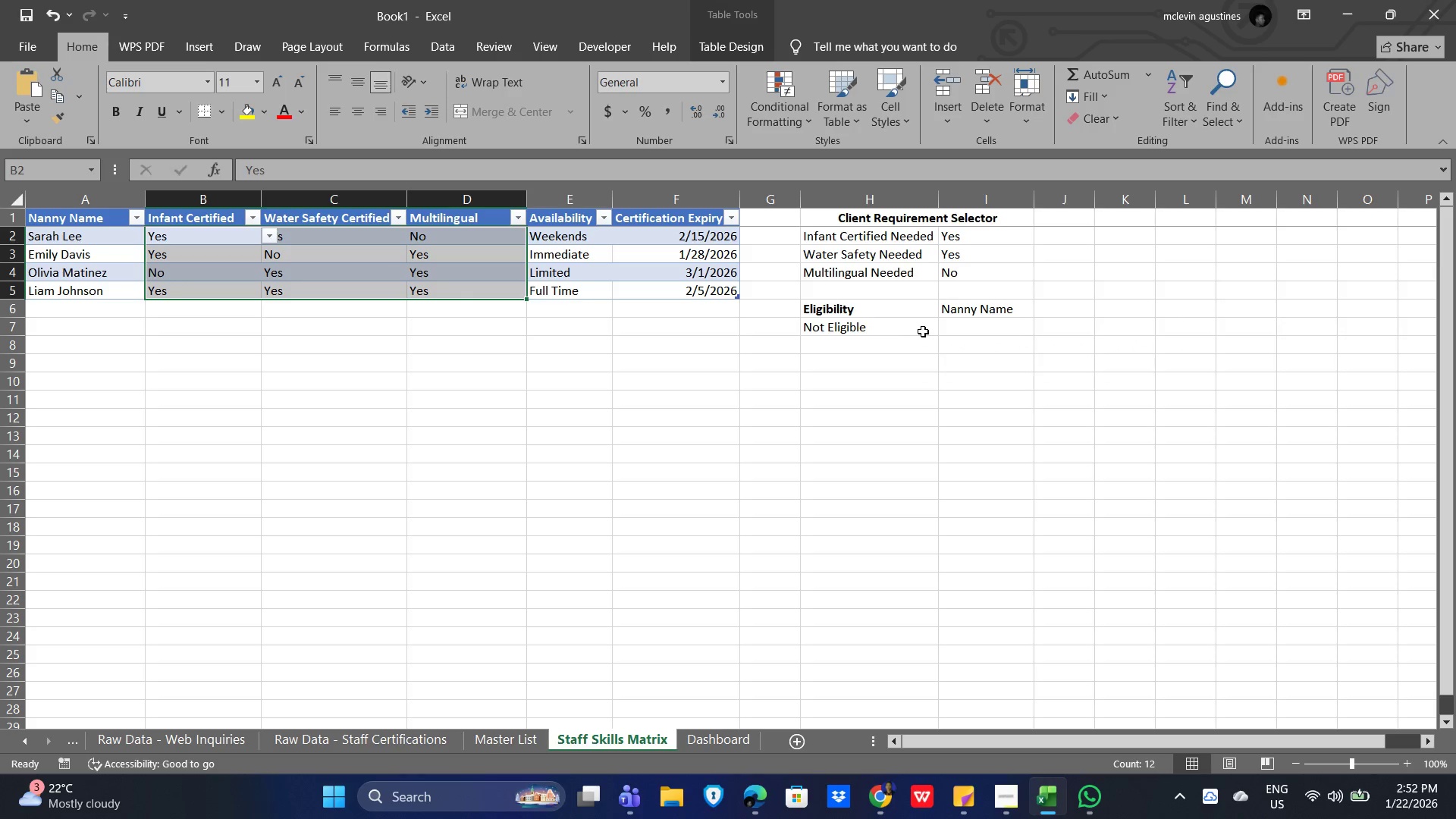 
key(NumpadEnter)
 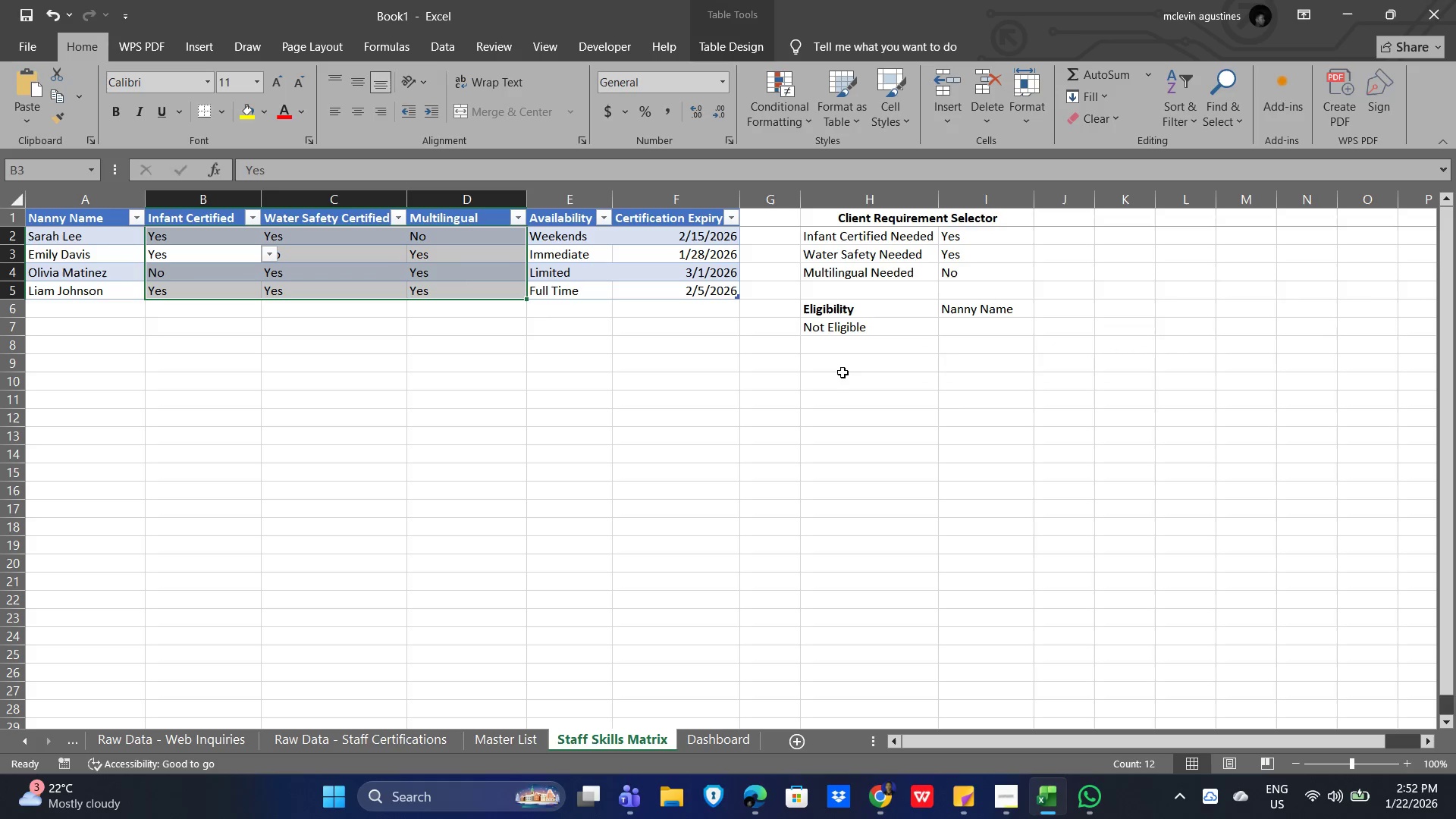 
left_click([584, 414])
 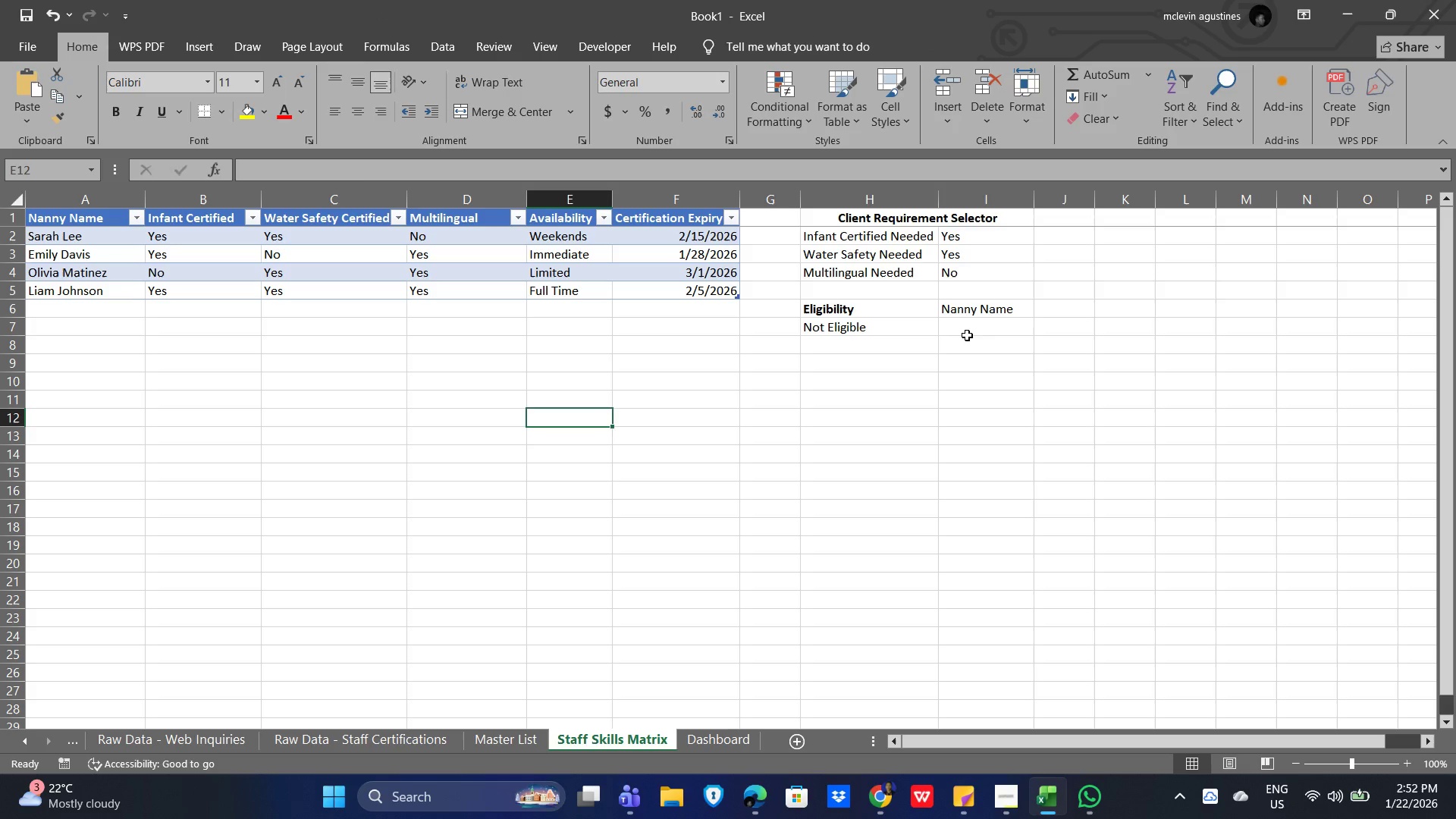 
left_click([969, 325])
 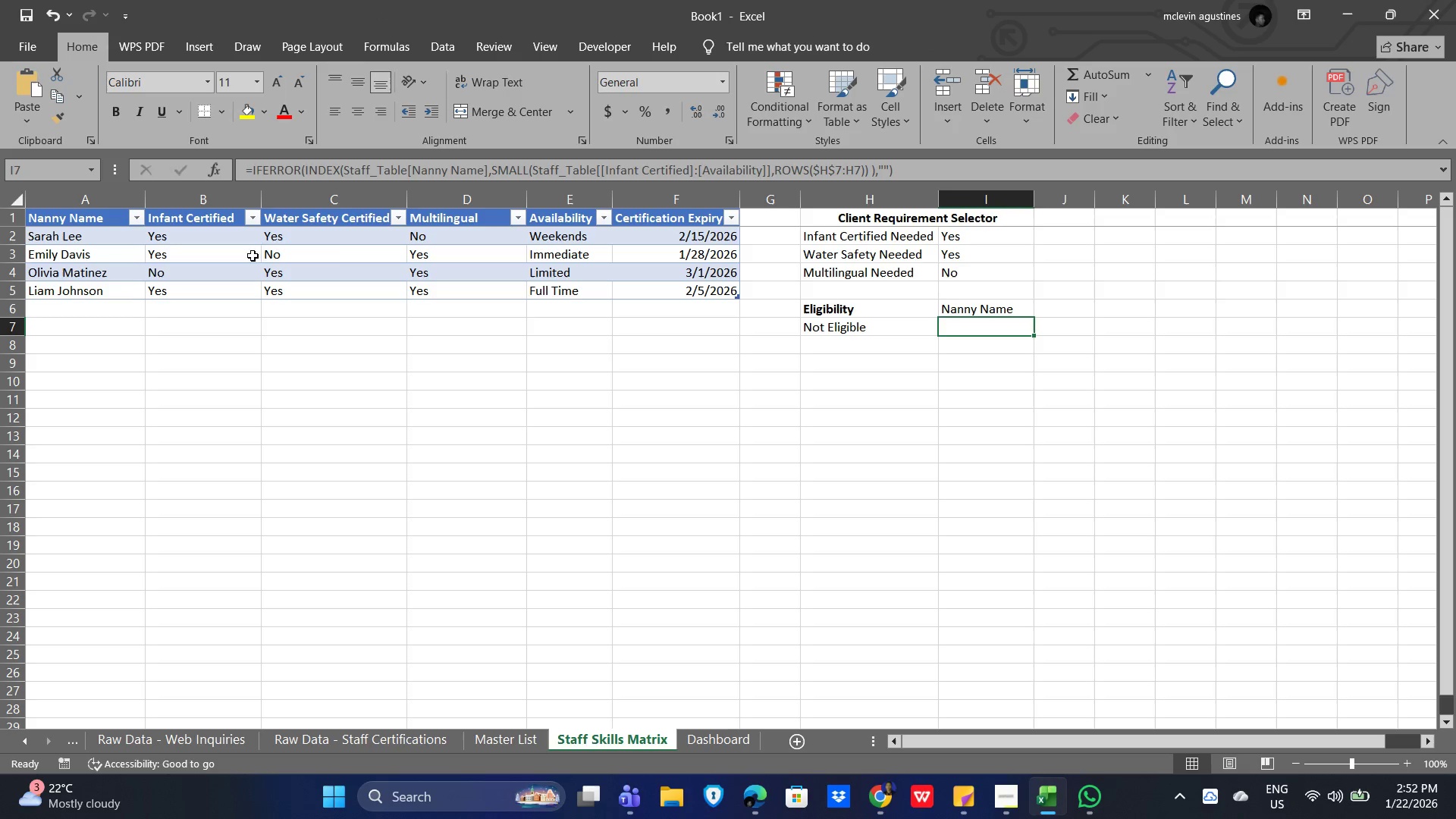 
left_click([231, 235])
 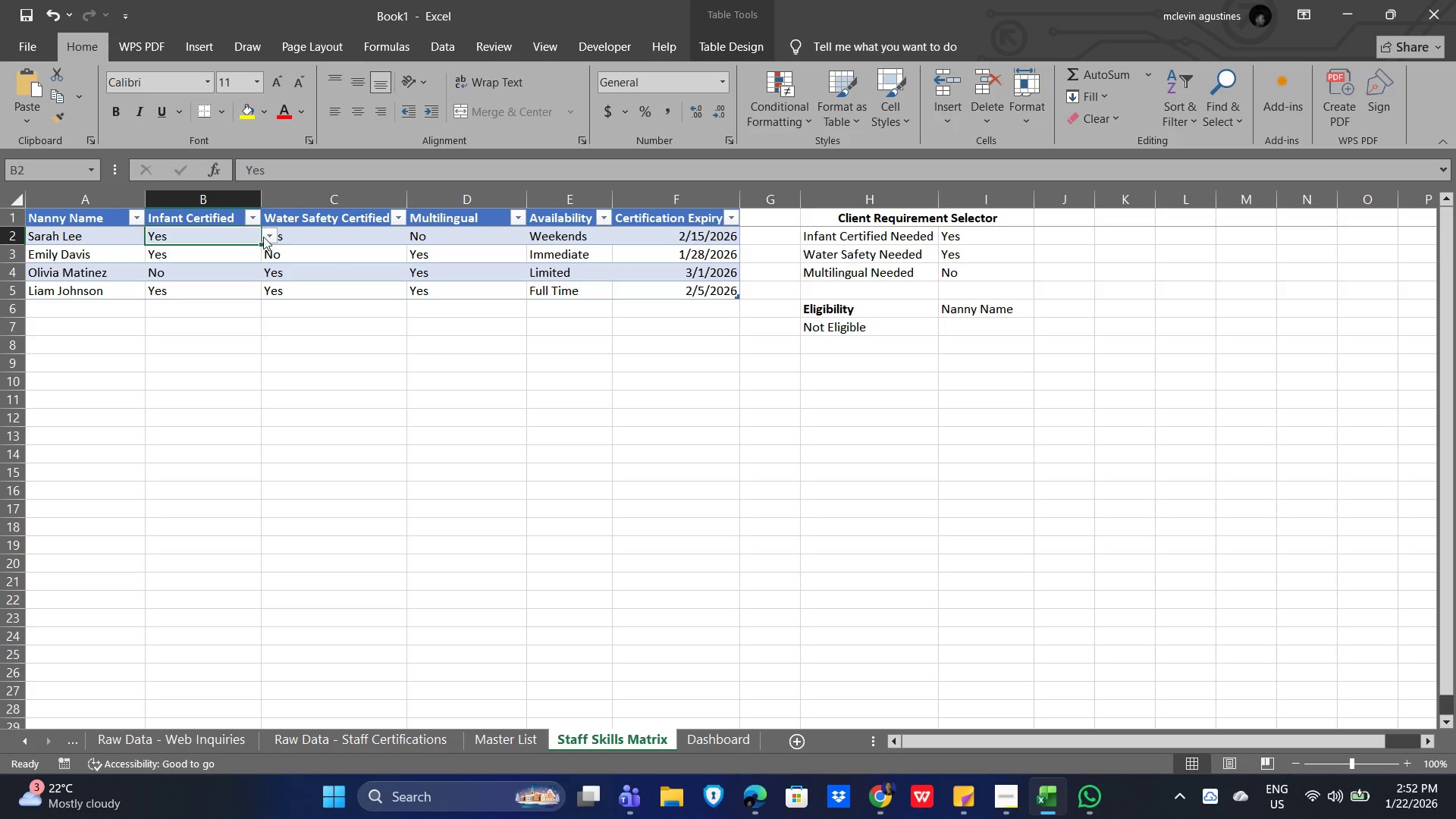 
left_click([266, 234])
 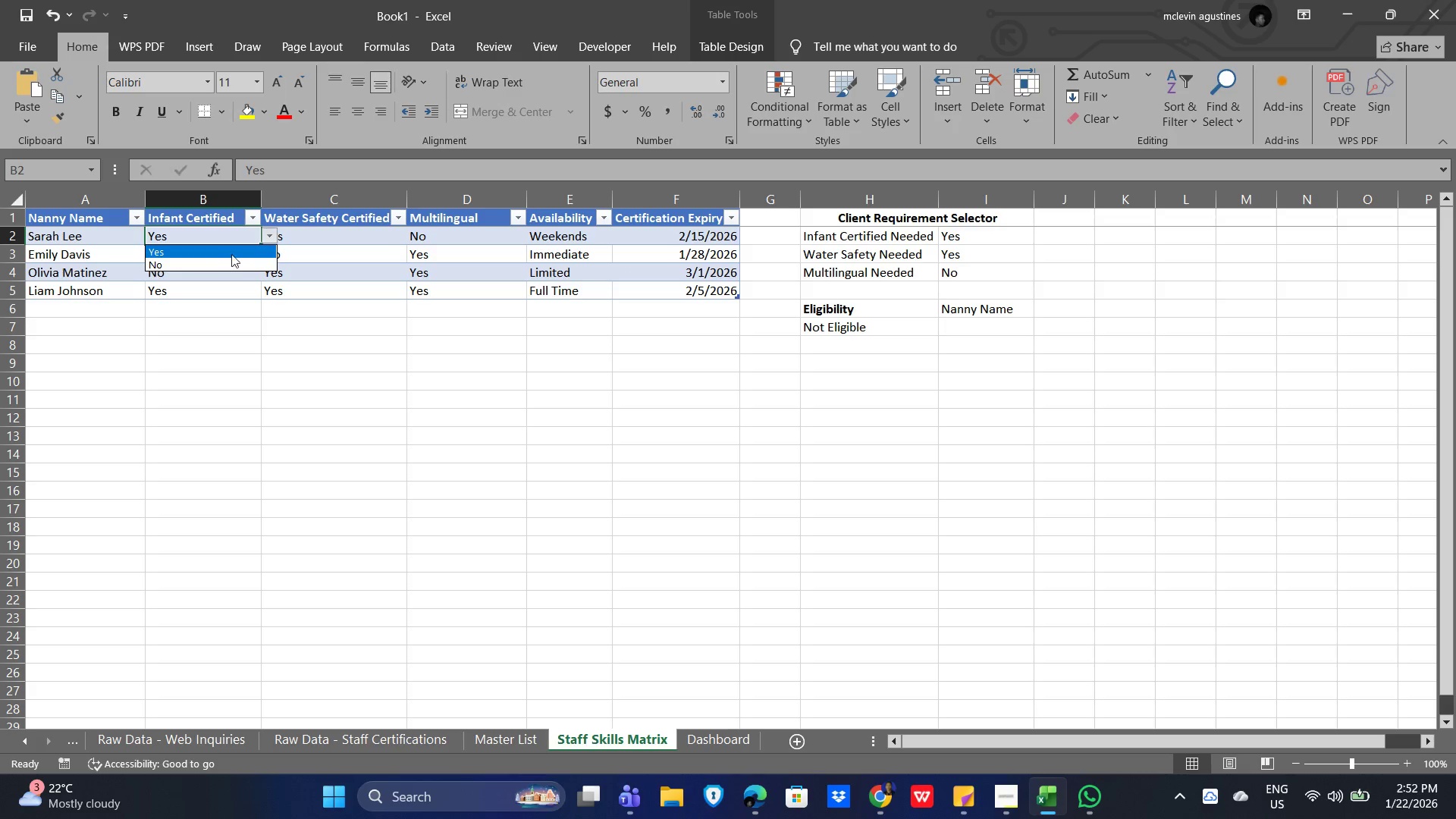 
left_click([227, 255])
 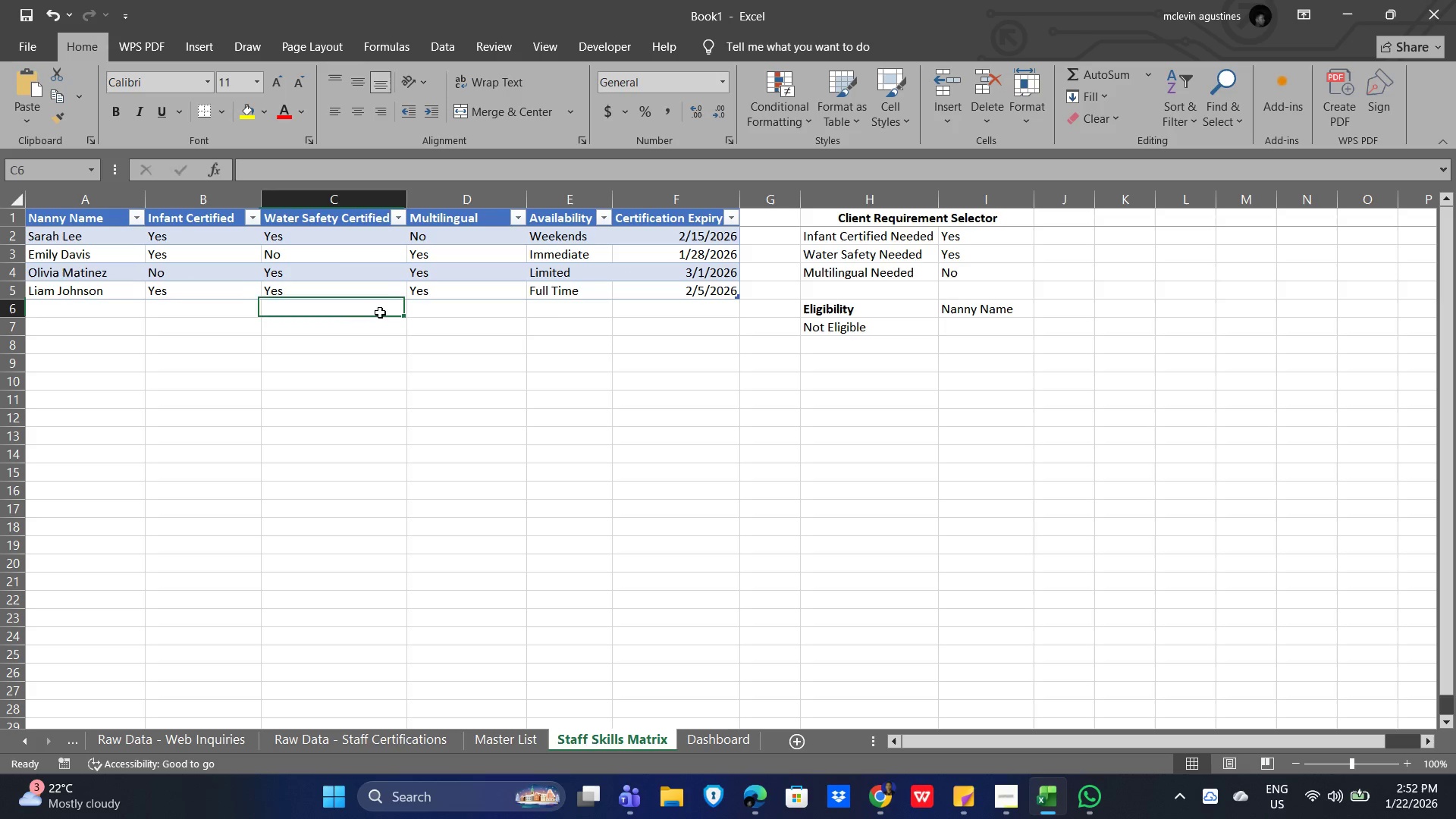 
double_click([812, 332])
 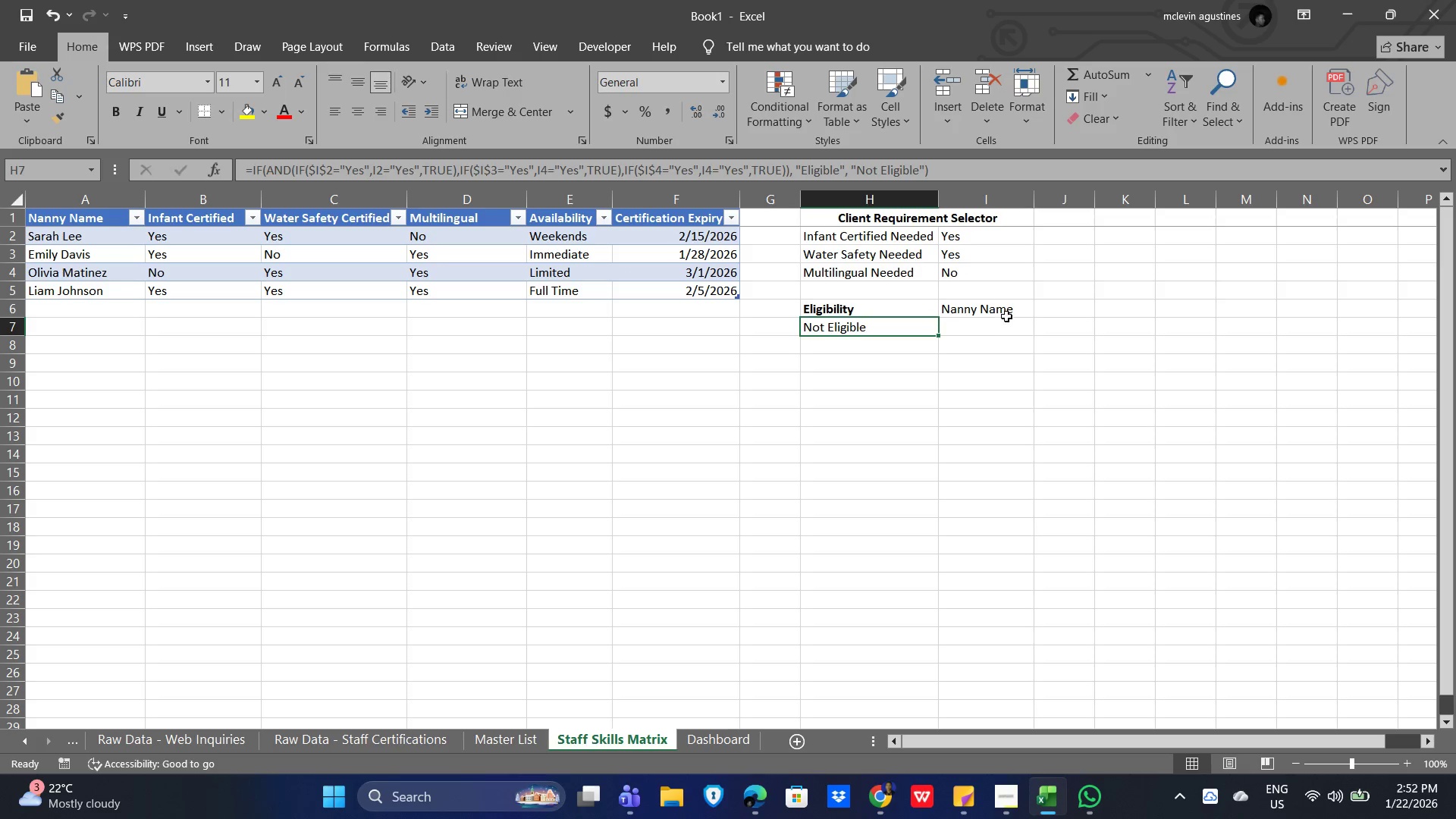 
triple_click([1008, 316])
 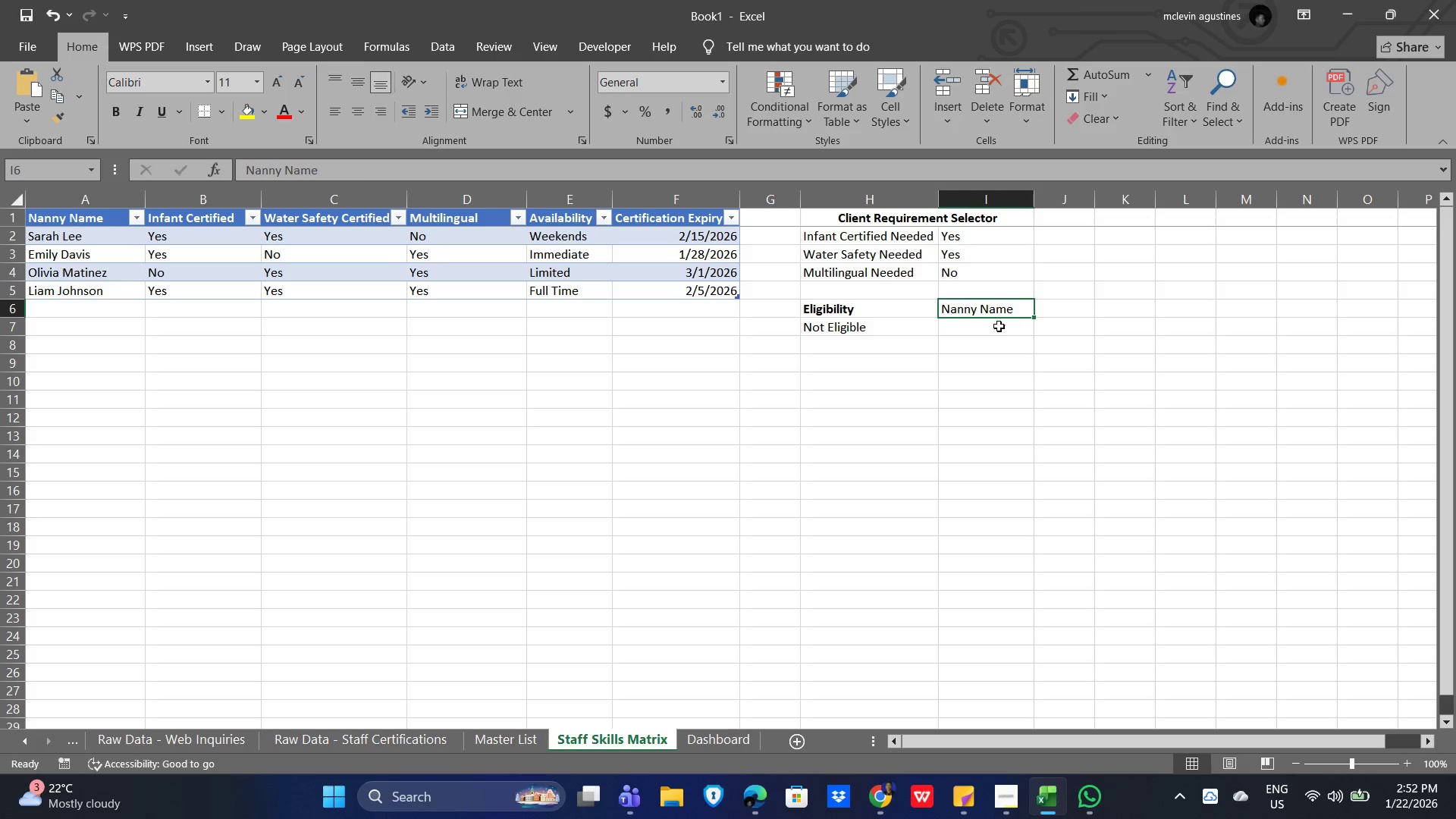 
triple_click([998, 326])
 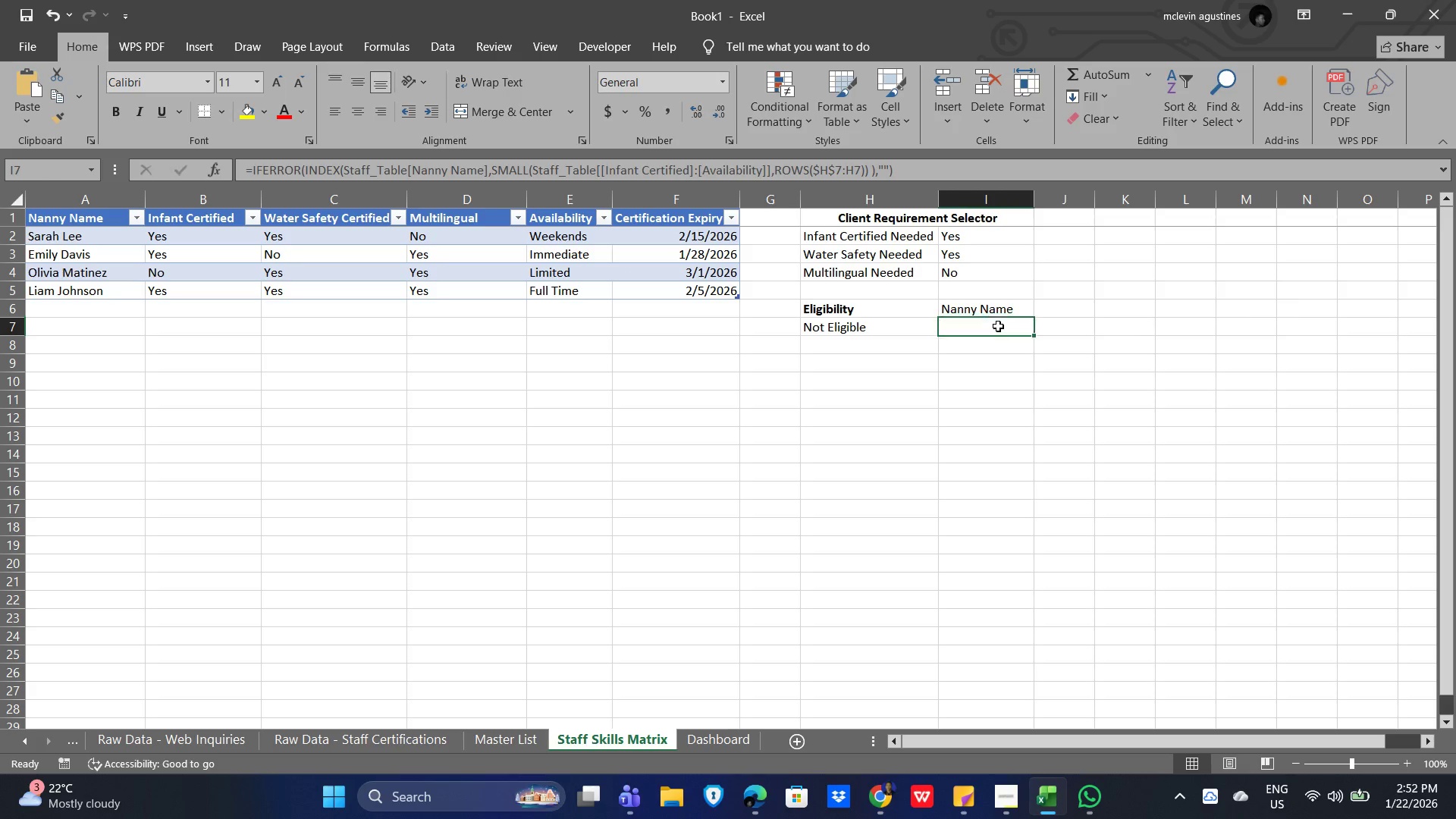 
triple_click([998, 326])
 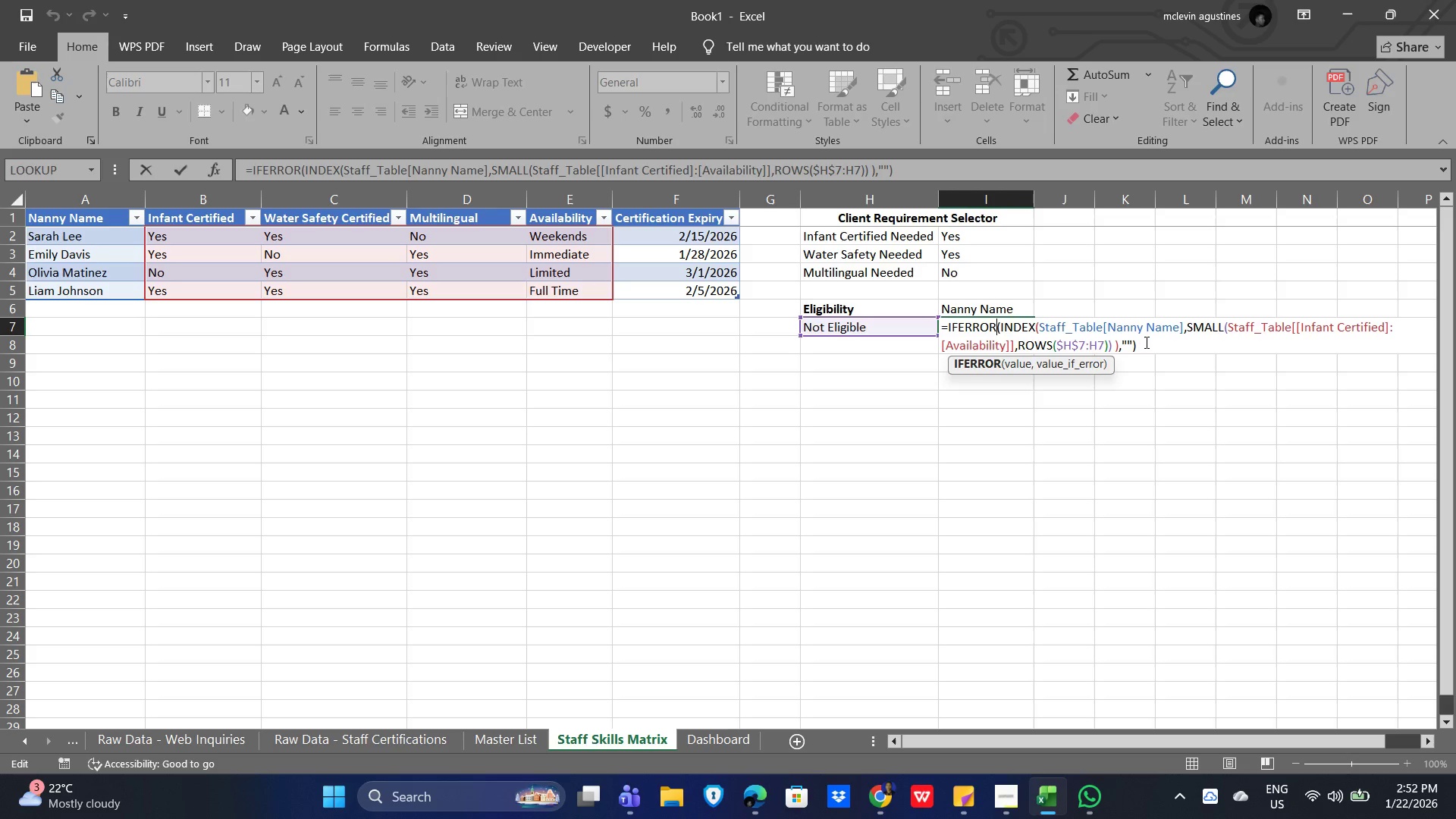 
left_click([1145, 342])
 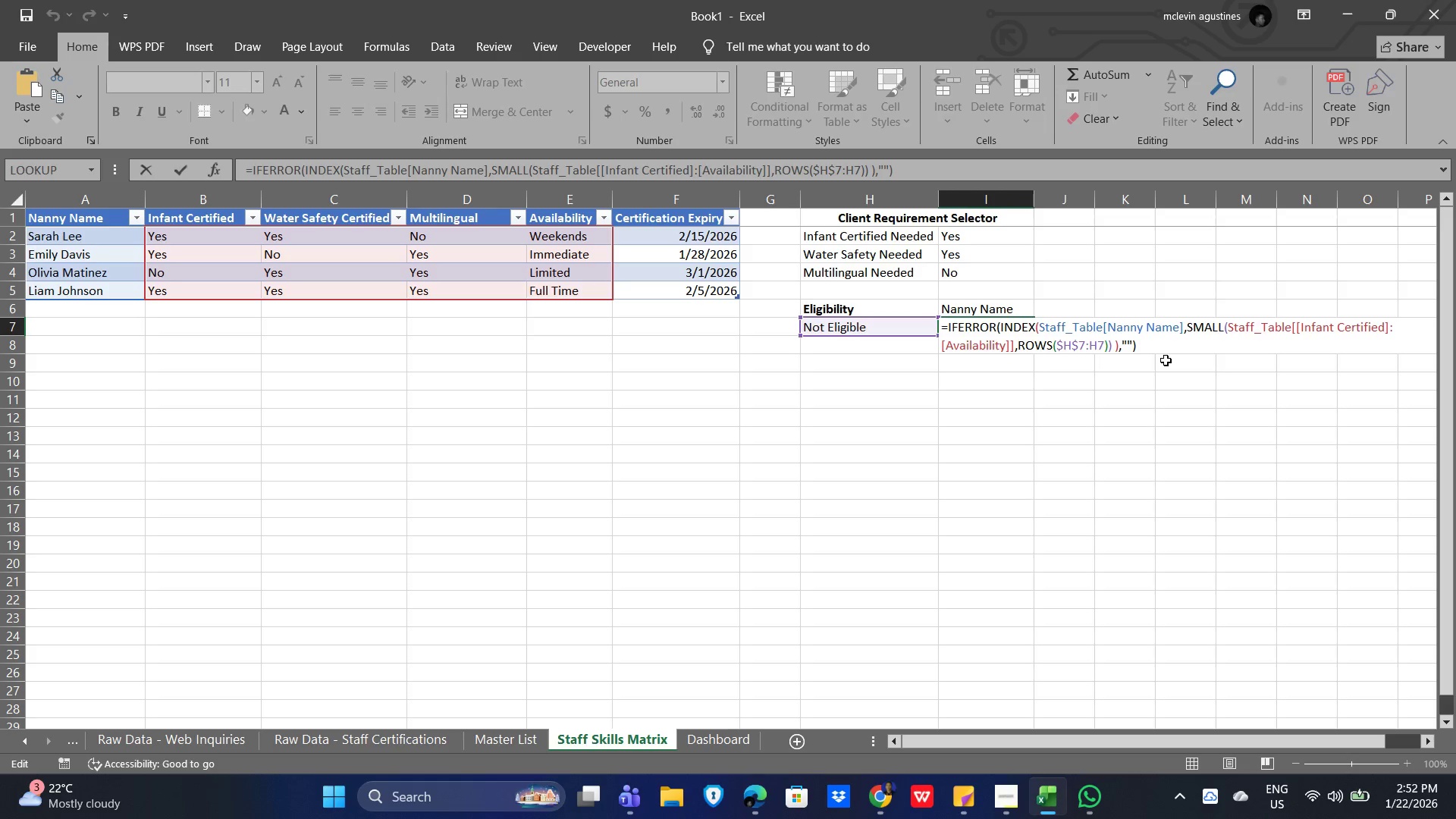 
key(Enter)
 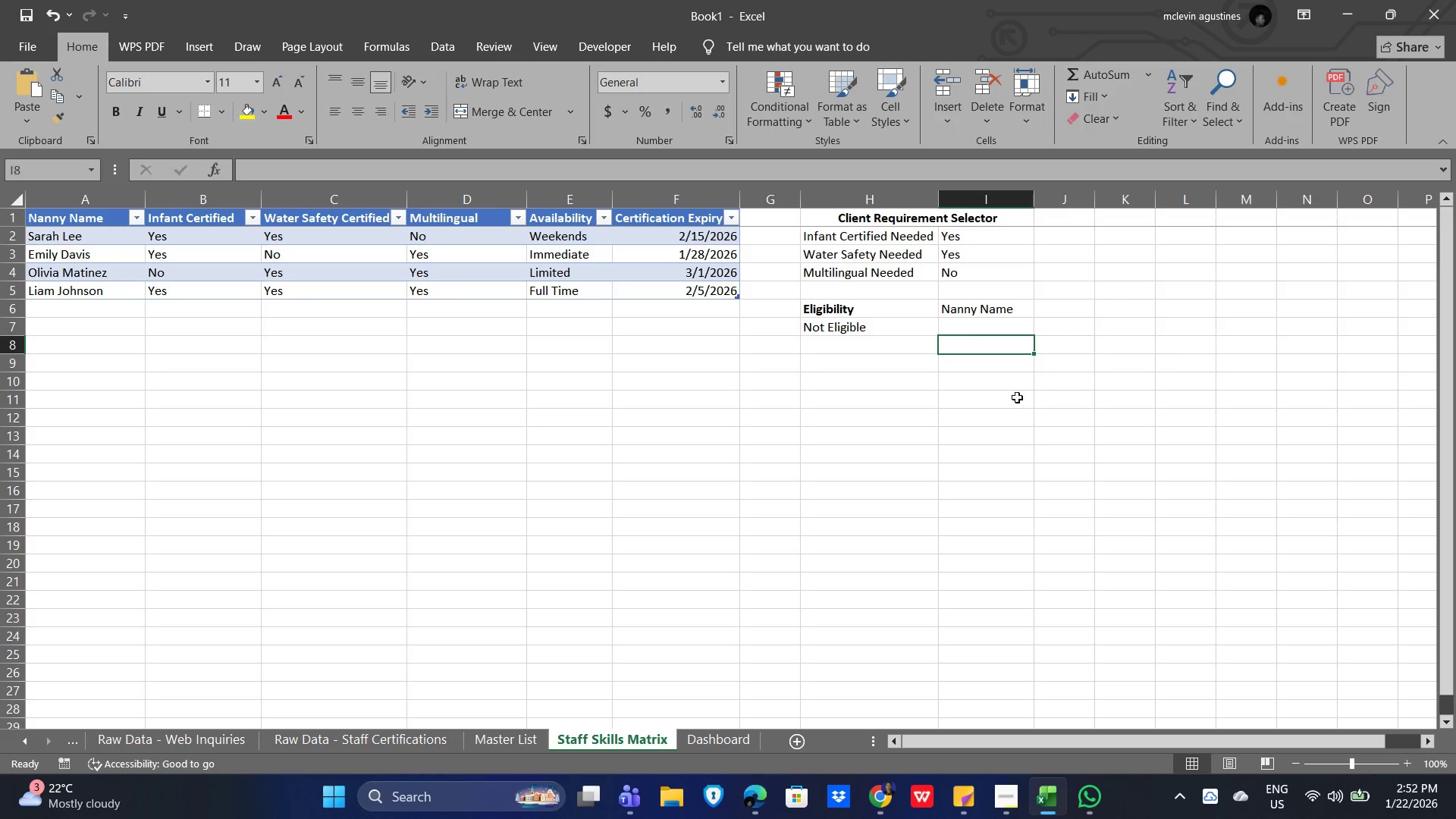 
left_click([891, 464])
 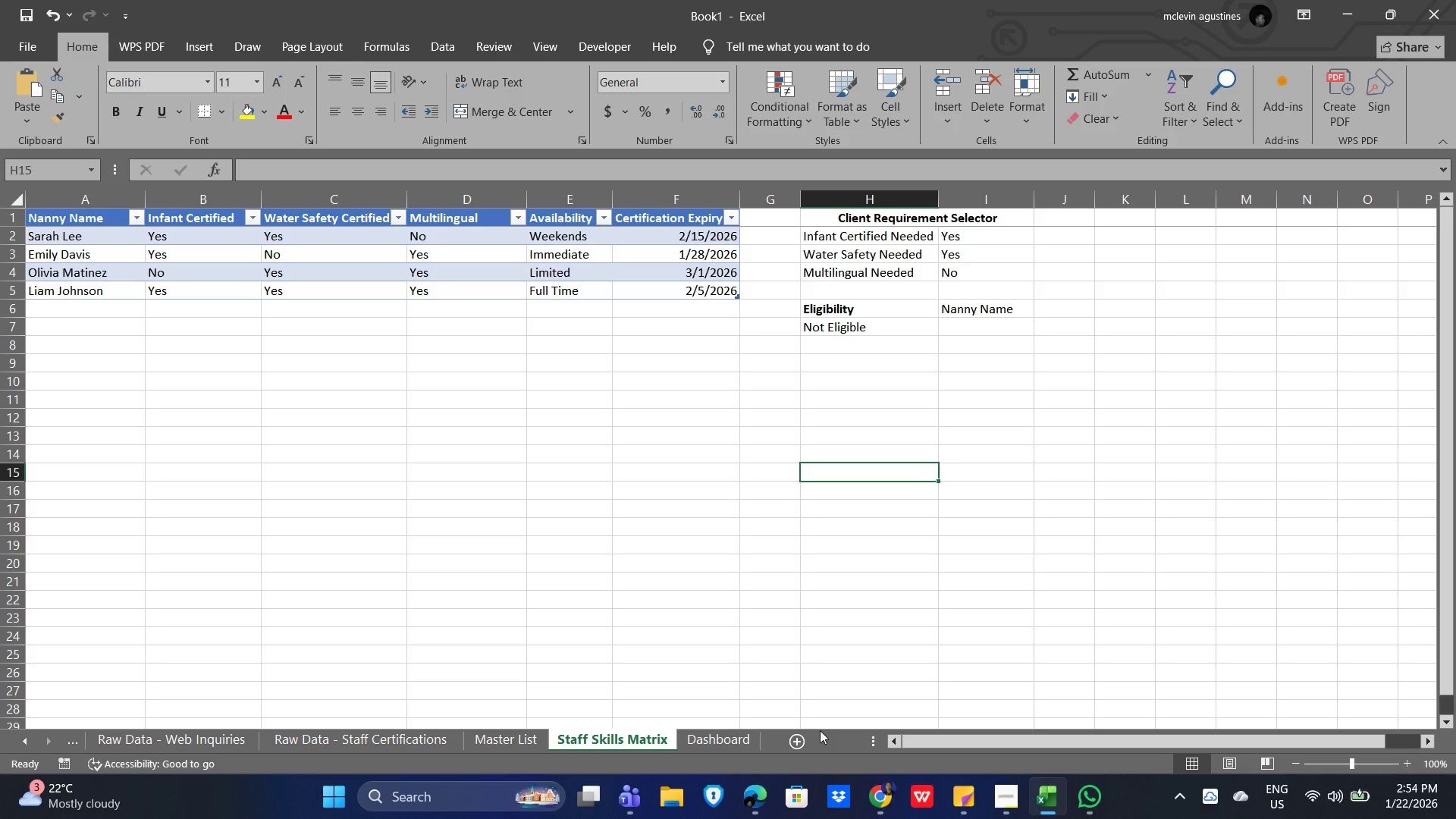 
wait(114.34)
 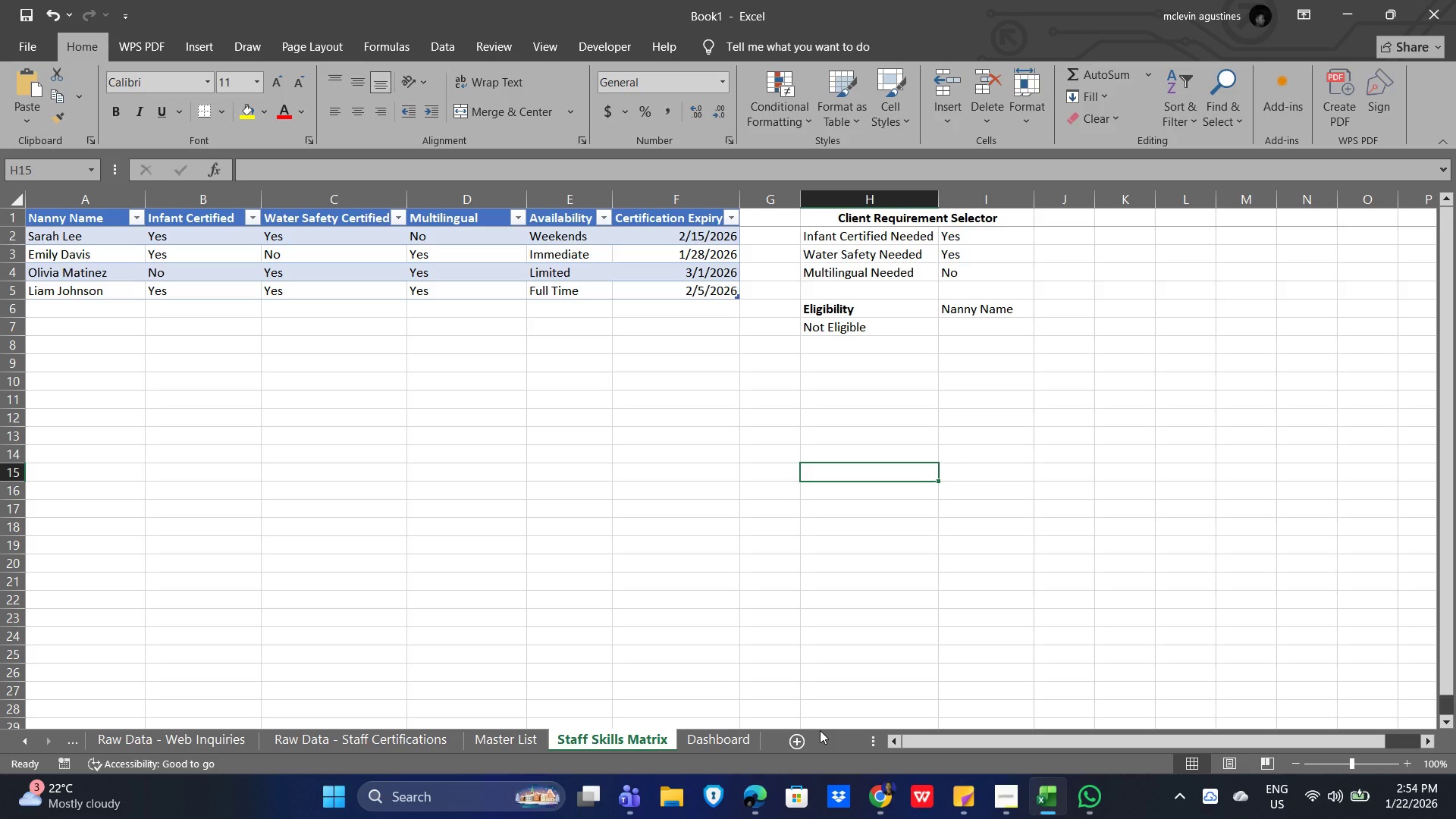 
left_click([1094, 808])
 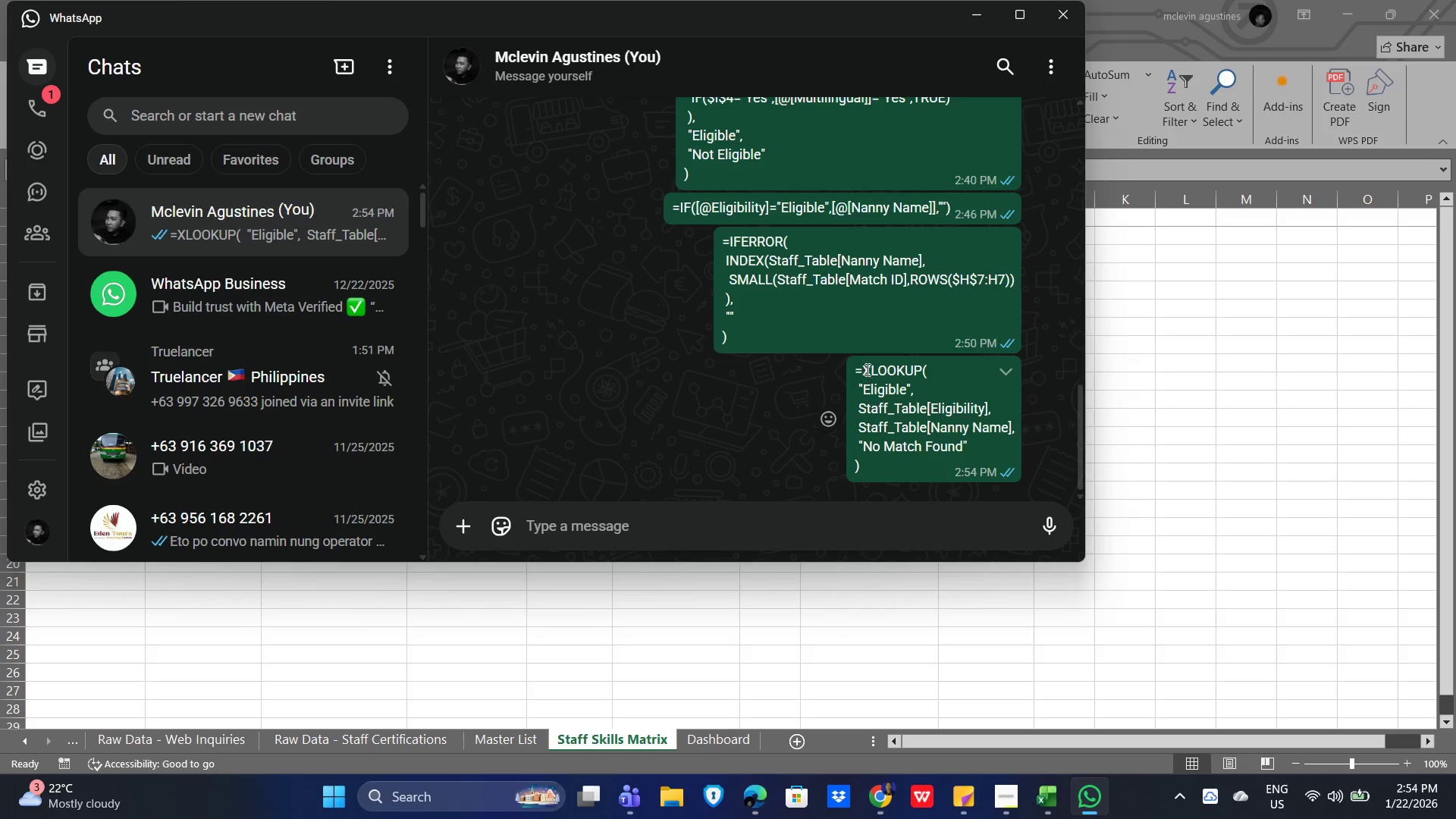 
left_click_drag(start_coordinate=[855, 369], to_coordinate=[943, 461])
 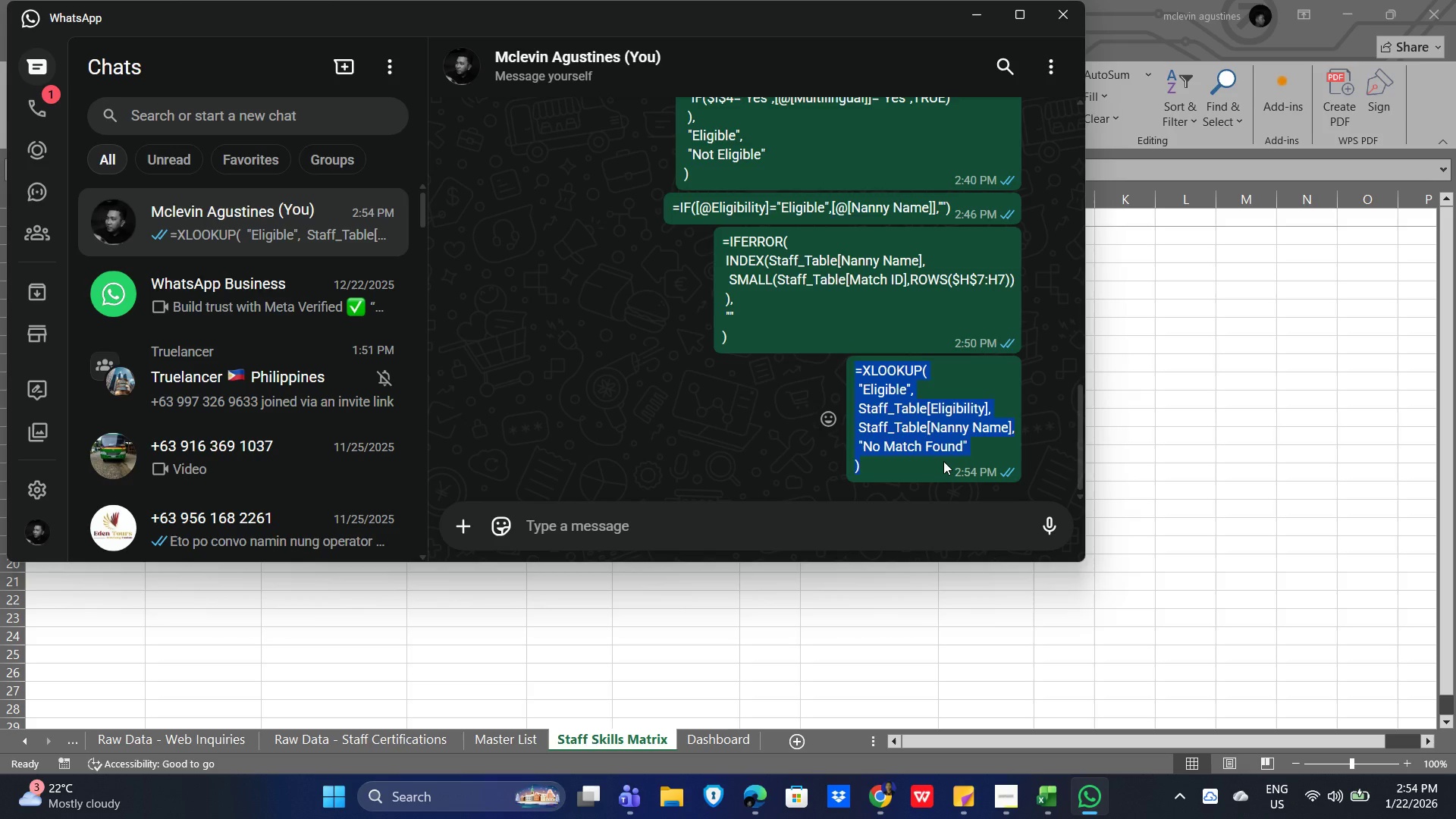 
key(Control+C)
 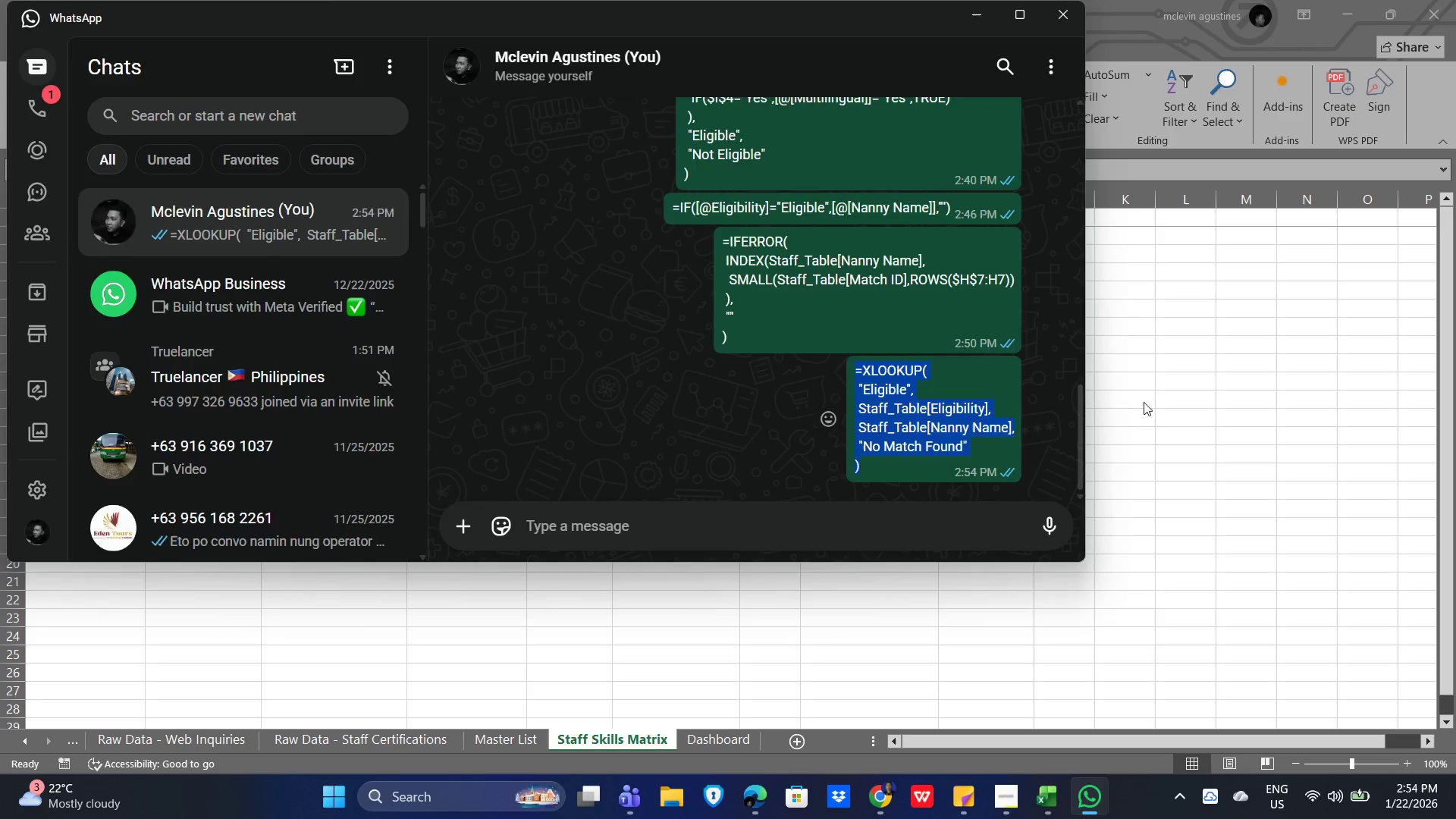 
left_click([1177, 392])
 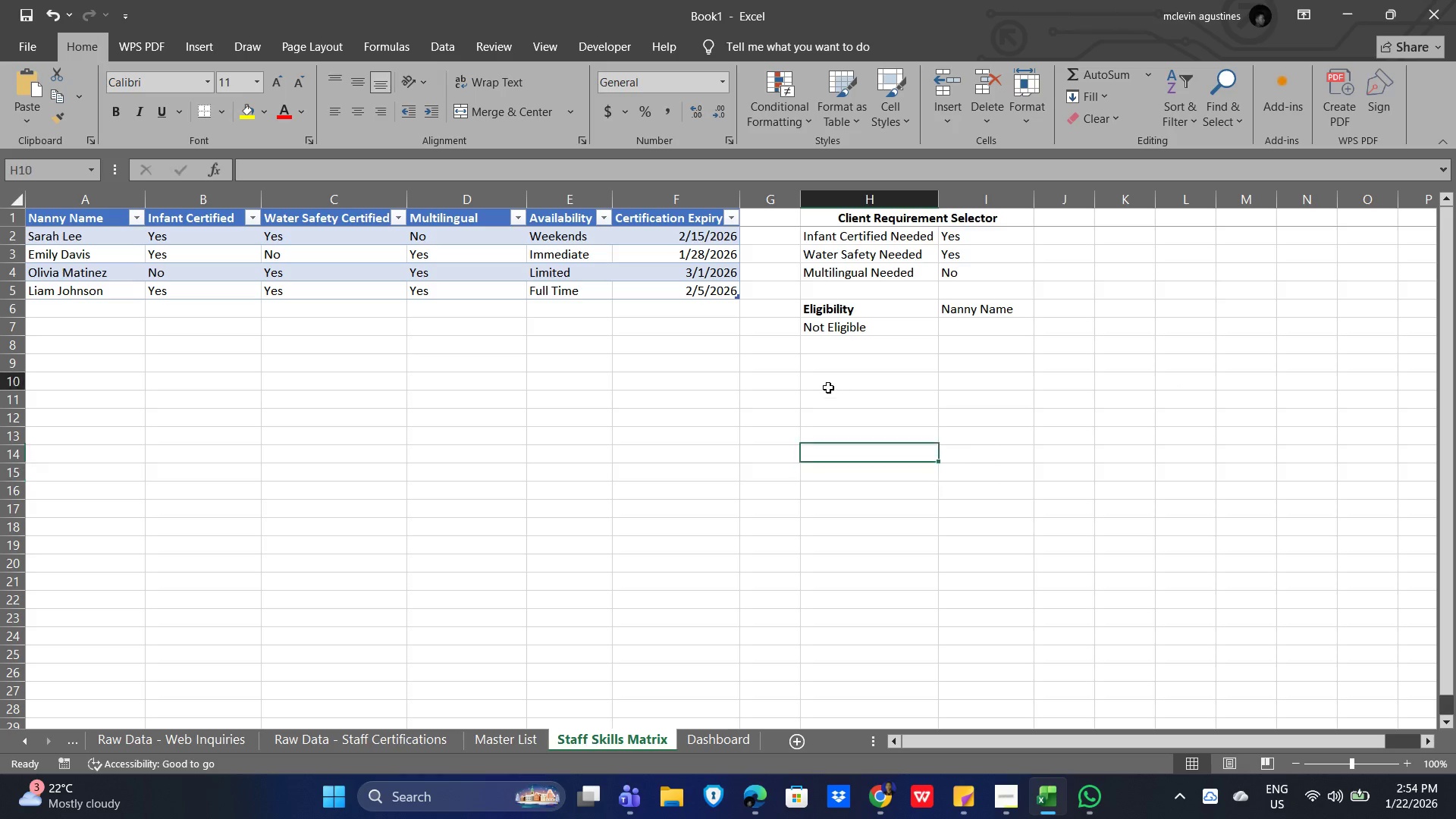 
double_click([844, 391])
 